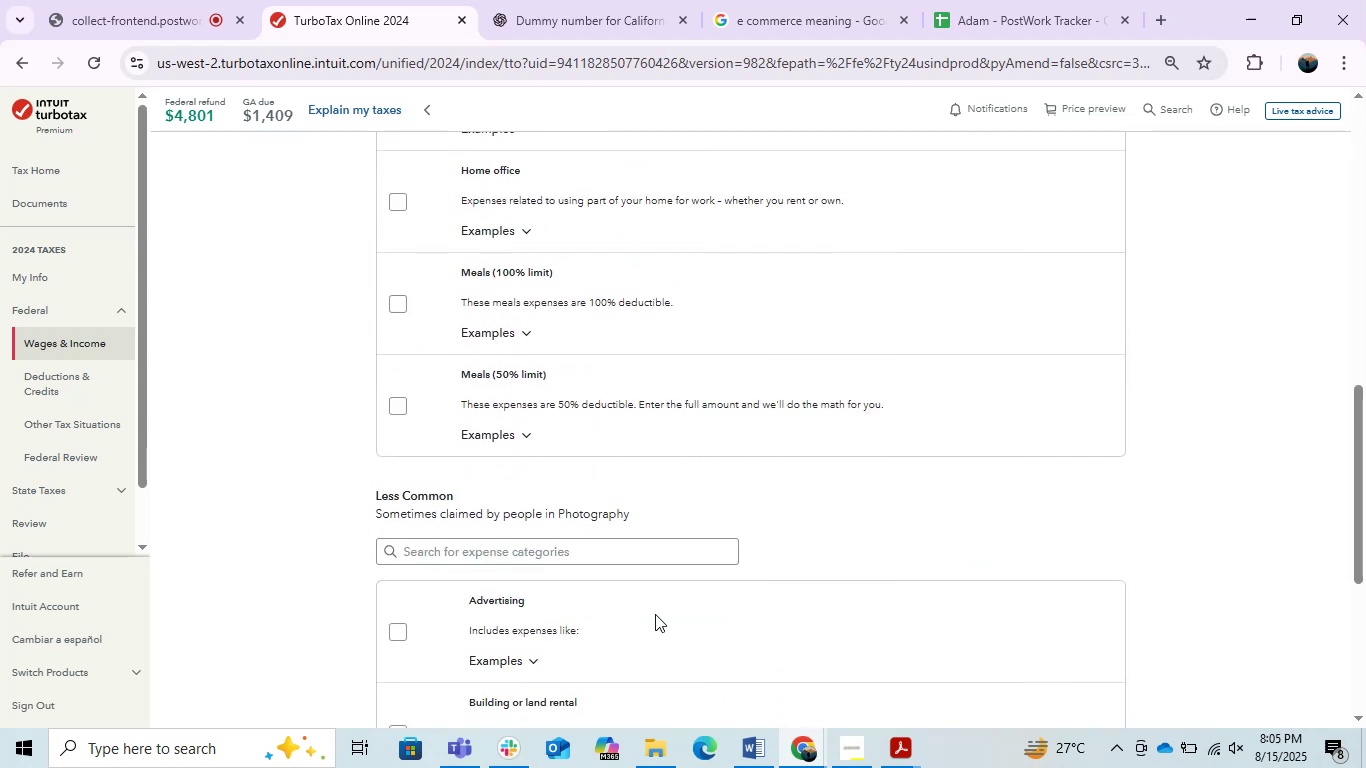 
scroll: coordinate [655, 614], scroll_direction: up, amount: 1.0
 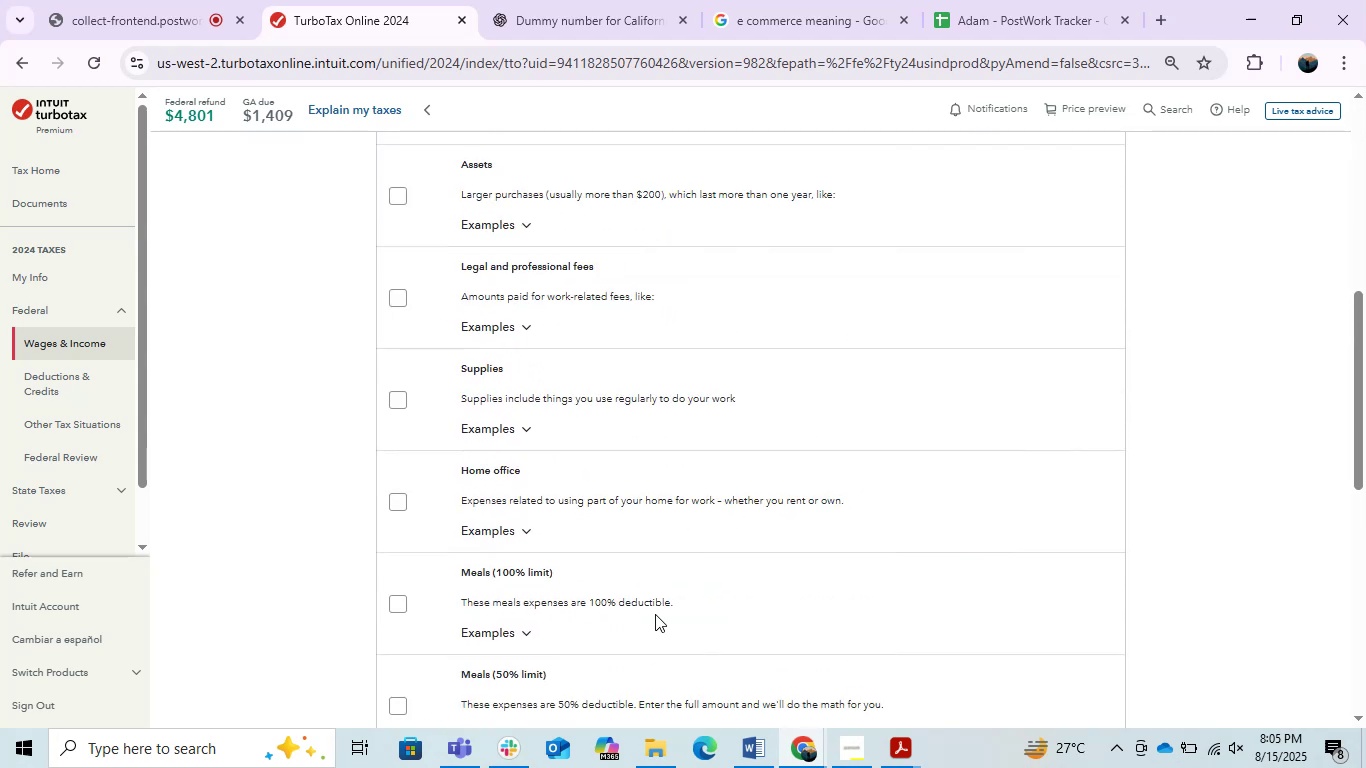 
scroll: coordinate [655, 614], scroll_direction: down, amount: 3.0
 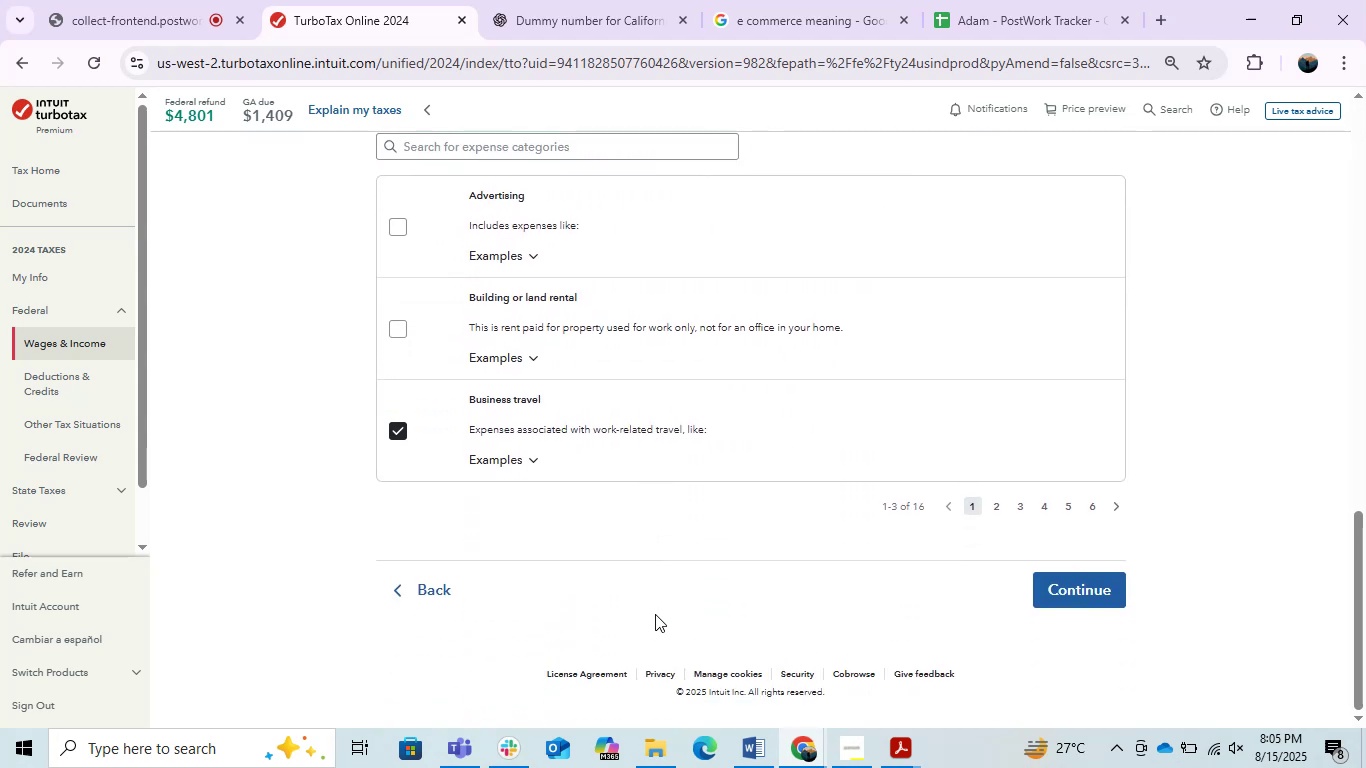 
scroll: coordinate [649, 599], scroll_direction: up, amount: 2.0
 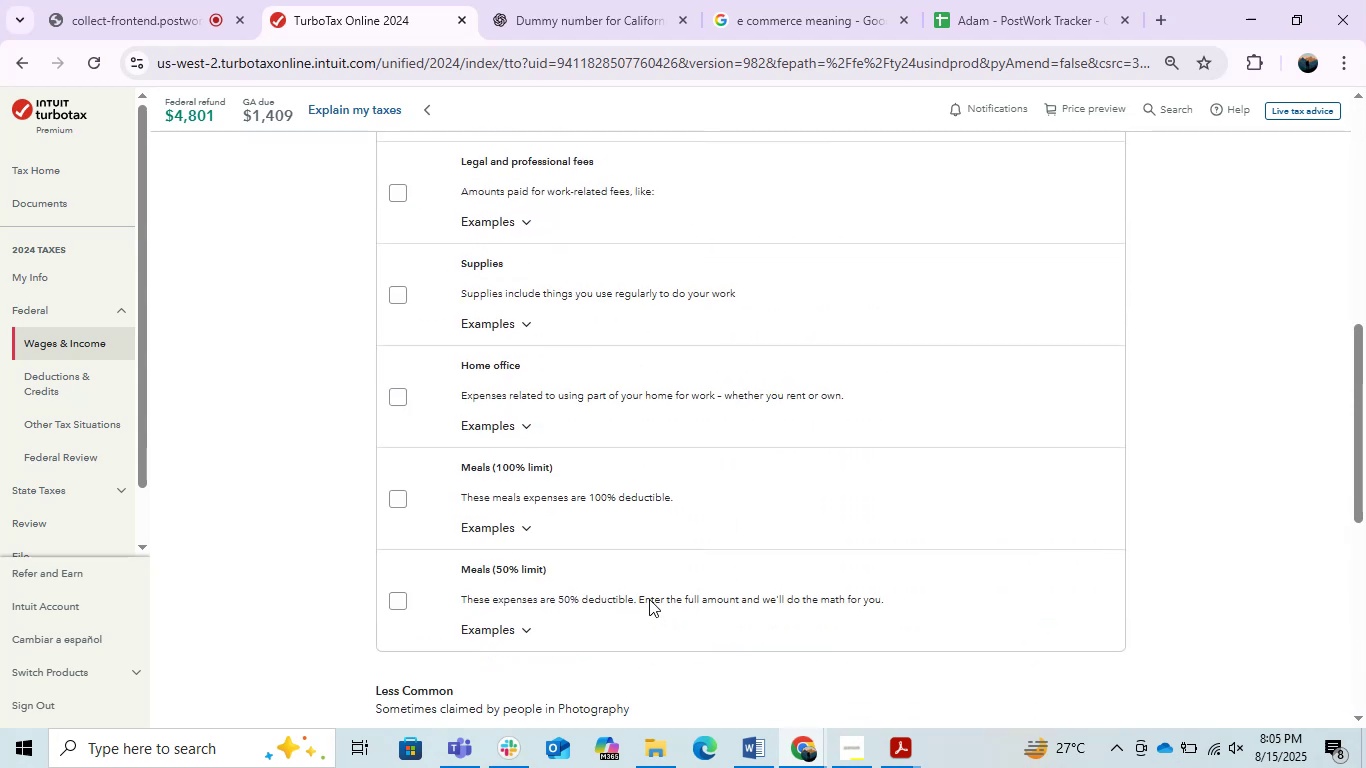 
scroll: coordinate [649, 599], scroll_direction: down, amount: 1.0
 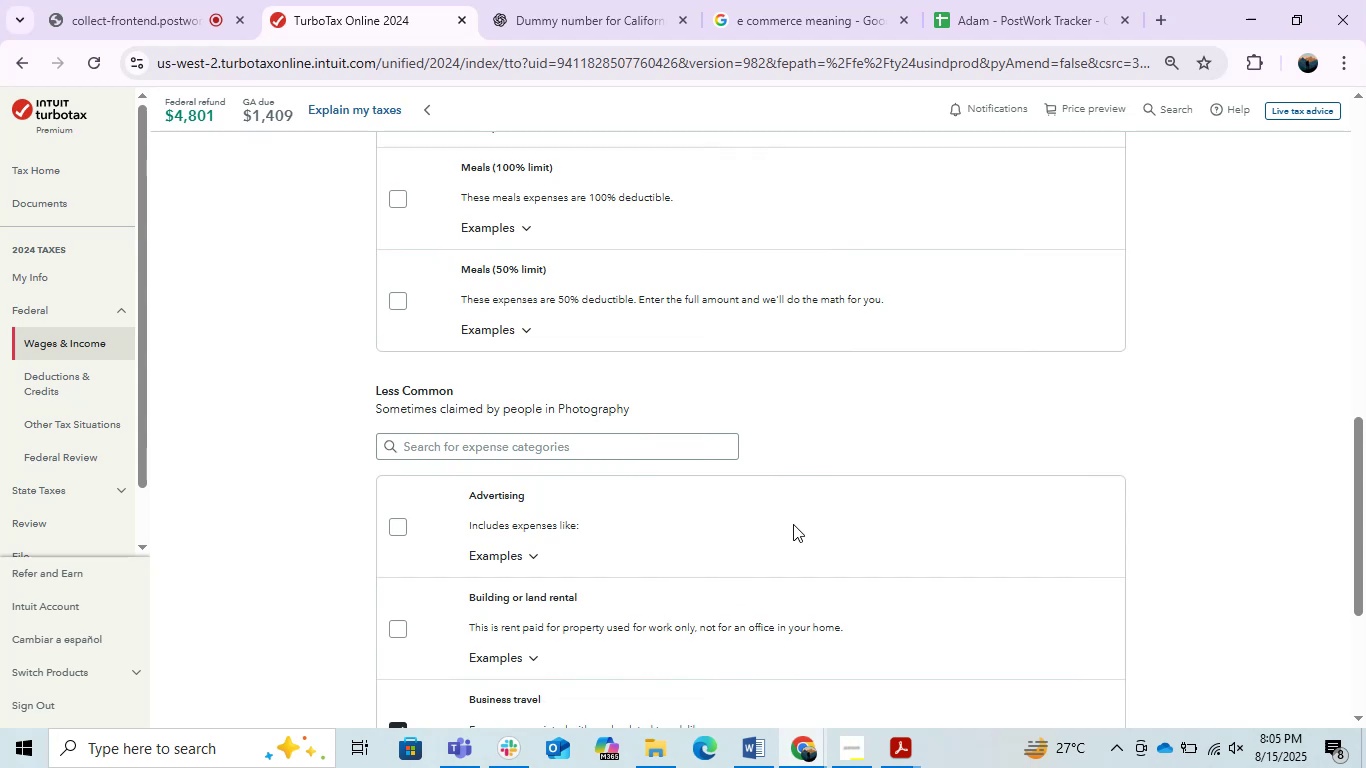 
wait(8.31)
 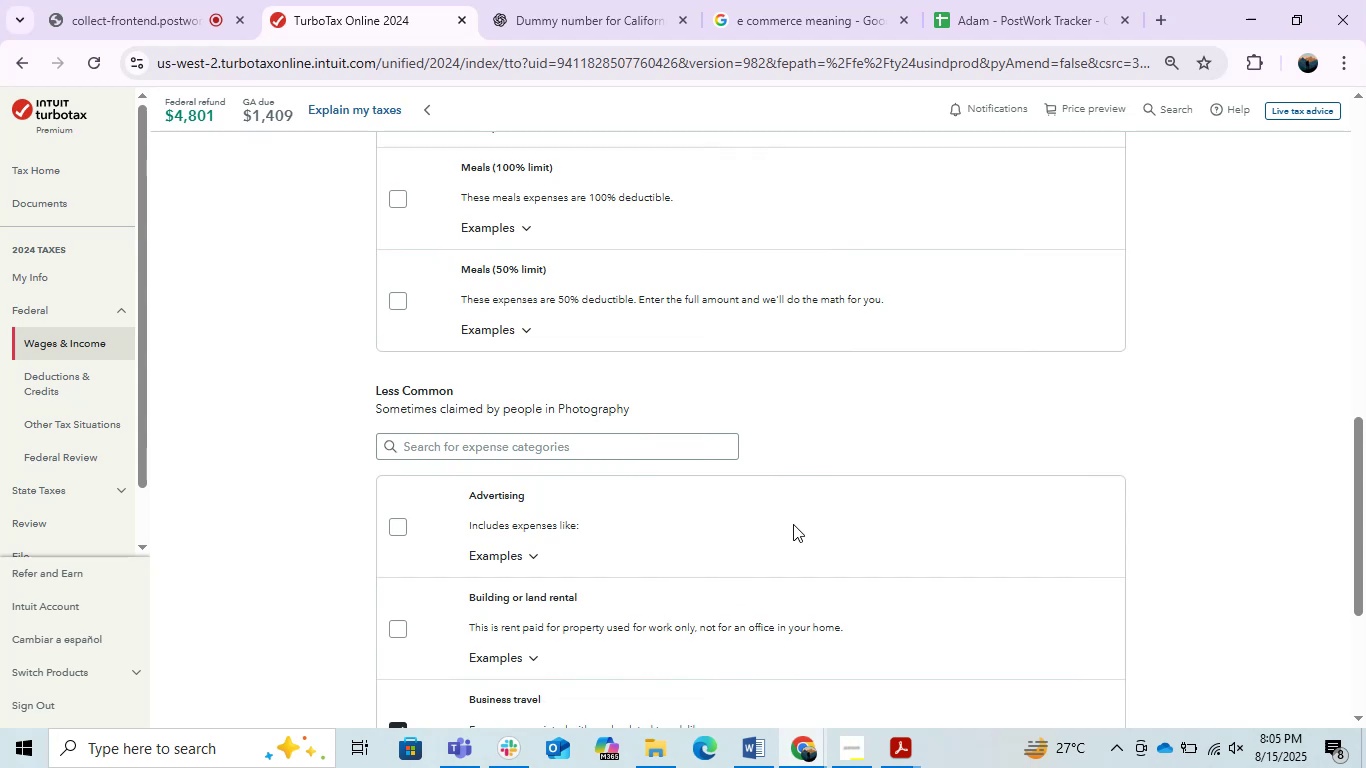 
scroll: coordinate [702, 561], scroll_direction: none, amount: 0.0
 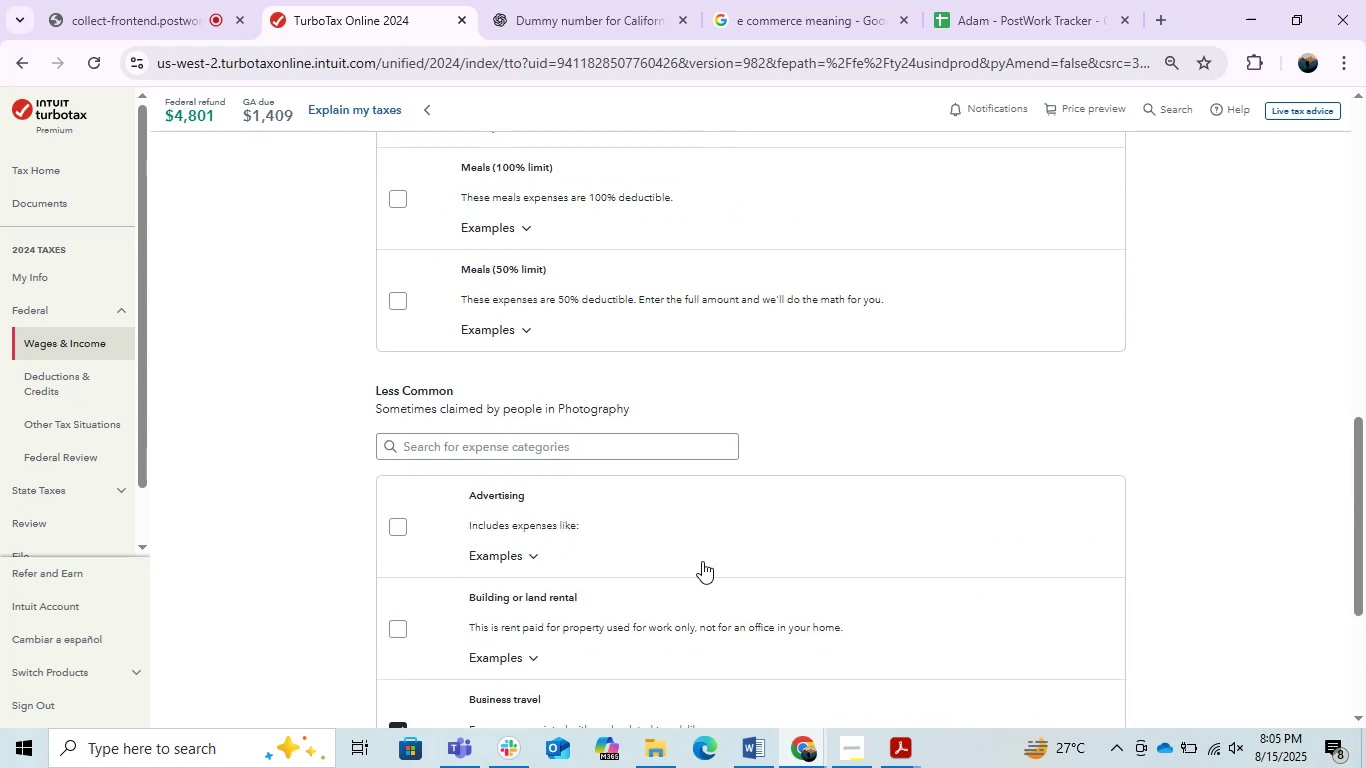 
scroll: coordinate [702, 561], scroll_direction: up, amount: 1.0
 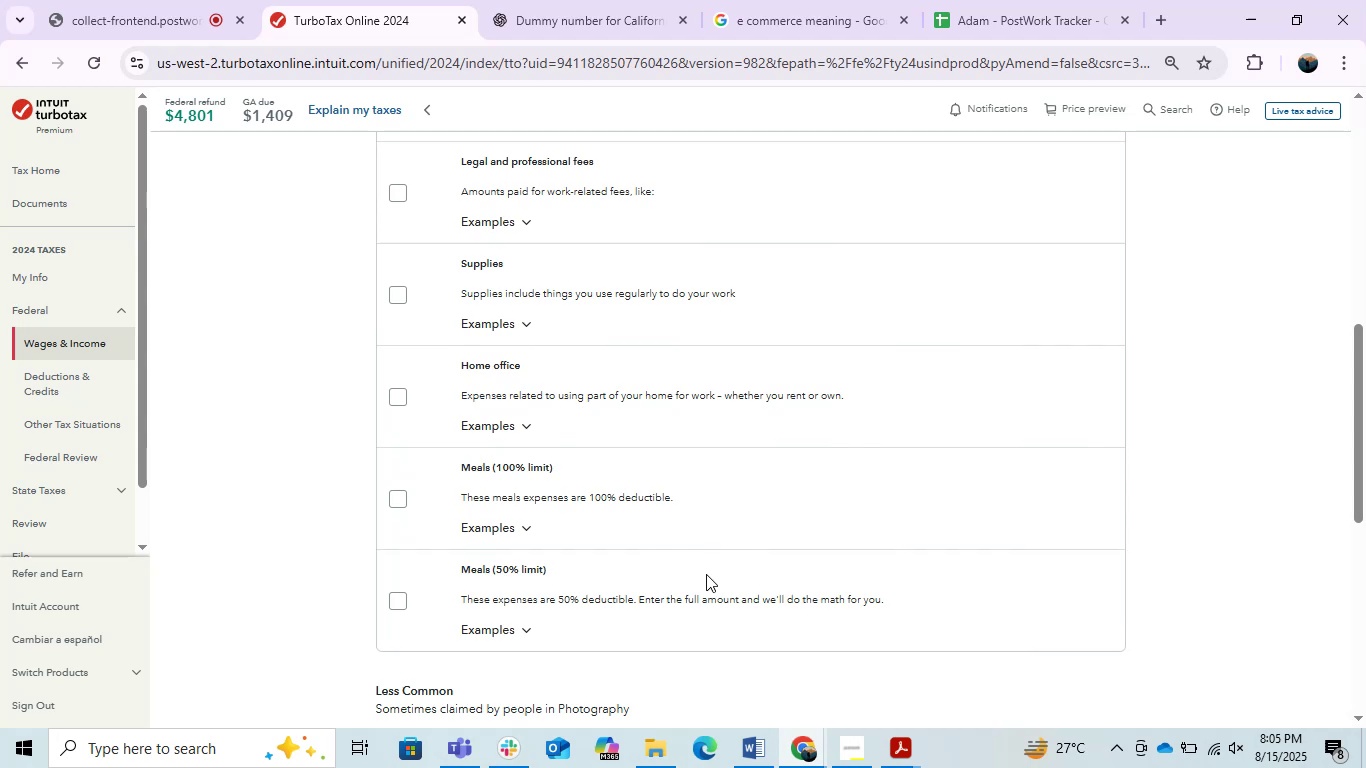 
wait(11.2)
 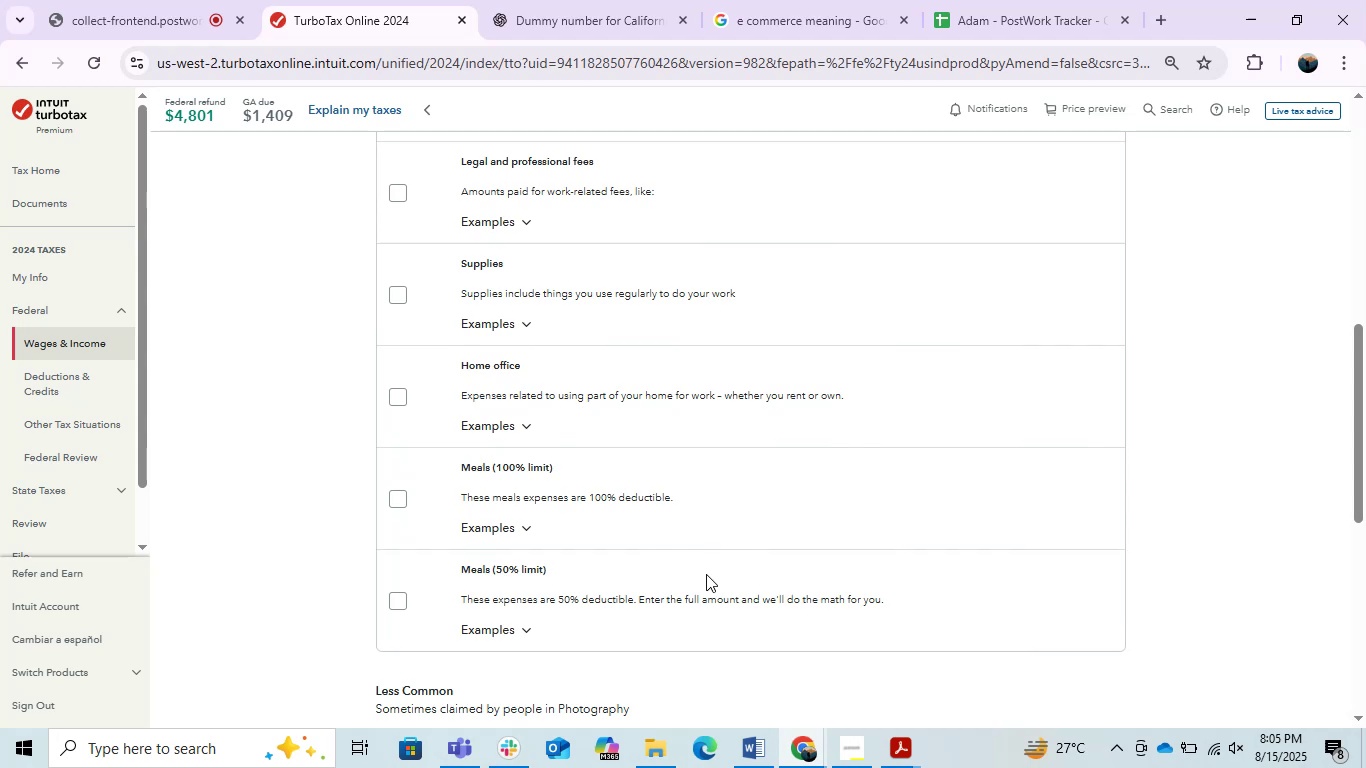 
scroll: coordinate [700, 581], scroll_direction: up, amount: 2.0
 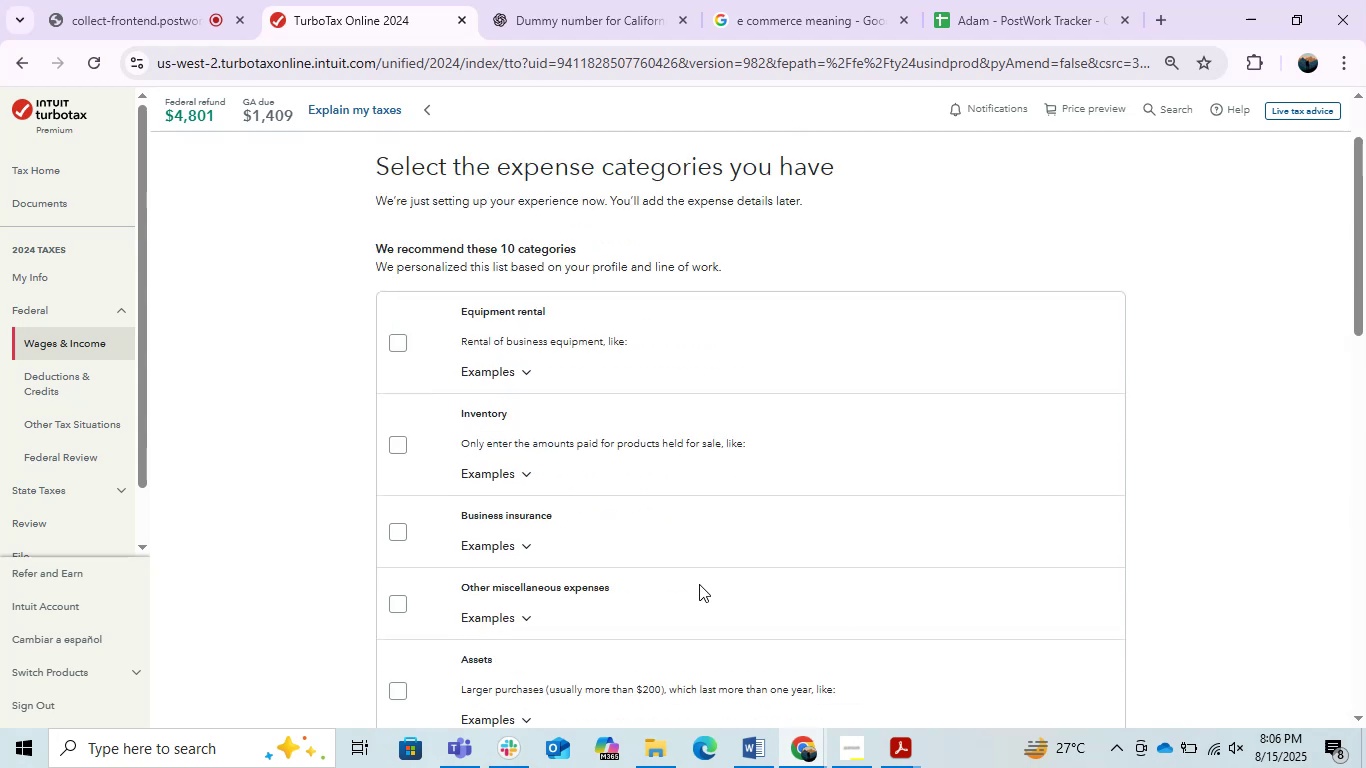 
scroll: coordinate [699, 584], scroll_direction: down, amount: 1.0
 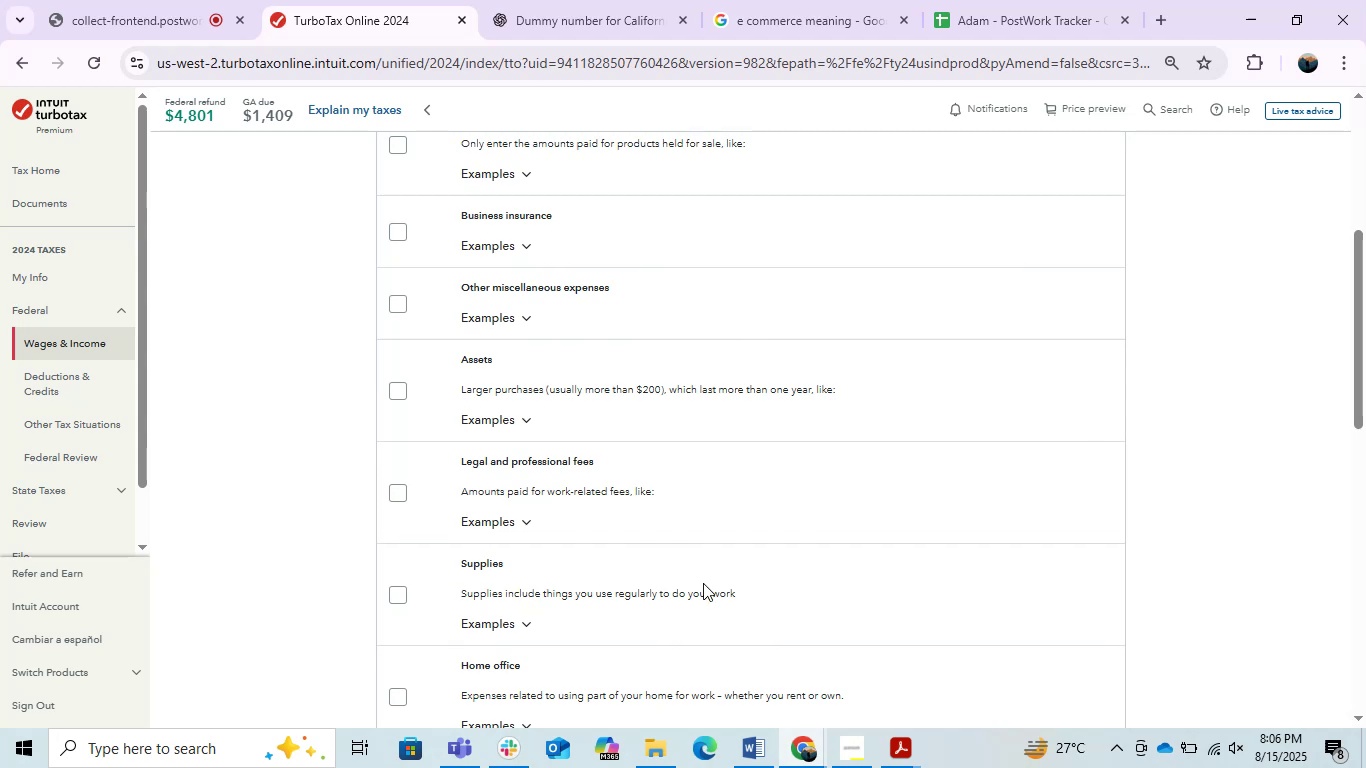 
wait(15.17)
 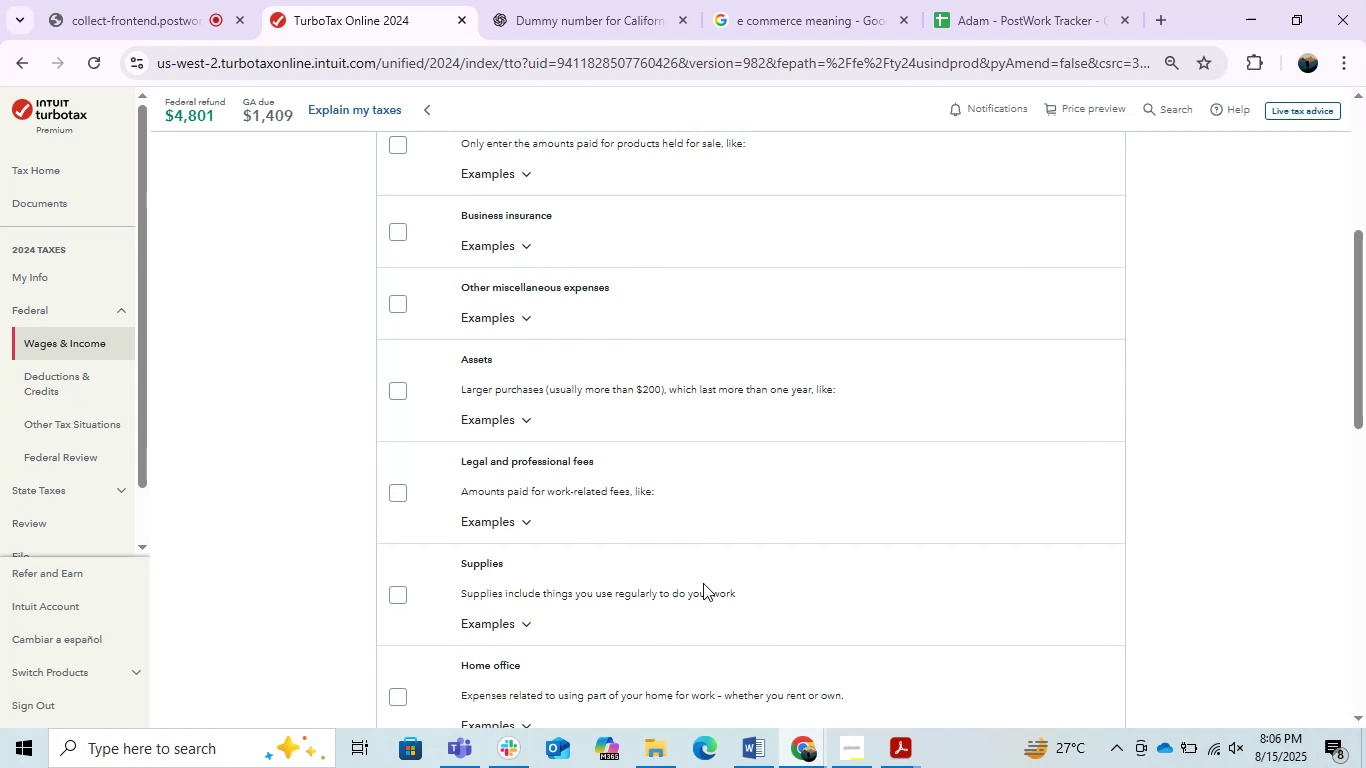 
scroll: coordinate [801, 627], scroll_direction: down, amount: 1.0
 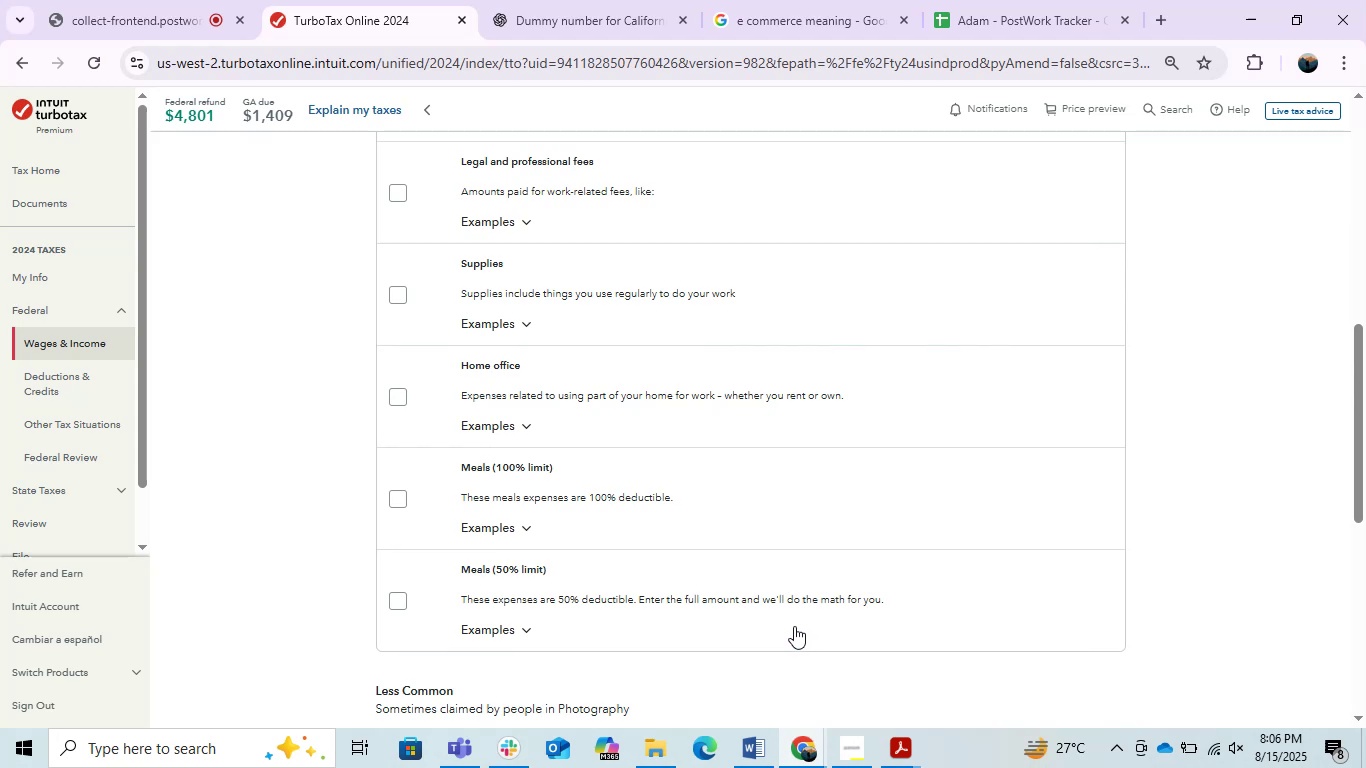 
scroll: coordinate [782, 627], scroll_direction: up, amount: 1.0
 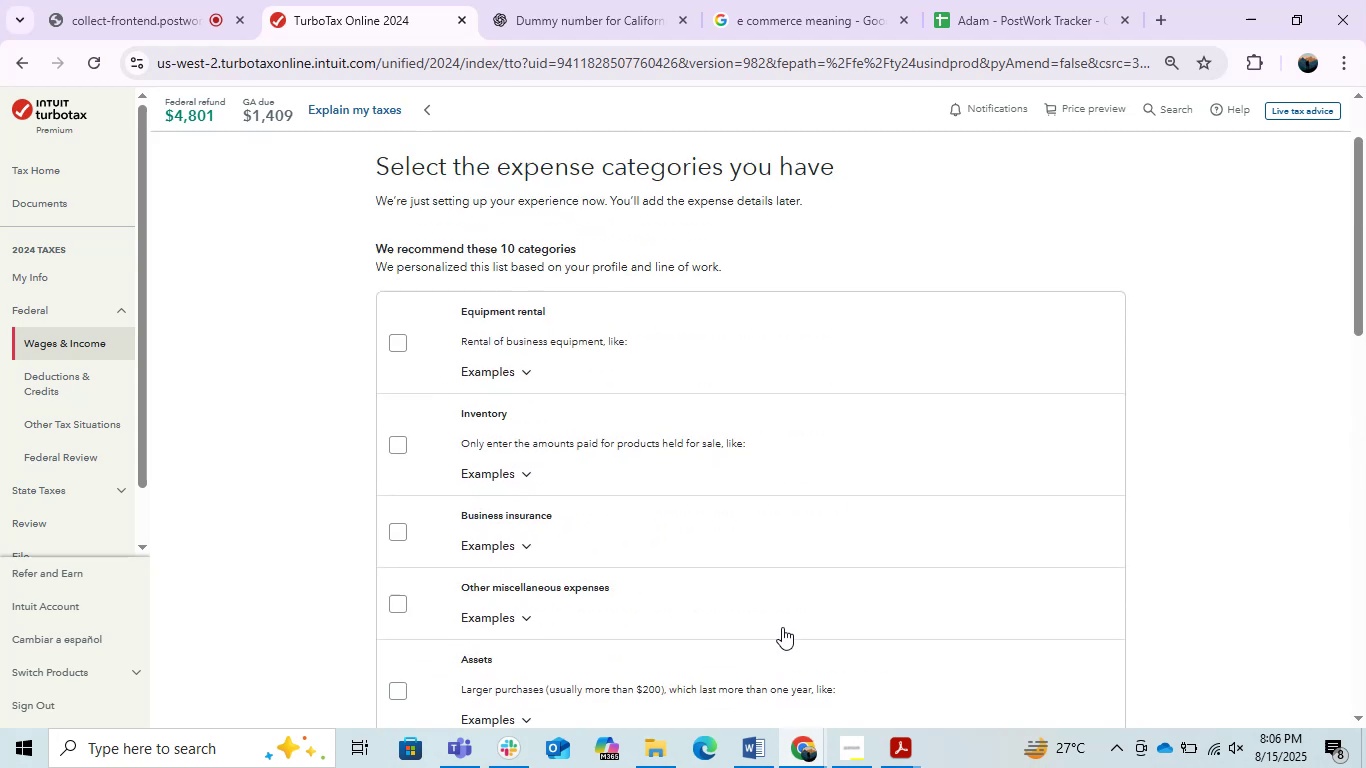 
key(Alt+AltLeft)
 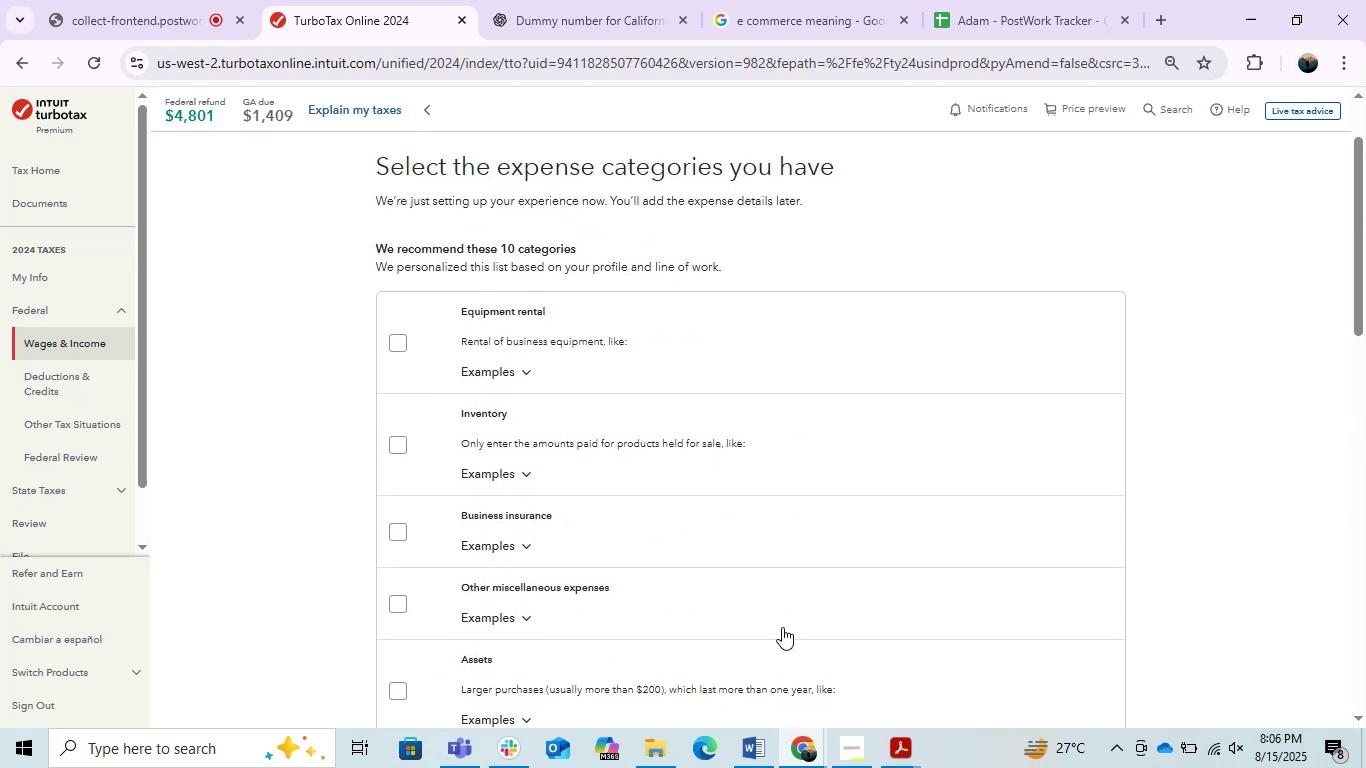 
key(Alt+Tab)
 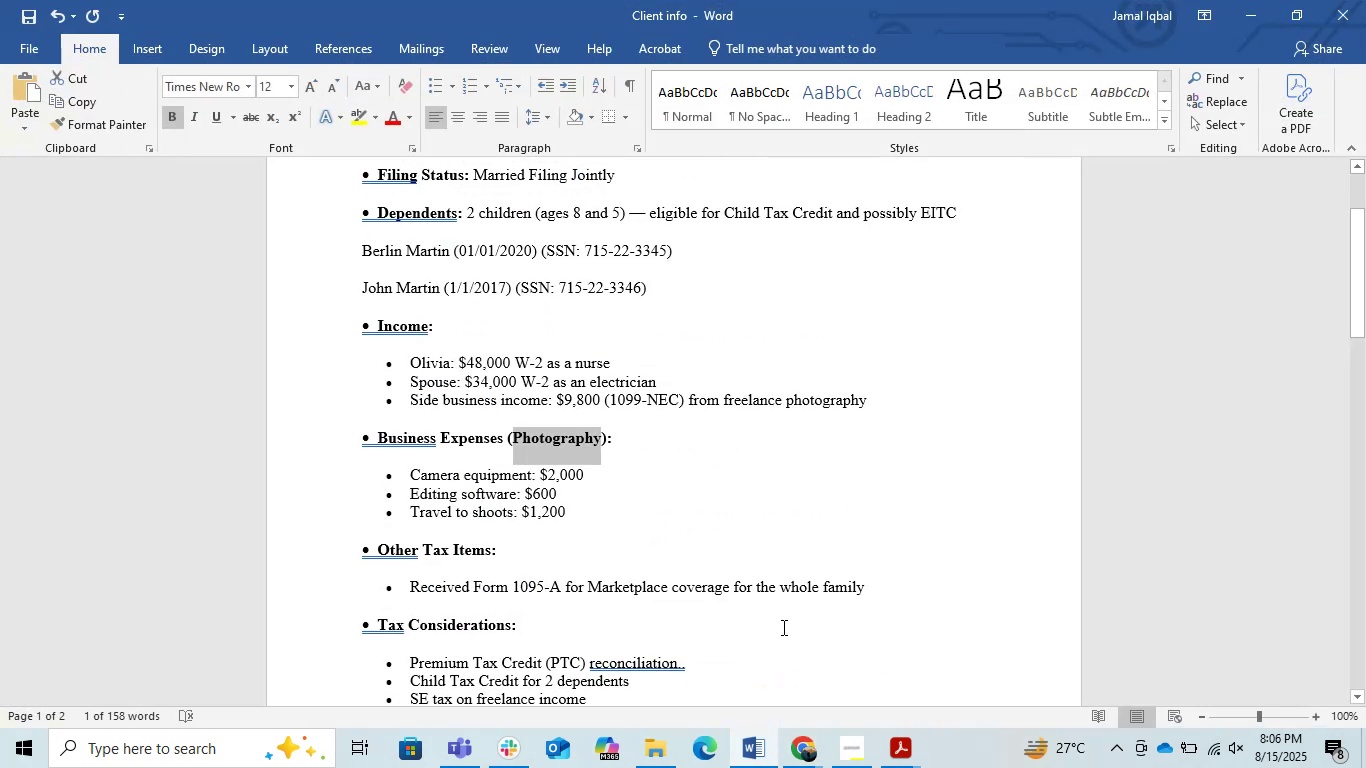 
key(Alt+Tab)
 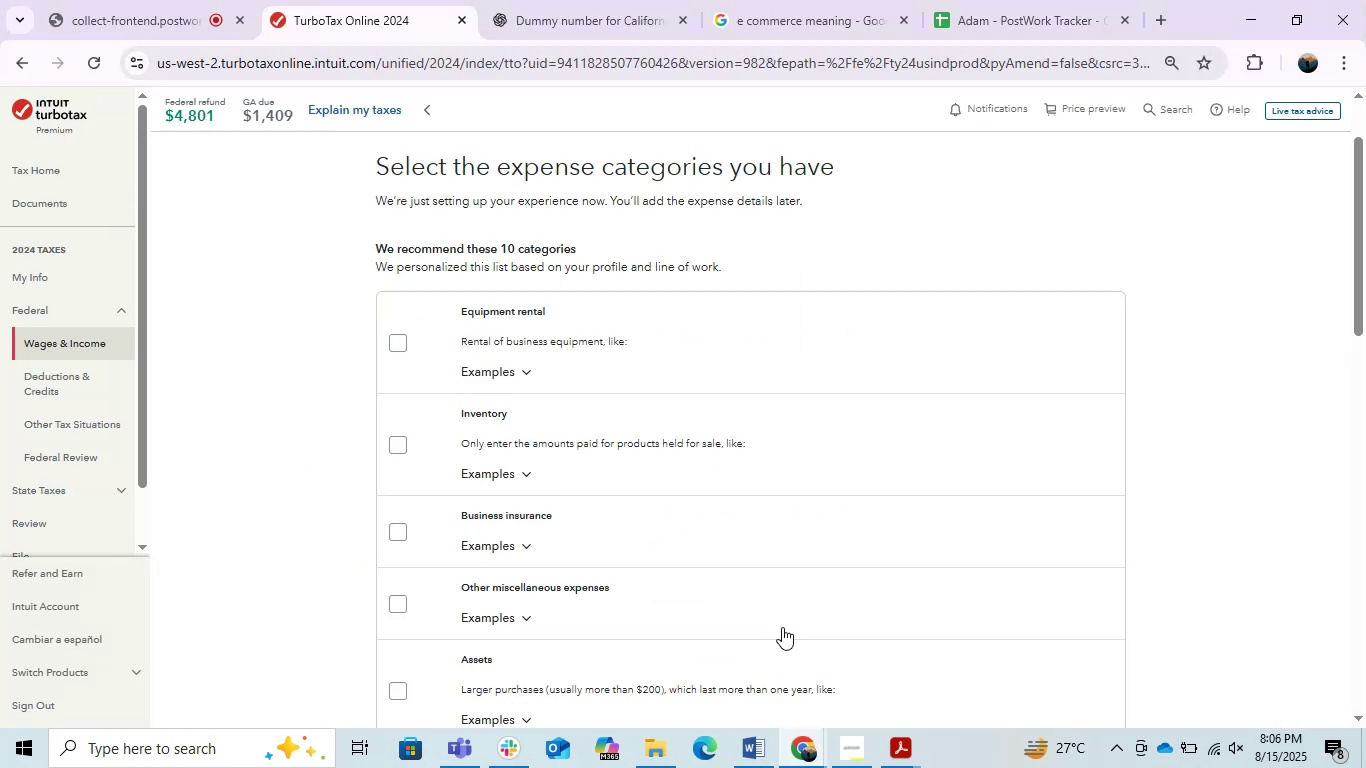 
scroll: coordinate [782, 627], scroll_direction: up, amount: 1.0
 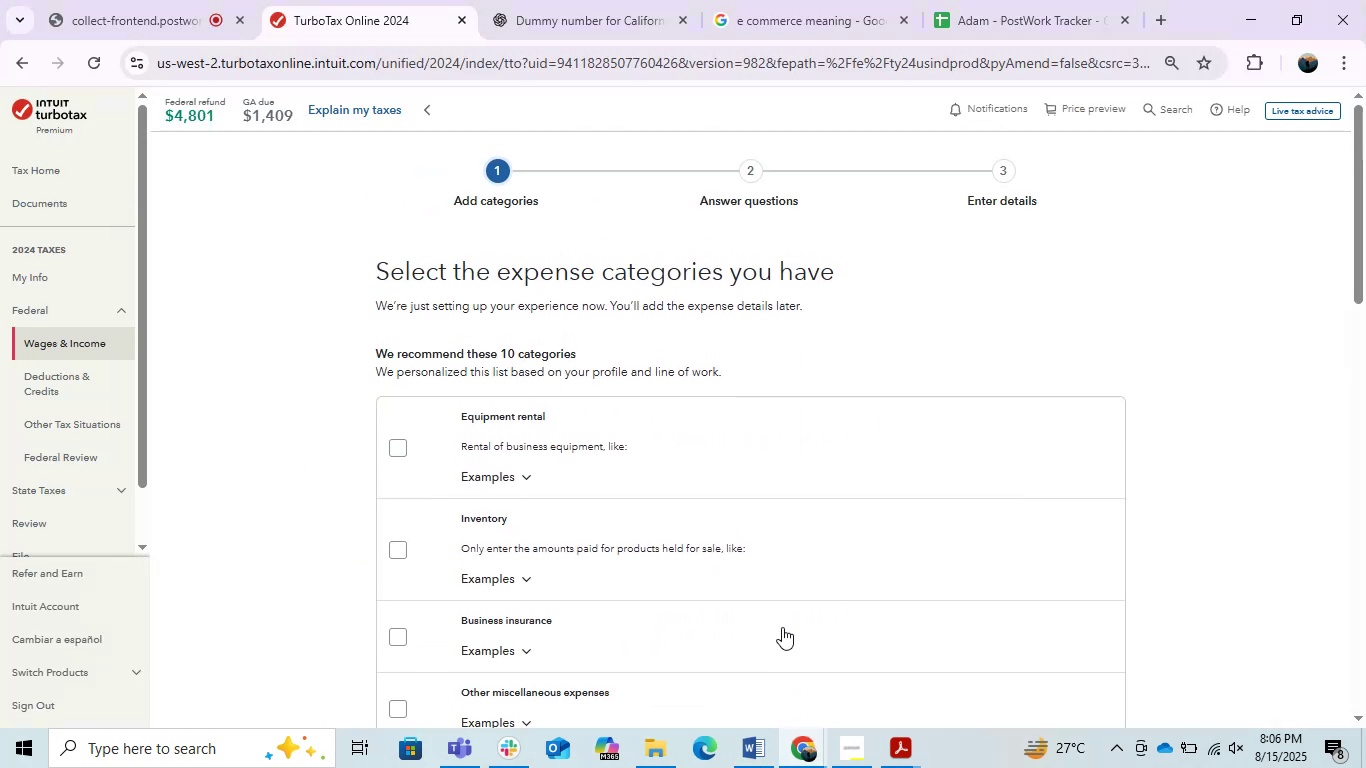 
scroll: coordinate [782, 627], scroll_direction: down, amount: 2.0
 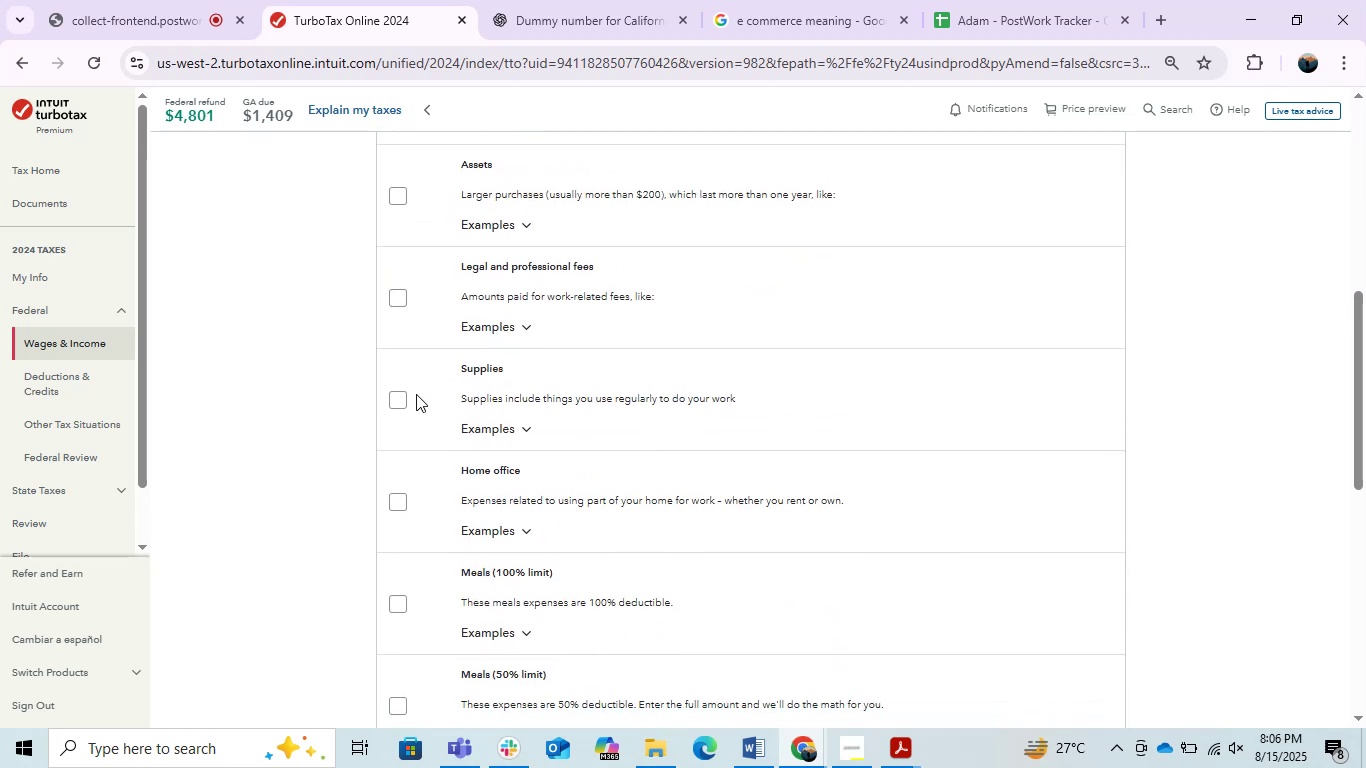 
wait(7.49)
 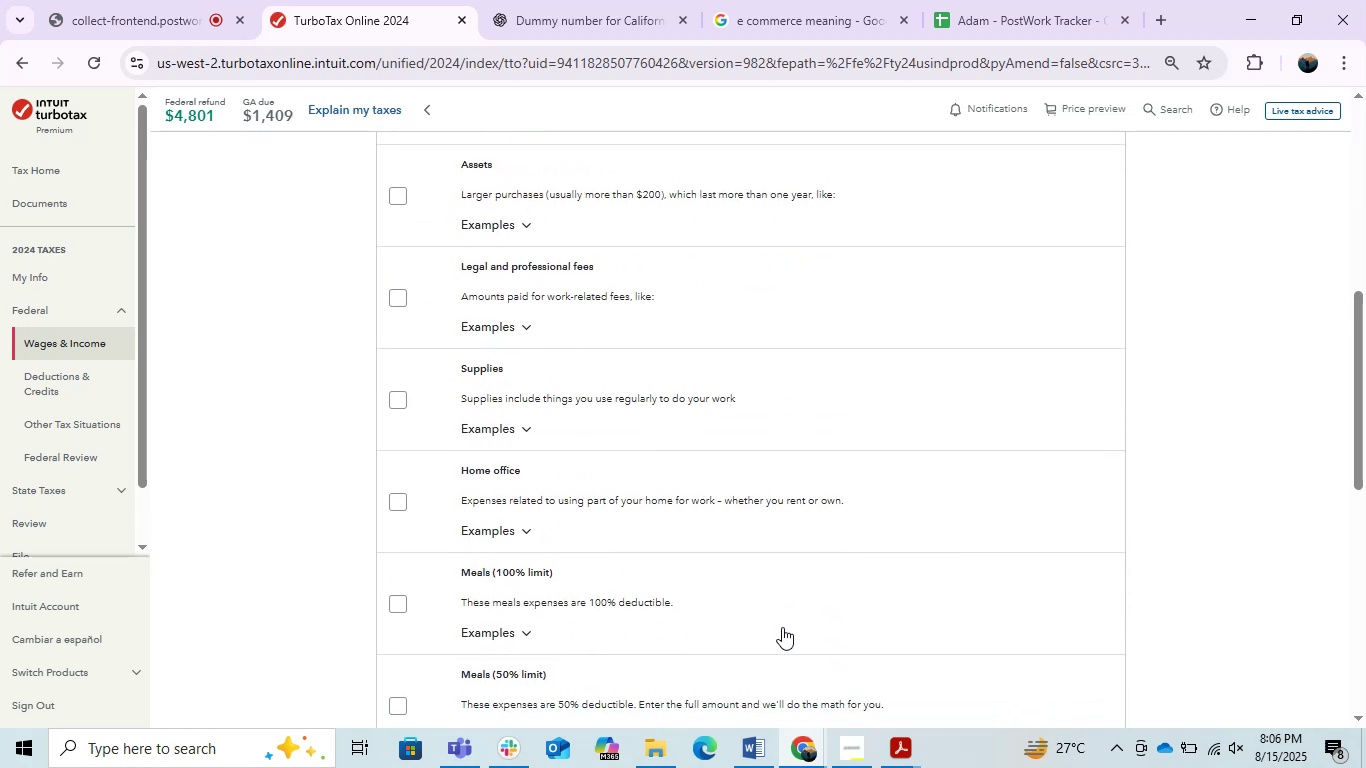 
left_click([395, 397])
 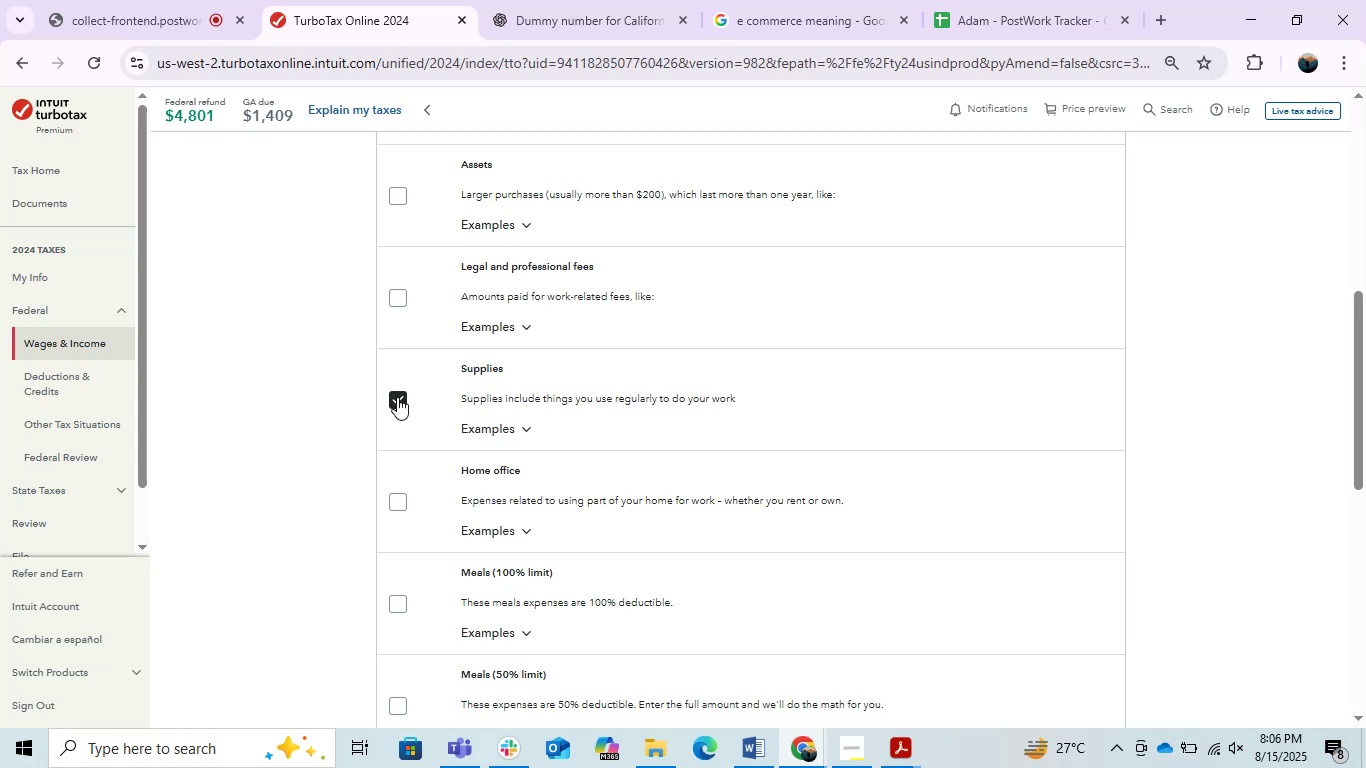 
key(Alt+AltLeft)
 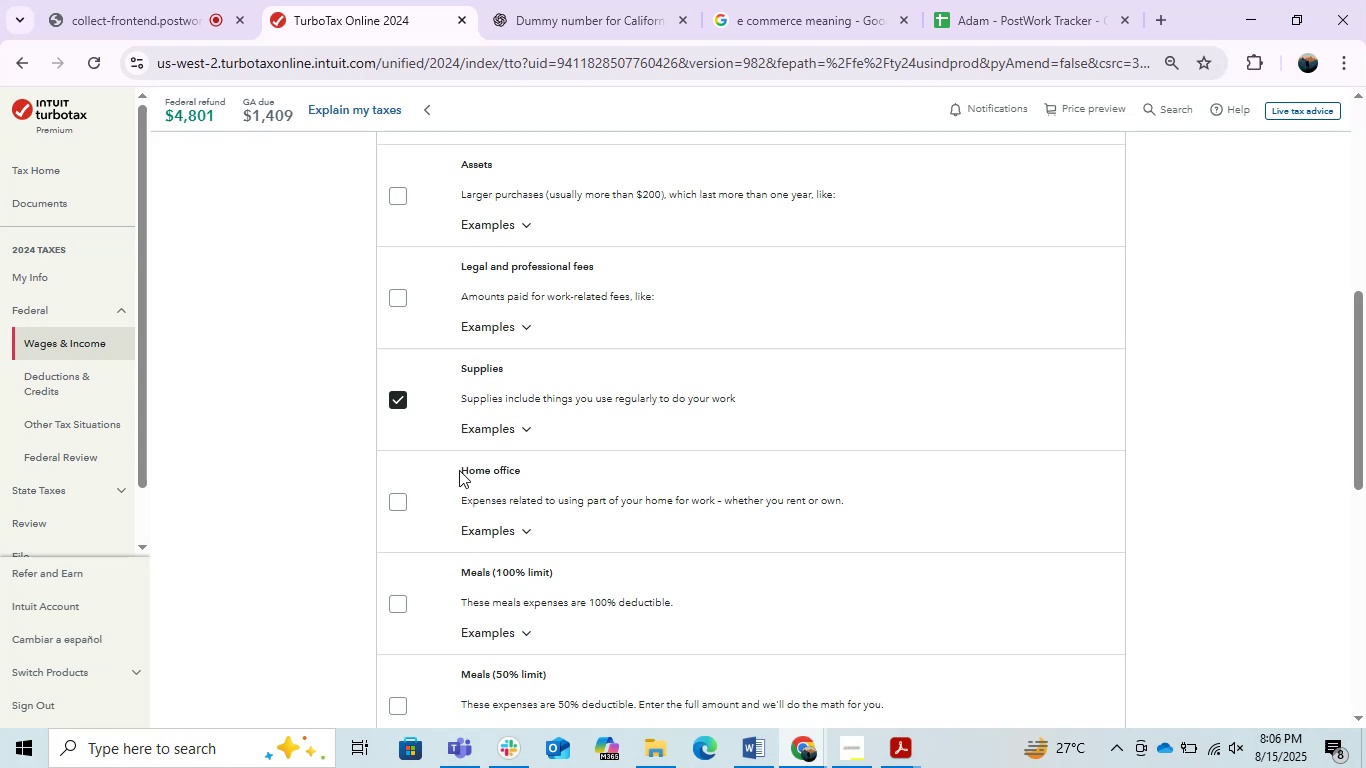 
key(Alt+Tab)
 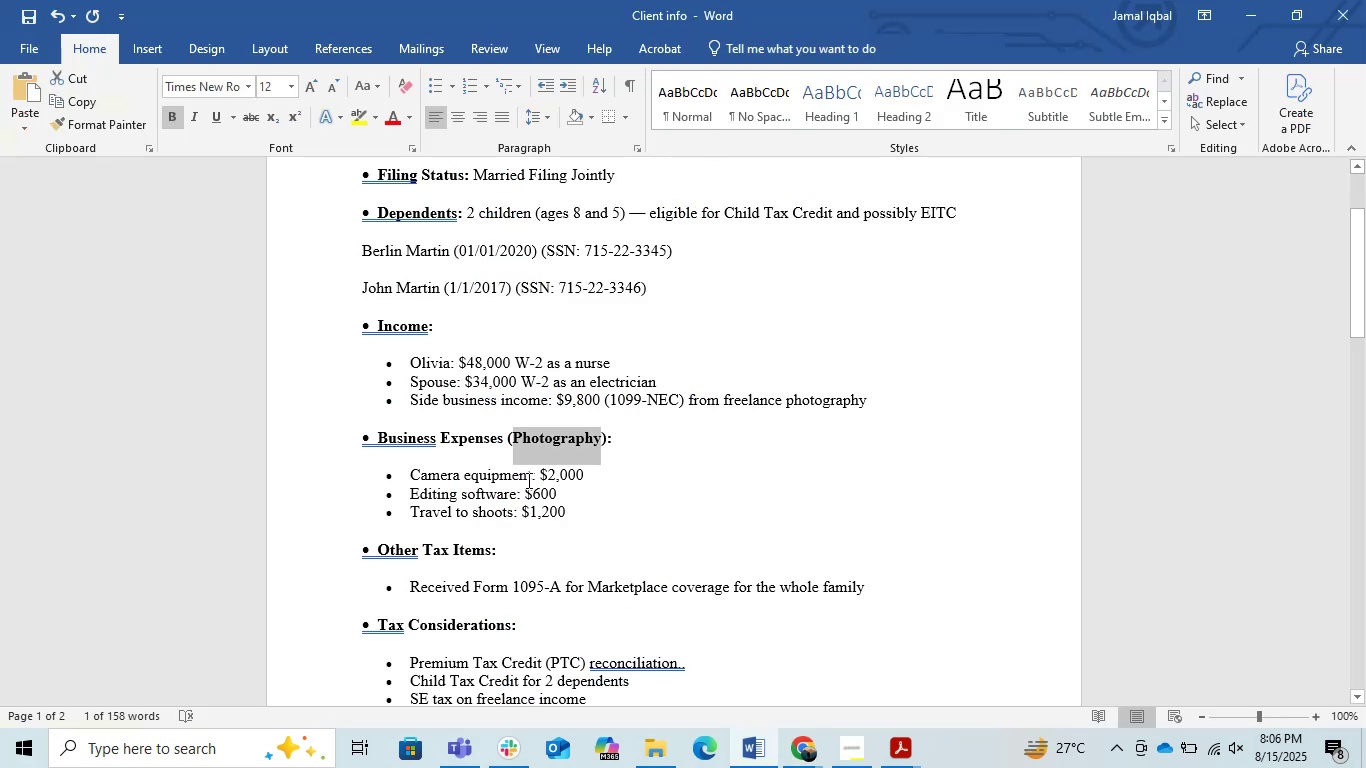 
key(Alt+AltLeft)
 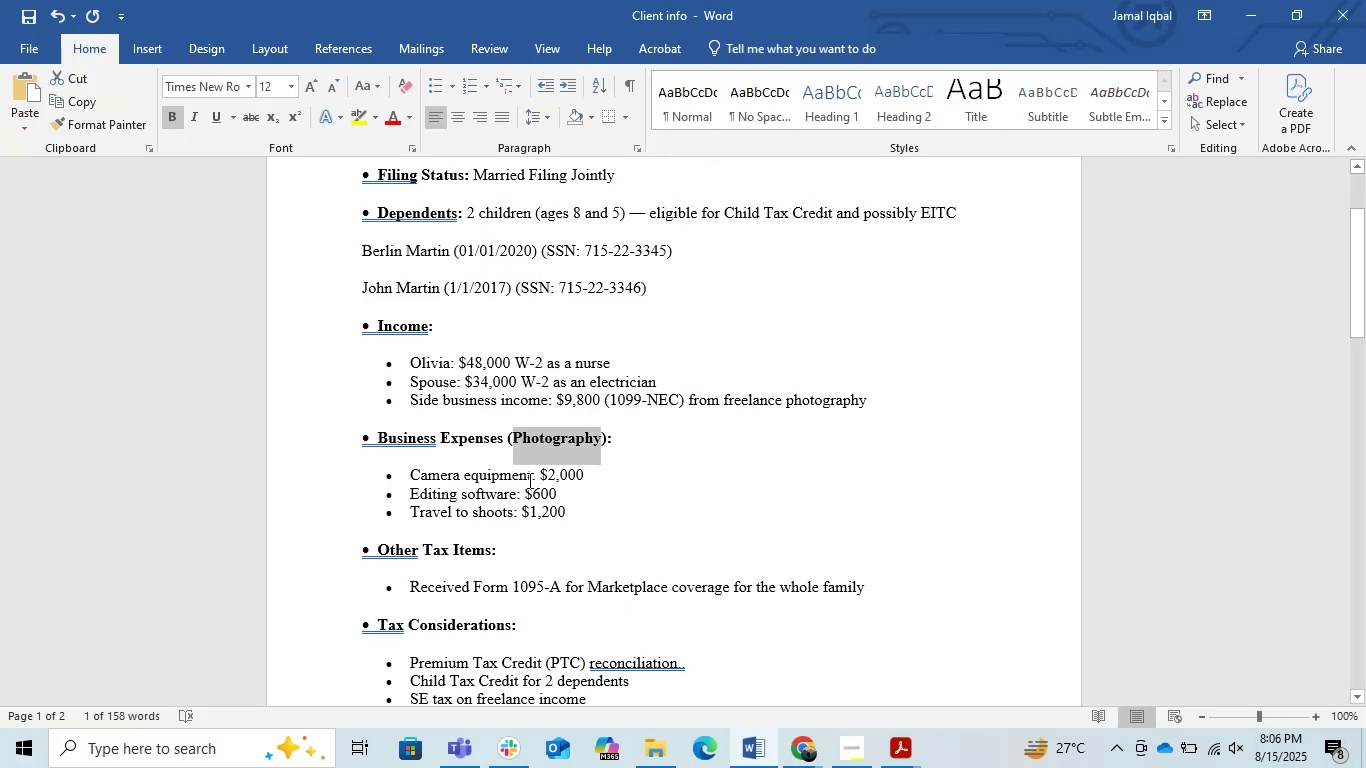 
key(Alt+Tab)
 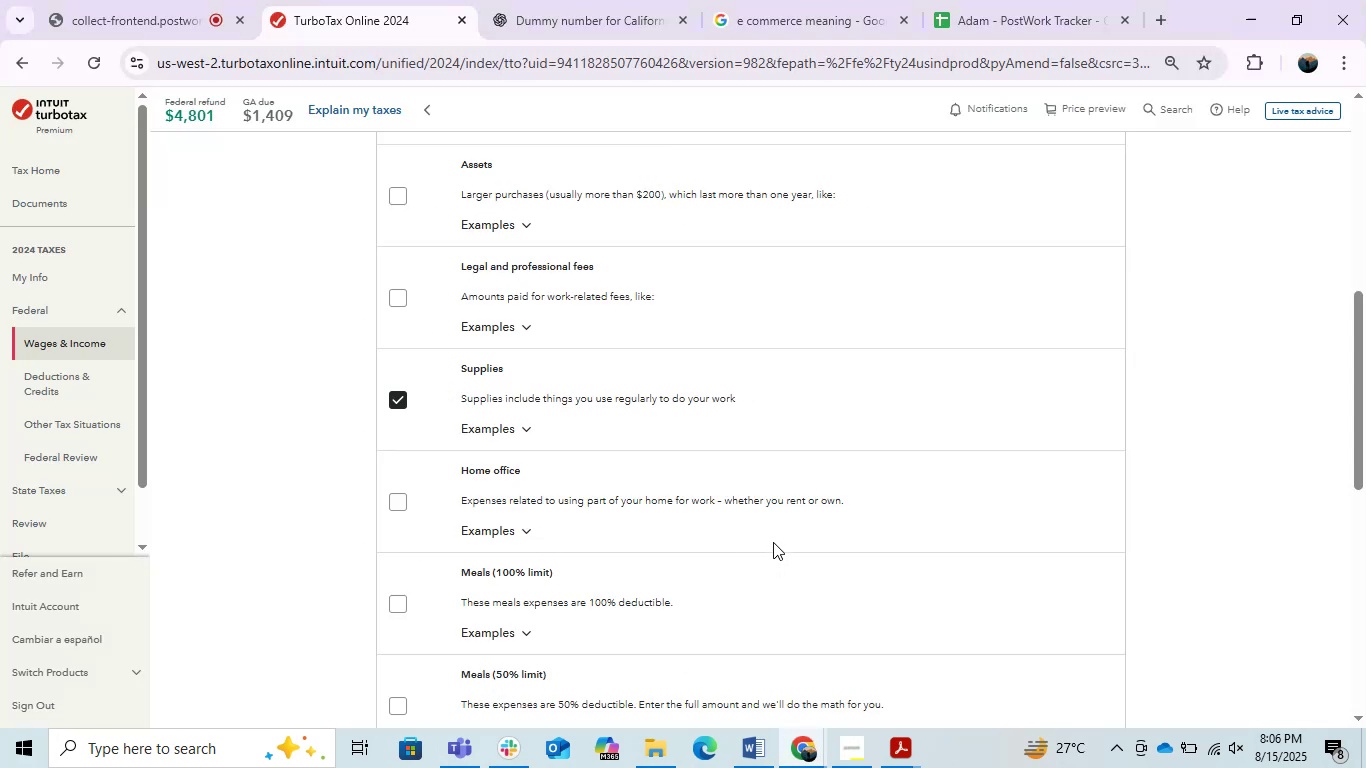 
key(Alt+AltLeft)
 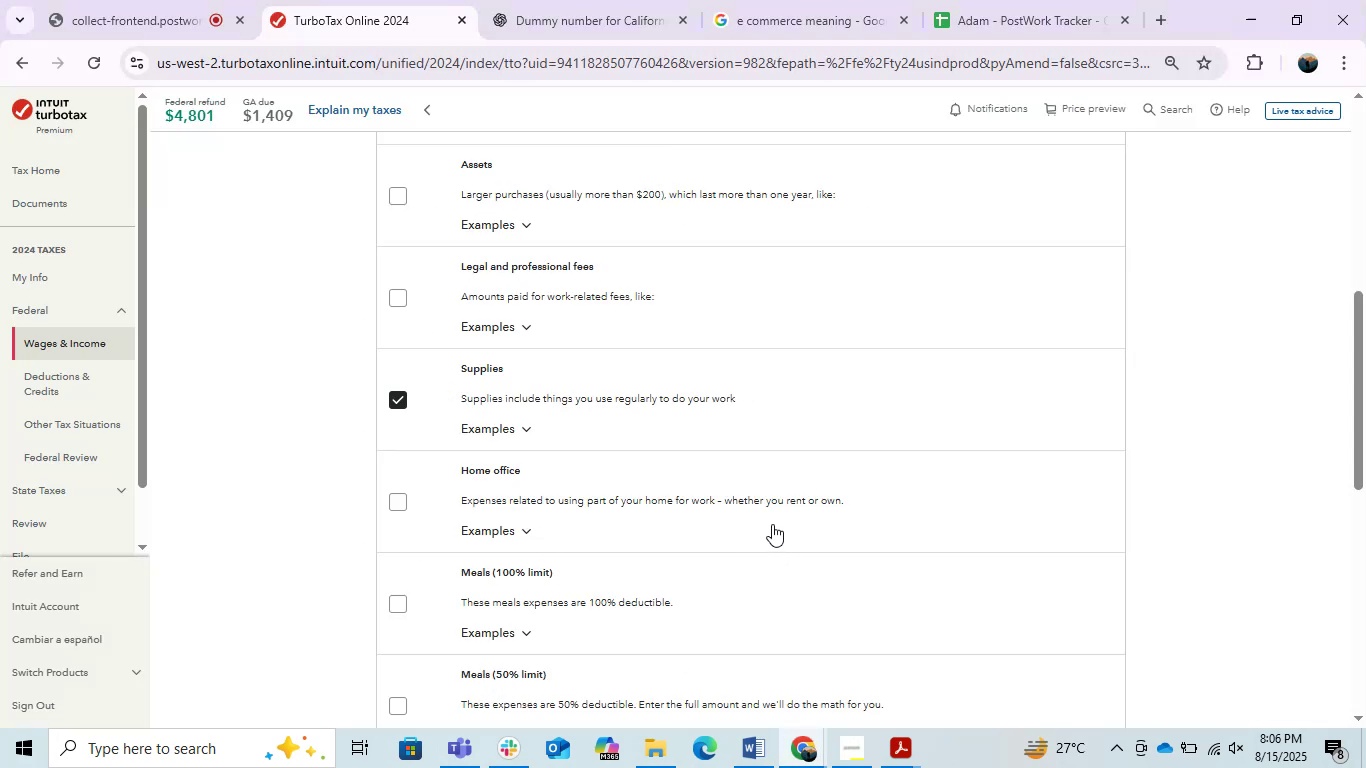 
key(Alt+Tab)
 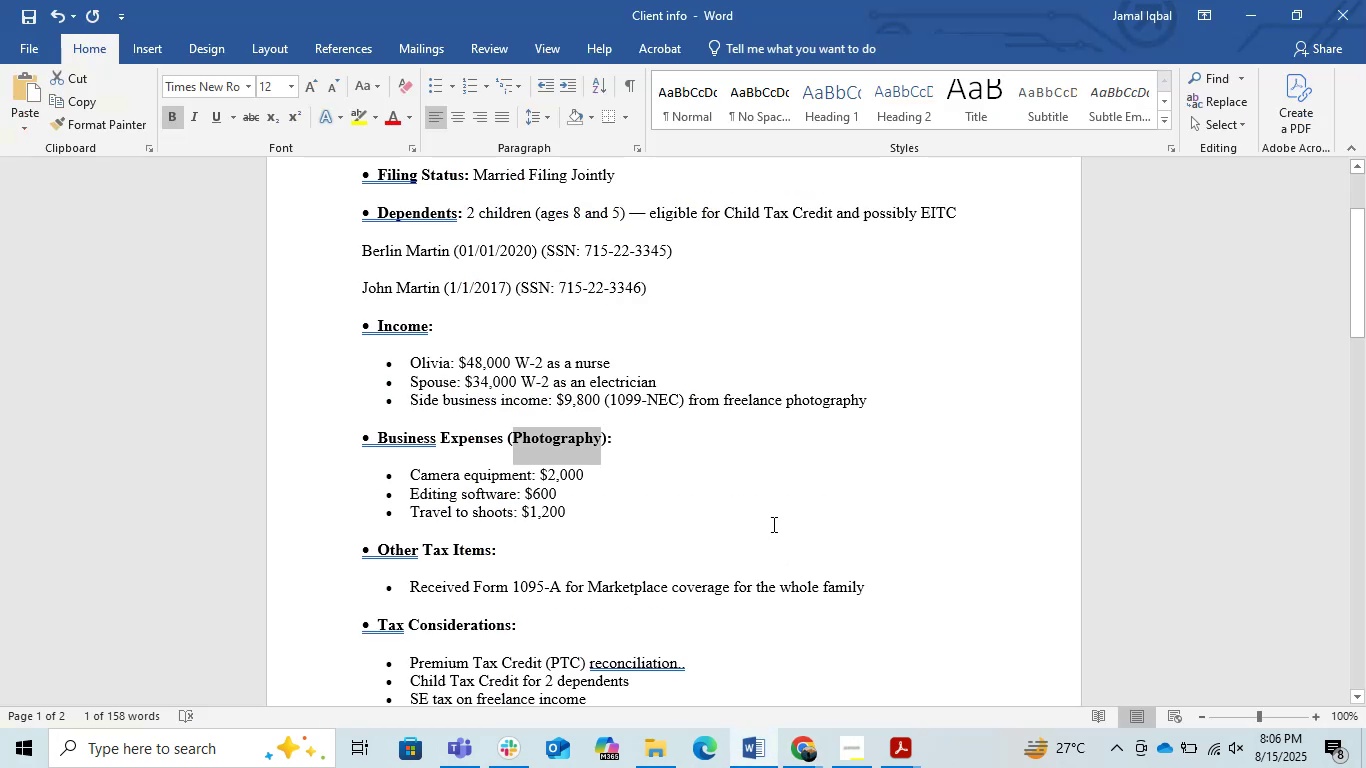 
key(Alt+Tab)
 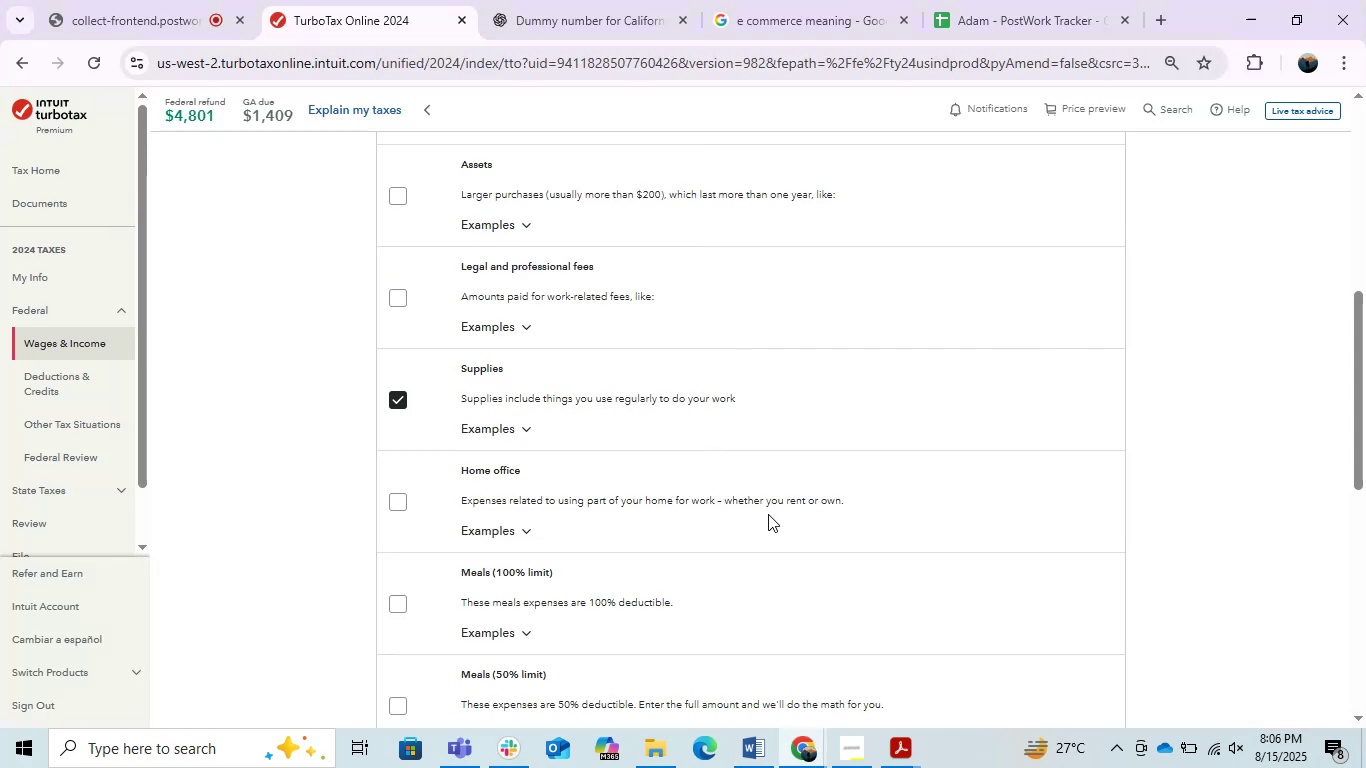 
scroll: coordinate [768, 514], scroll_direction: up, amount: 2.0
 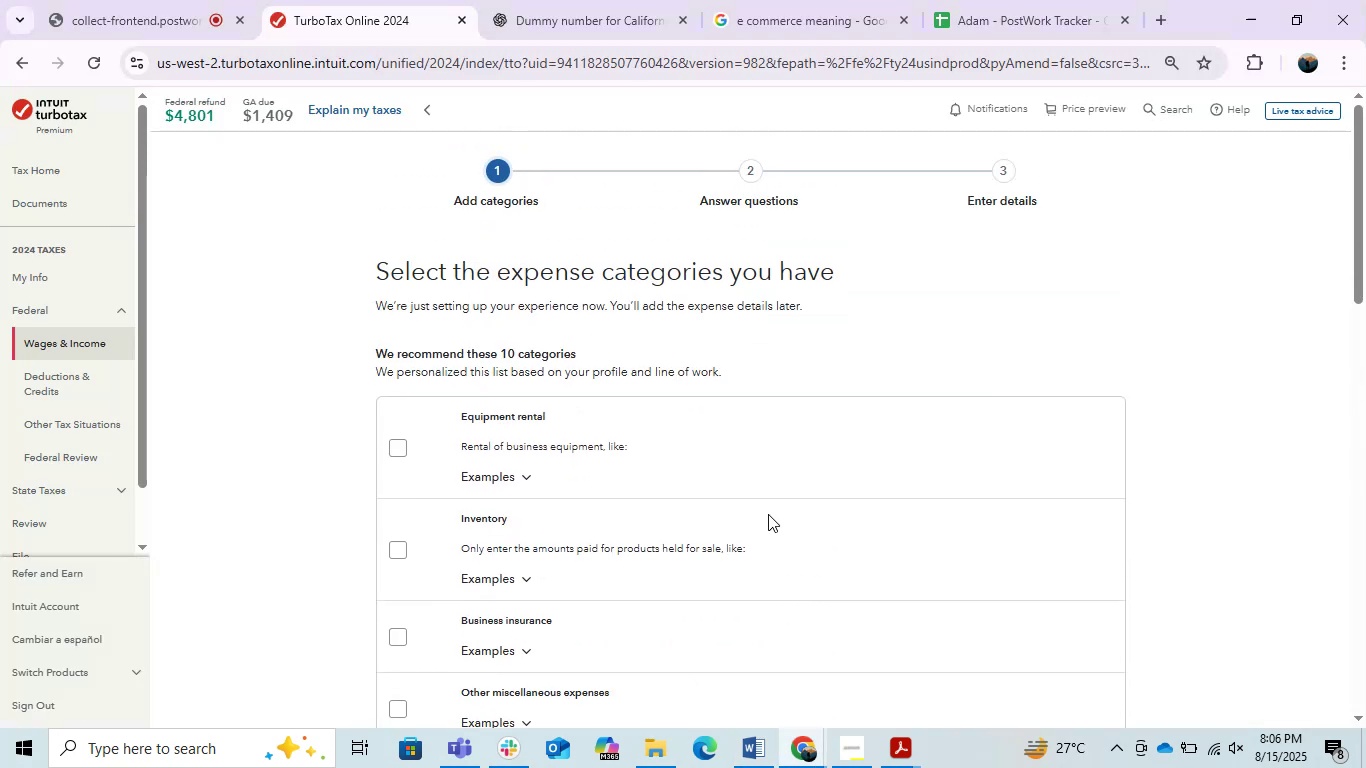 
scroll: coordinate [768, 514], scroll_direction: down, amount: 4.0
 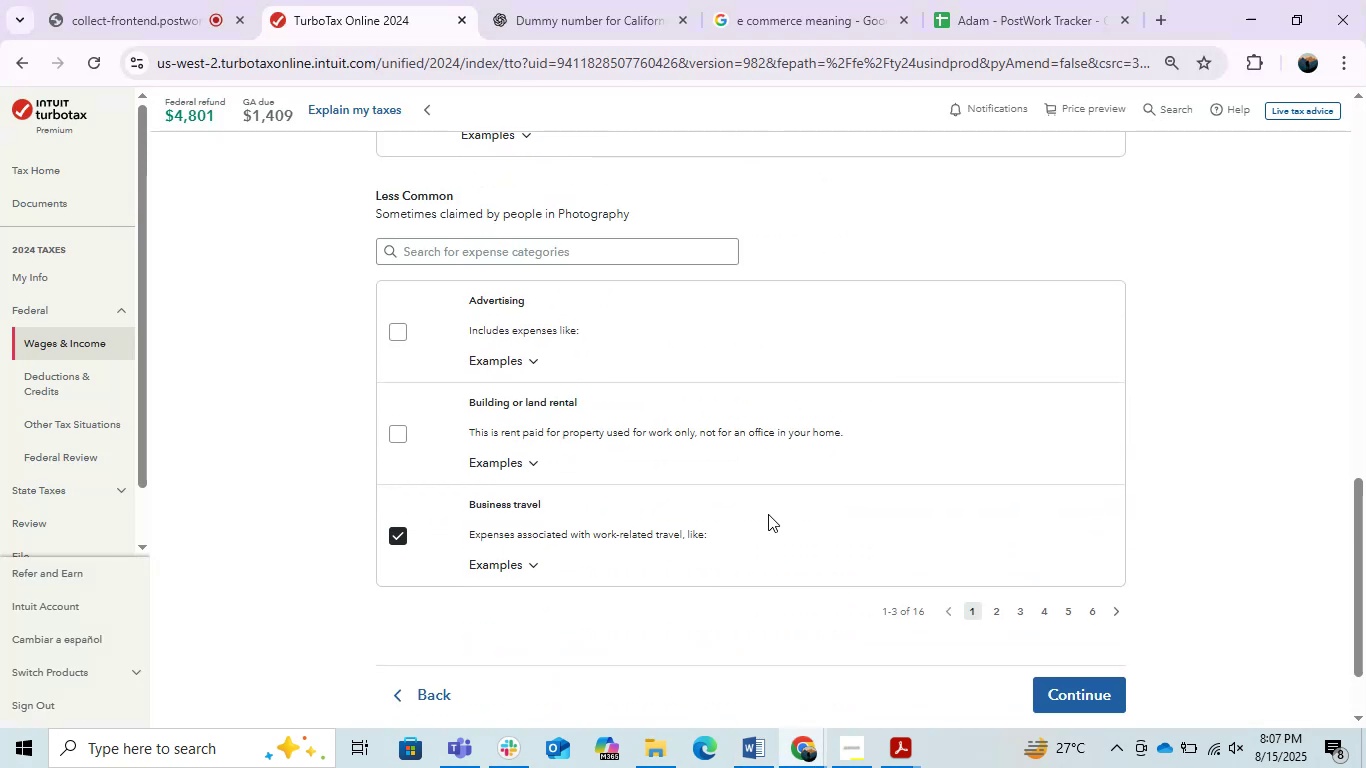 
scroll: coordinate [768, 514], scroll_direction: up, amount: 3.0
 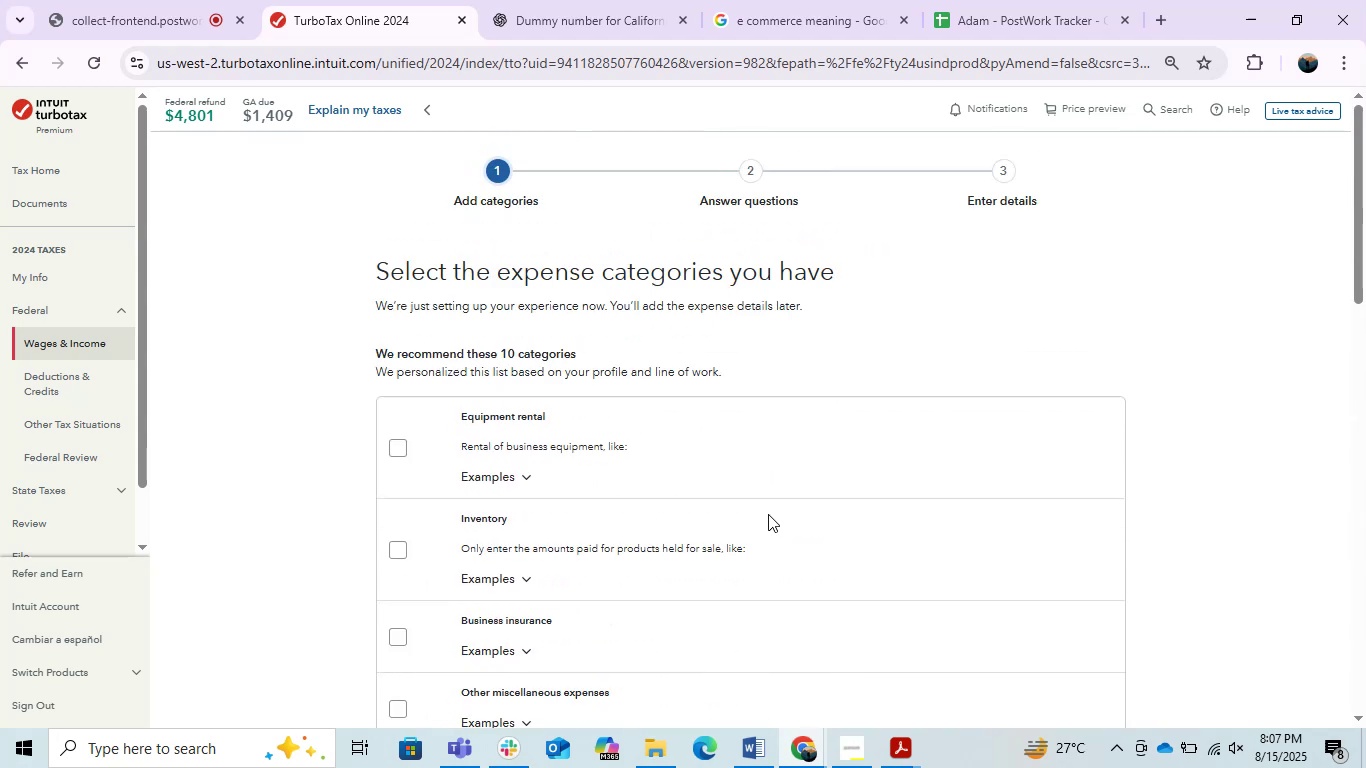 
scroll: coordinate [768, 514], scroll_direction: down, amount: 5.0
 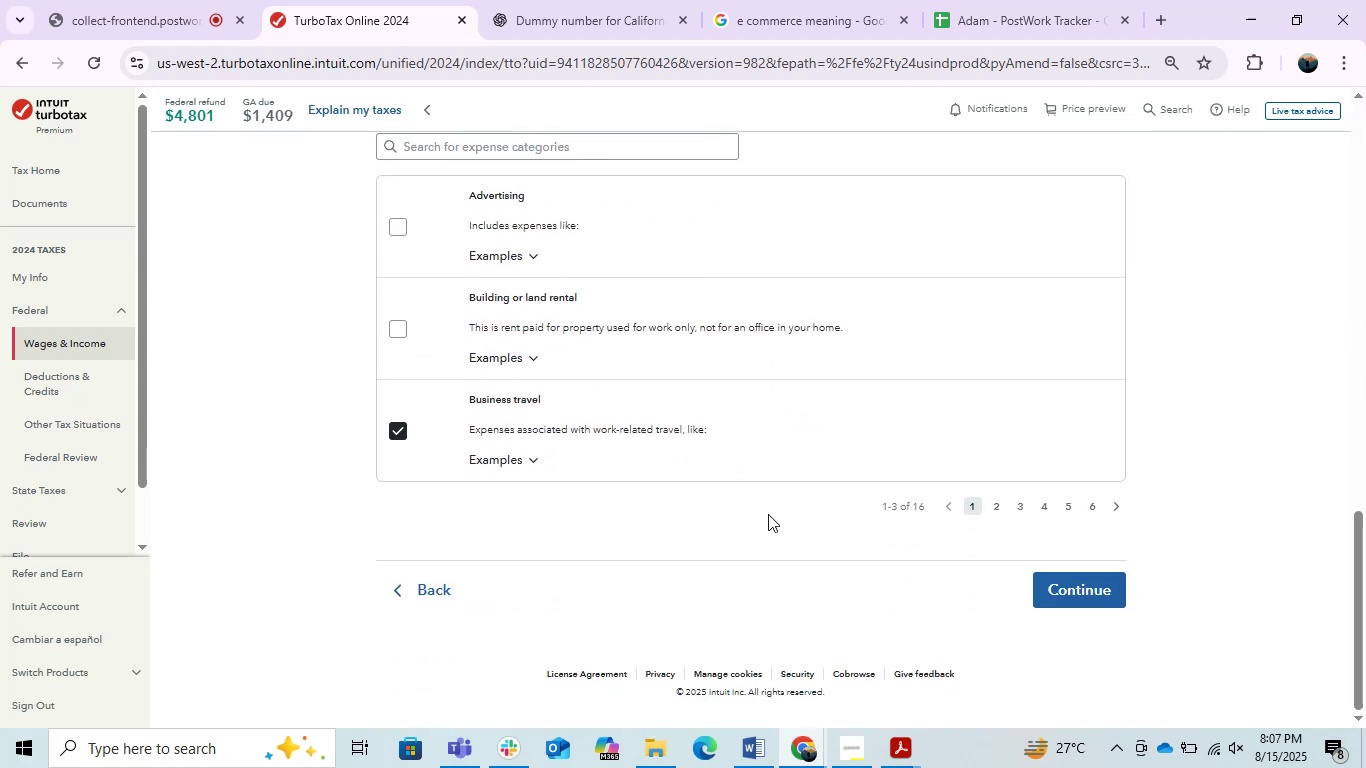 
scroll: coordinate [768, 514], scroll_direction: up, amount: 2.0
 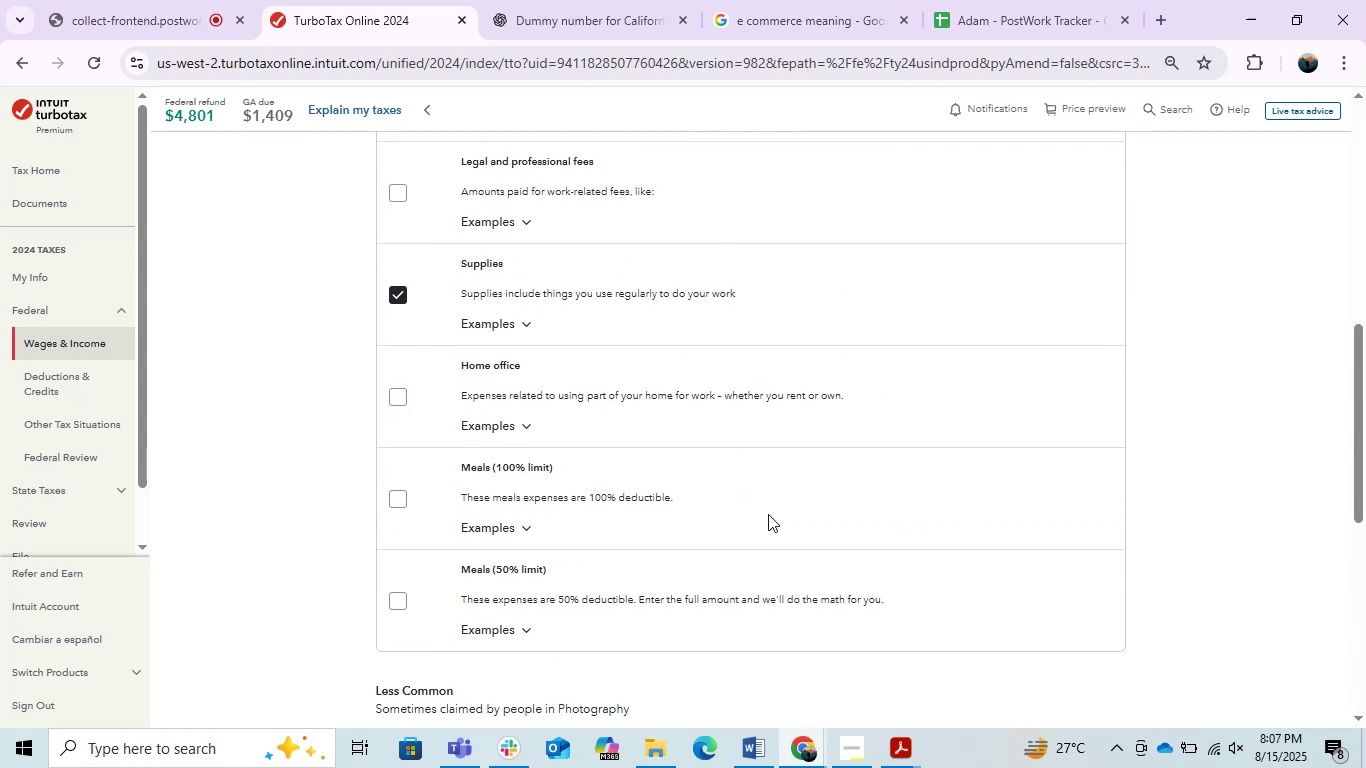 
scroll: coordinate [768, 514], scroll_direction: none, amount: 0.0
 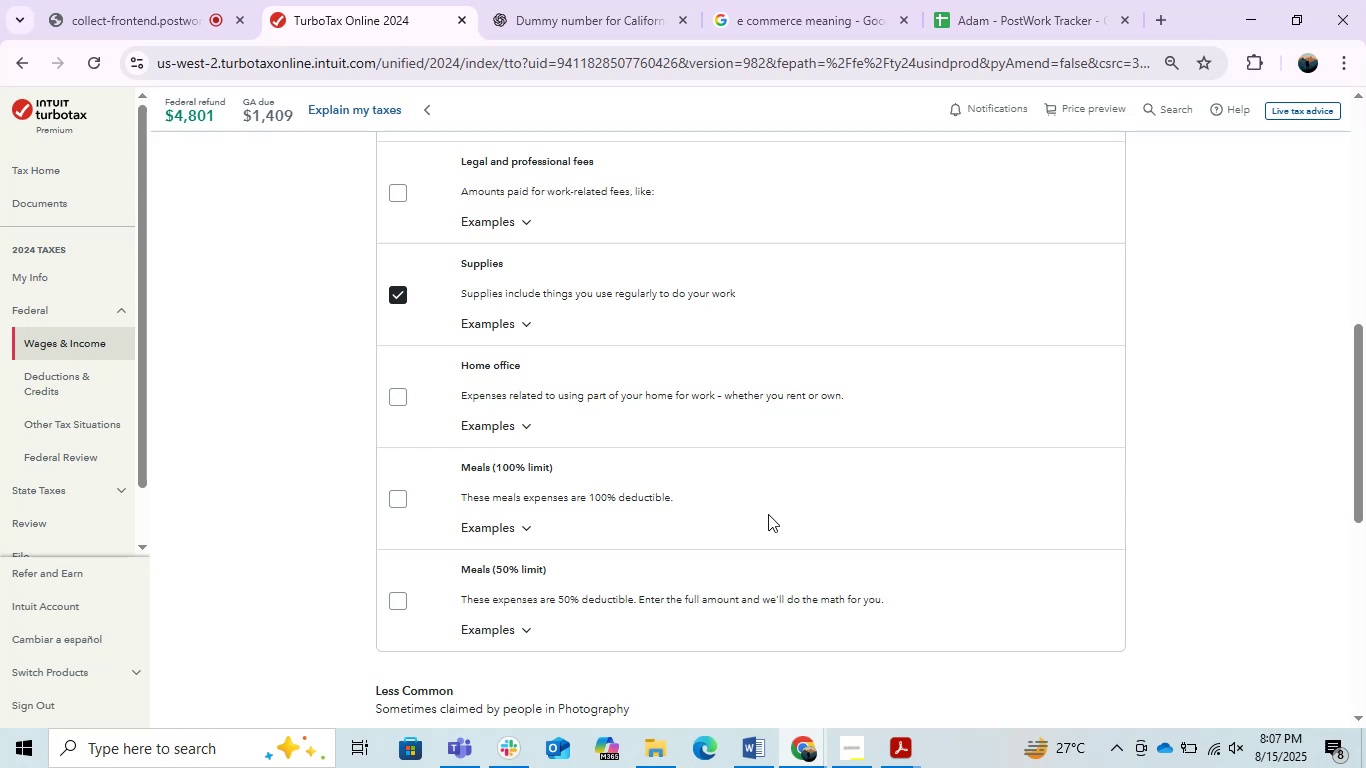 
scroll: coordinate [768, 514], scroll_direction: up, amount: 2.0
 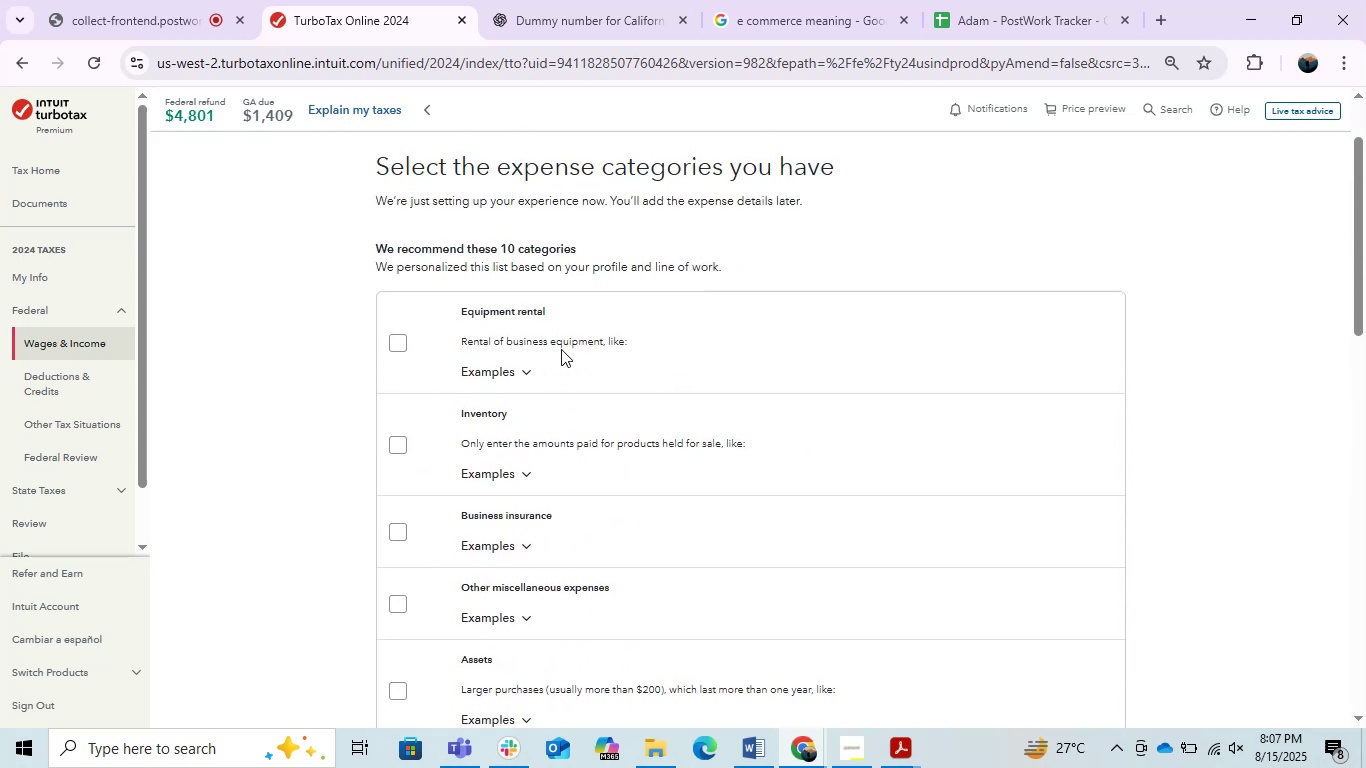 
left_click([517, 372])
 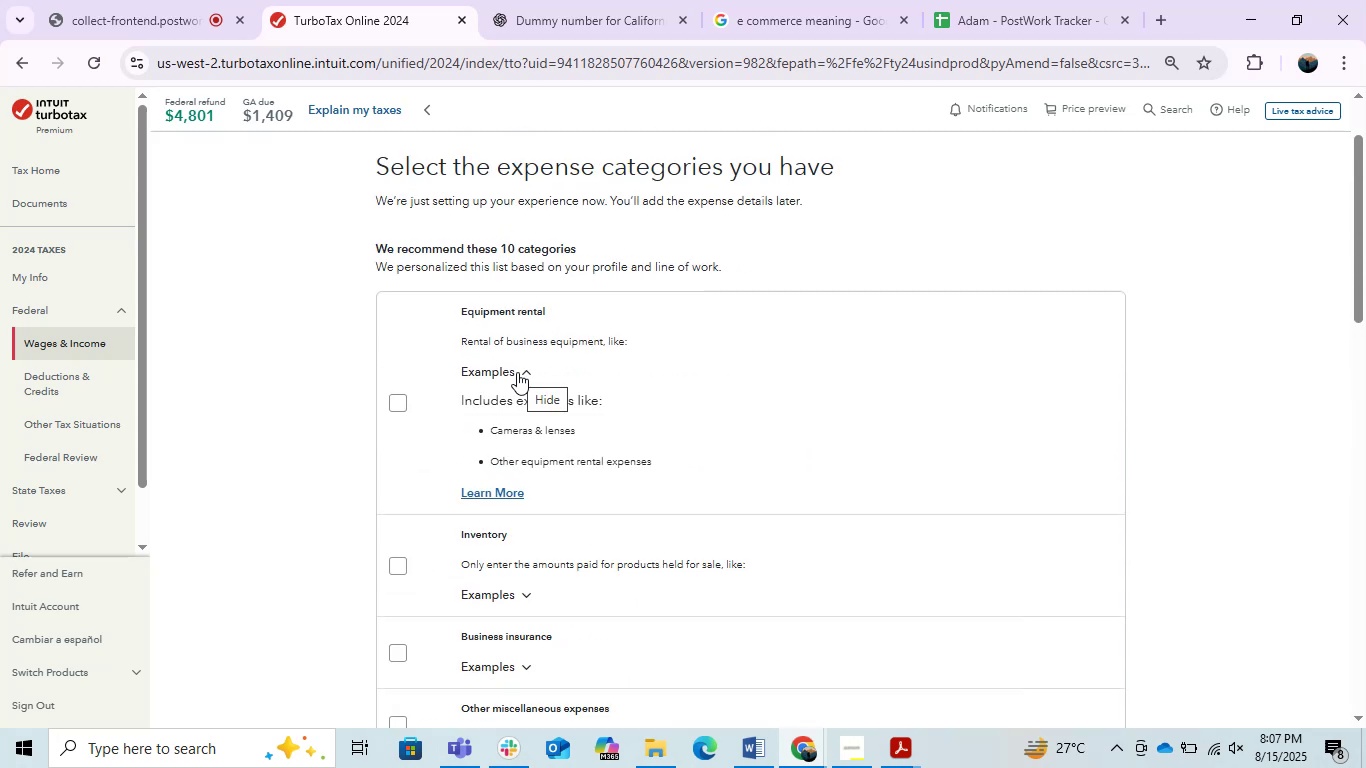 
left_click([517, 372])
 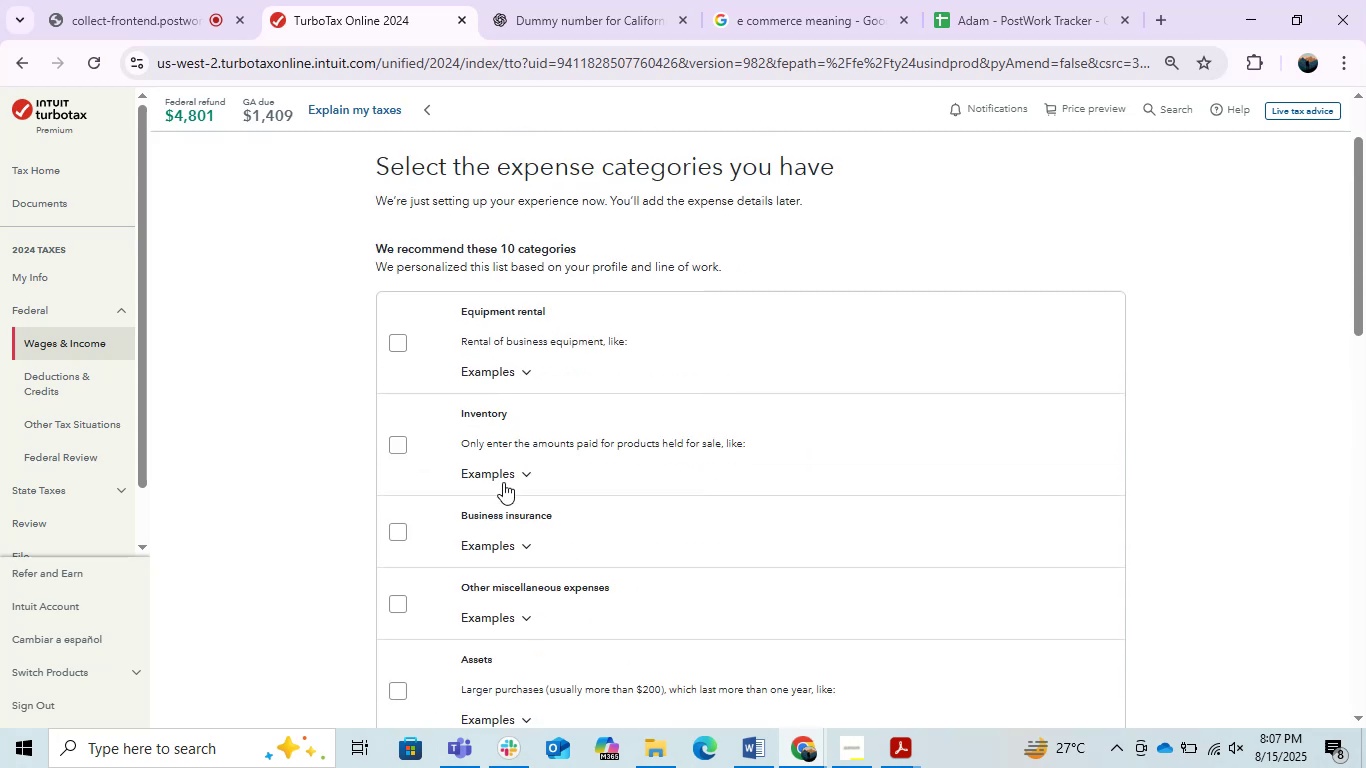 
left_click([500, 475])
 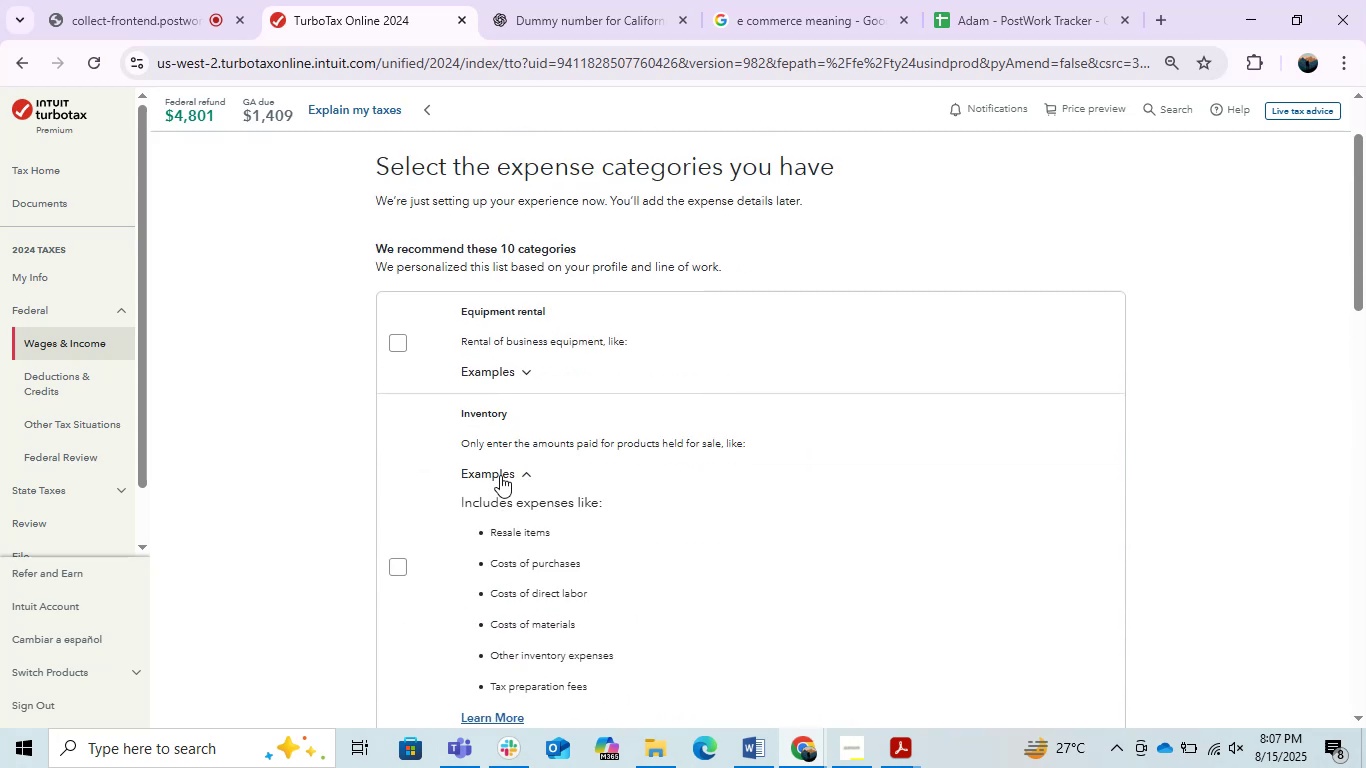 
left_click([500, 475])
 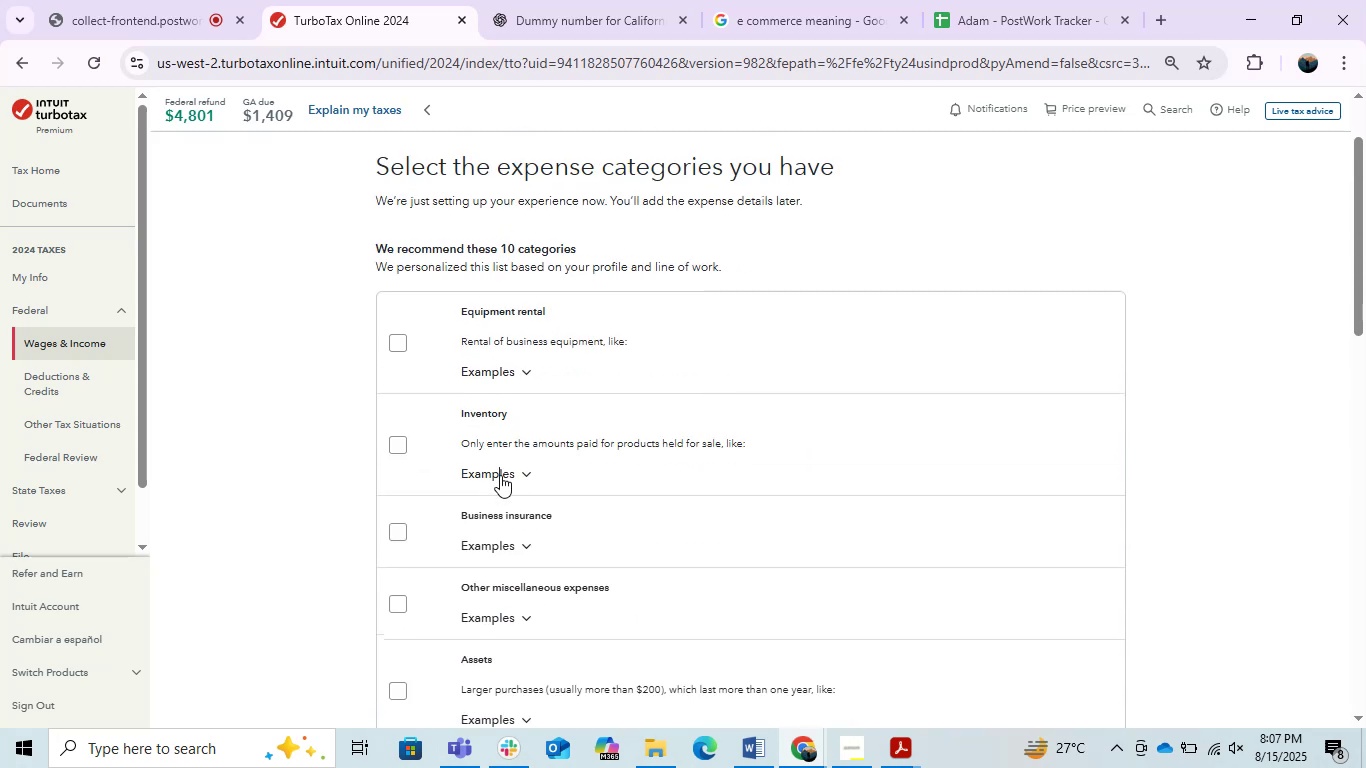 
left_click([500, 475])
 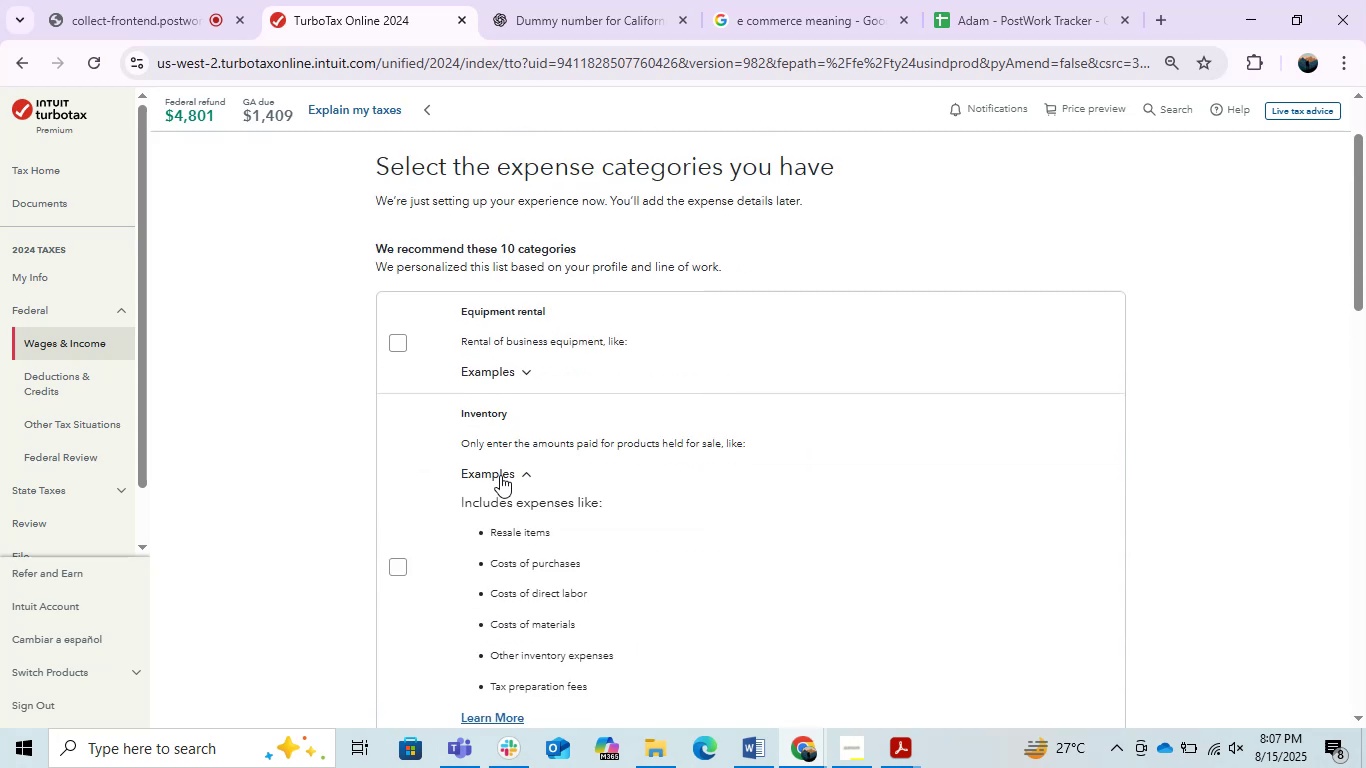 
left_click([500, 475])
 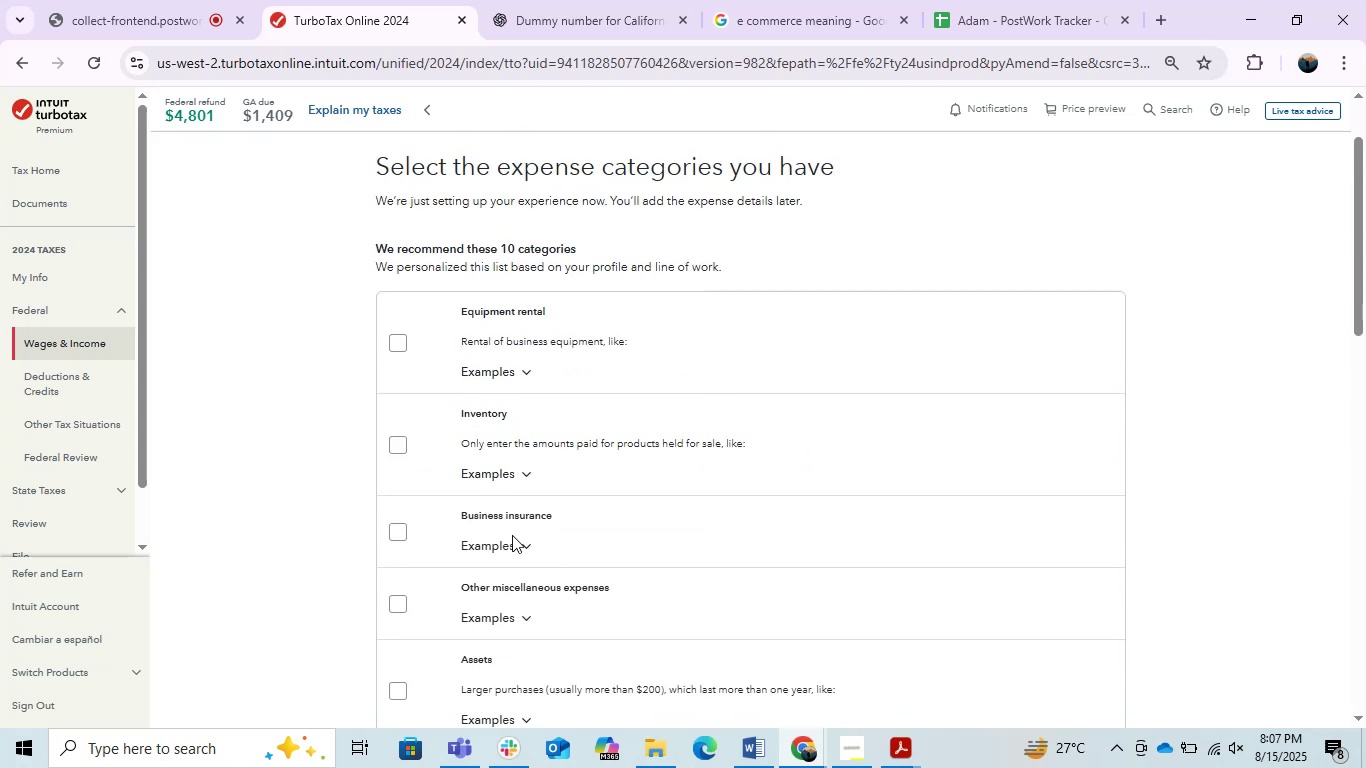 
left_click([512, 542])
 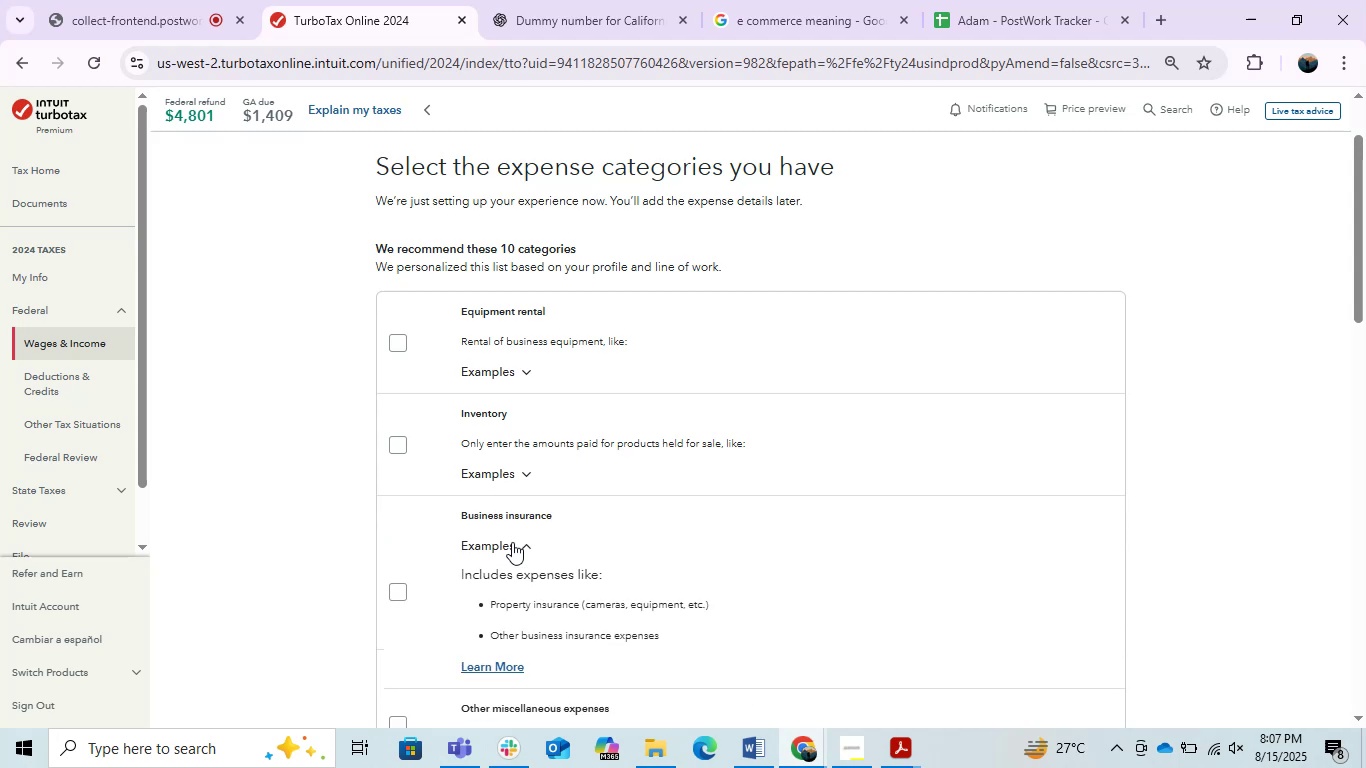 
left_click([512, 542])
 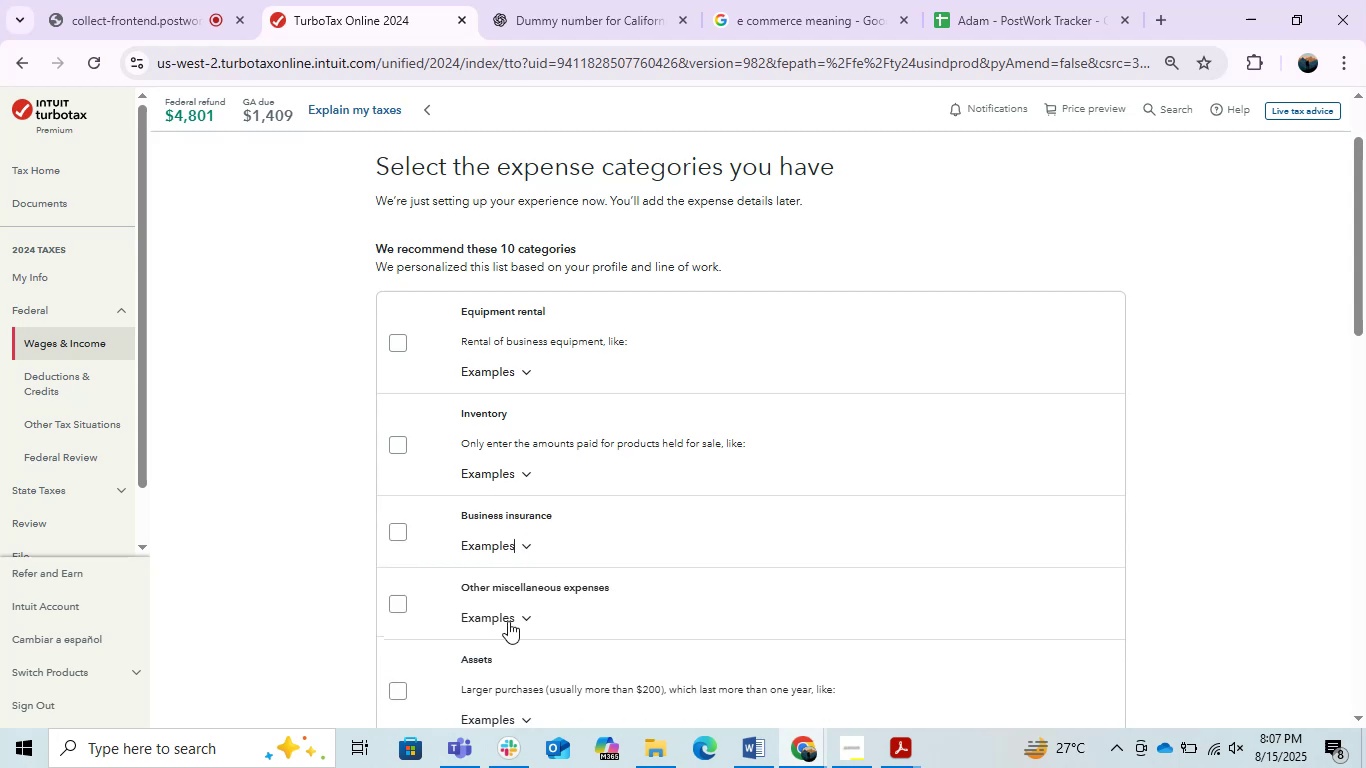 
left_click([507, 622])
 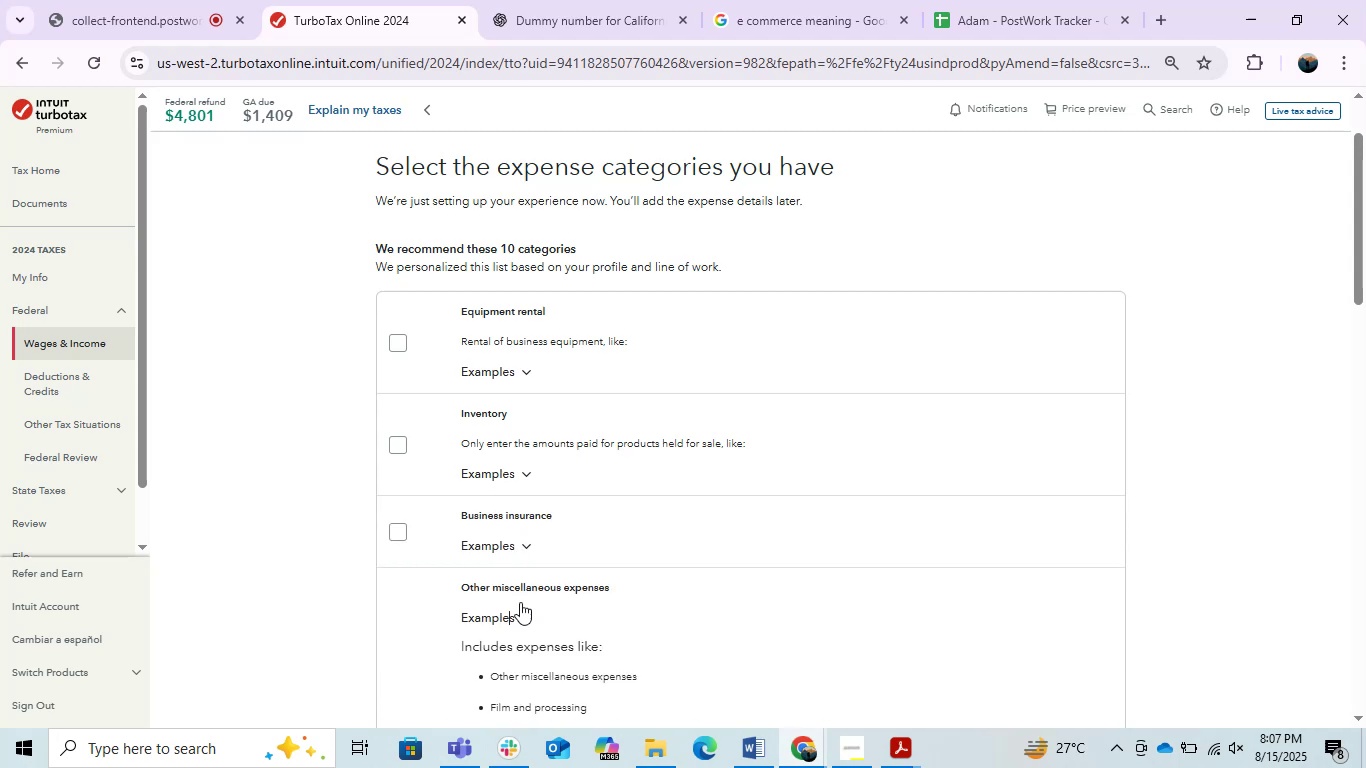 
scroll: coordinate [563, 521], scroll_direction: down, amount: 1.0
 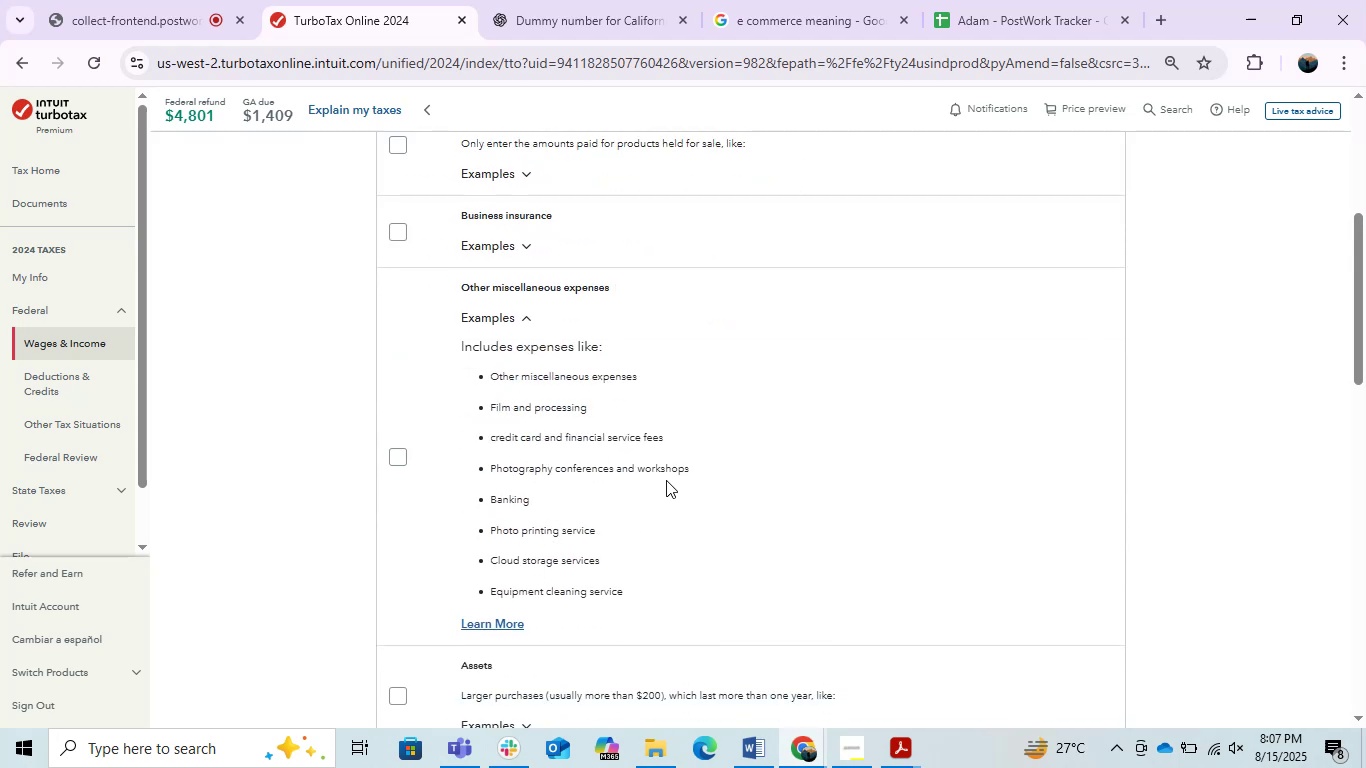 
wait(8.16)
 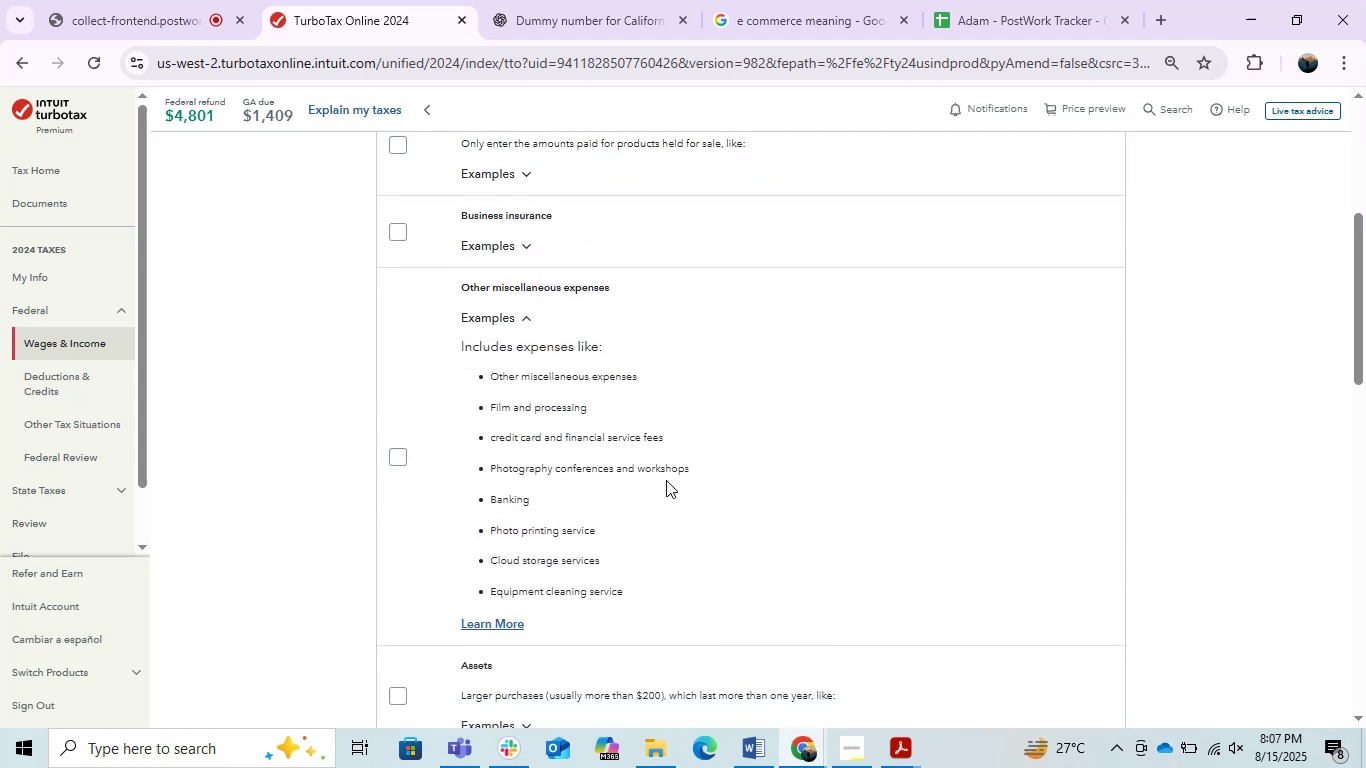 
scroll: coordinate [522, 533], scroll_direction: down, amount: 1.0
 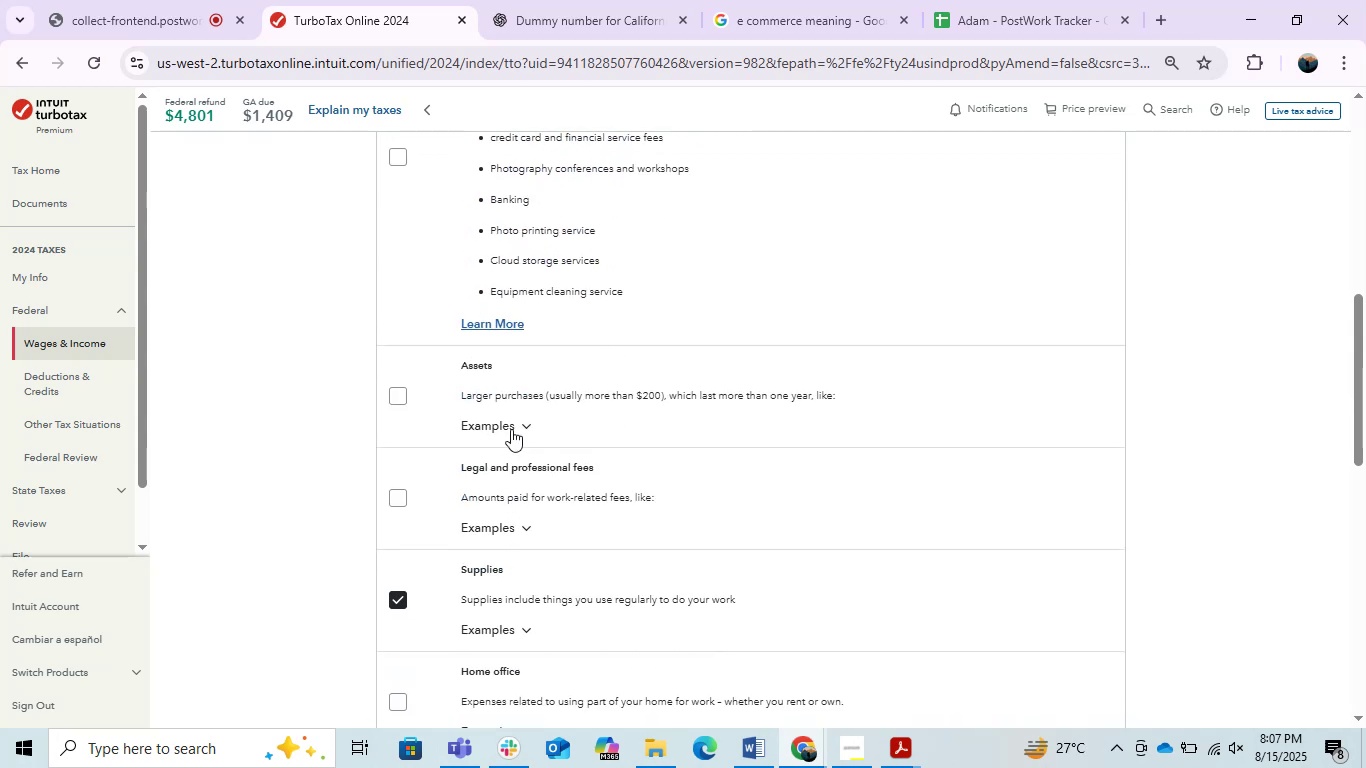 
left_click([511, 427])
 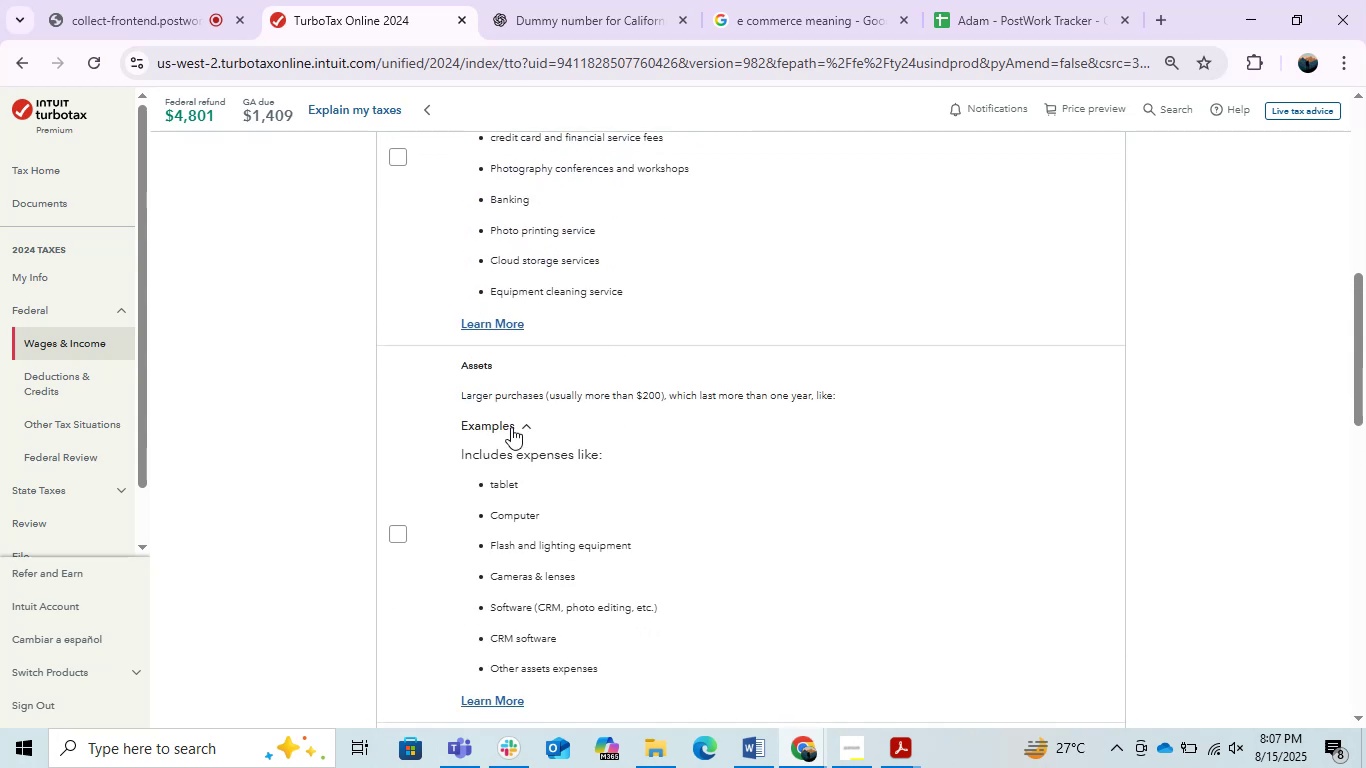 
left_click([511, 427])
 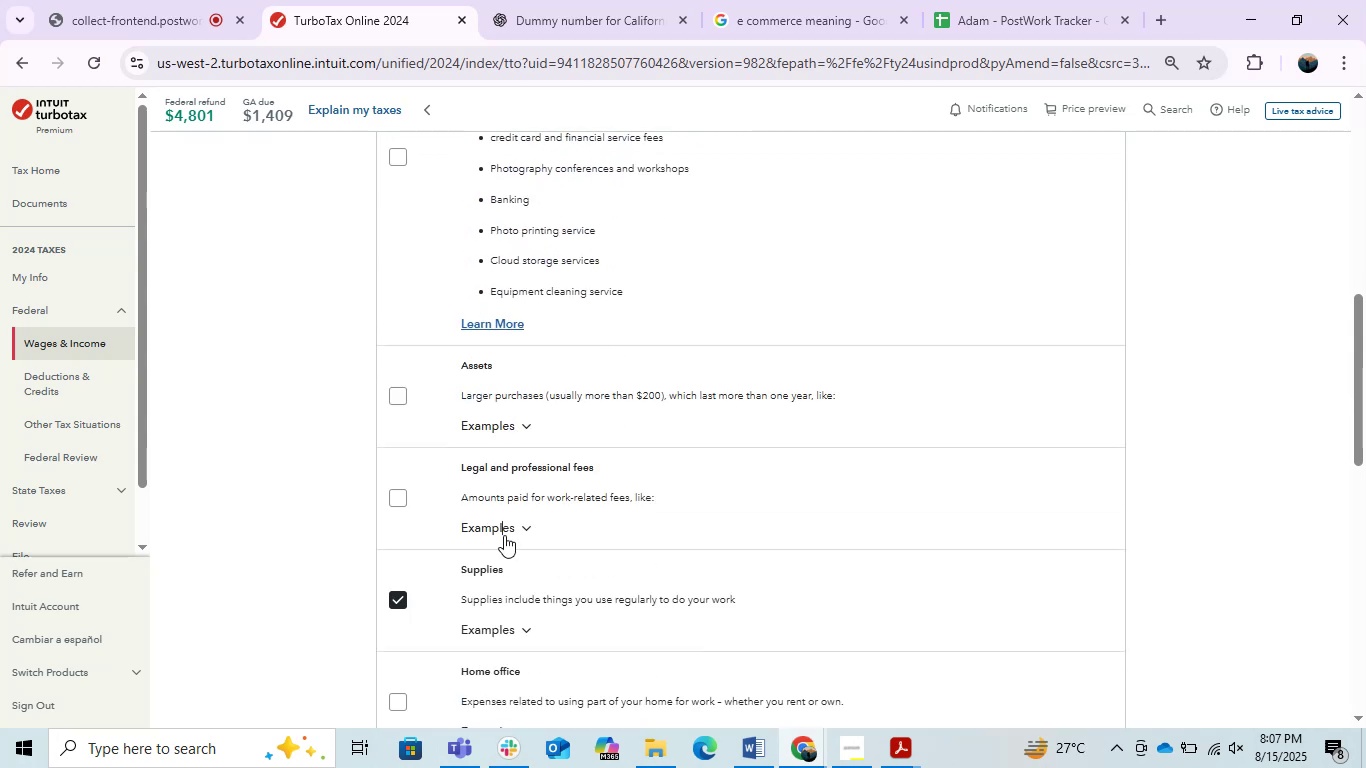 
scroll: coordinate [540, 497], scroll_direction: down, amount: 1.0
 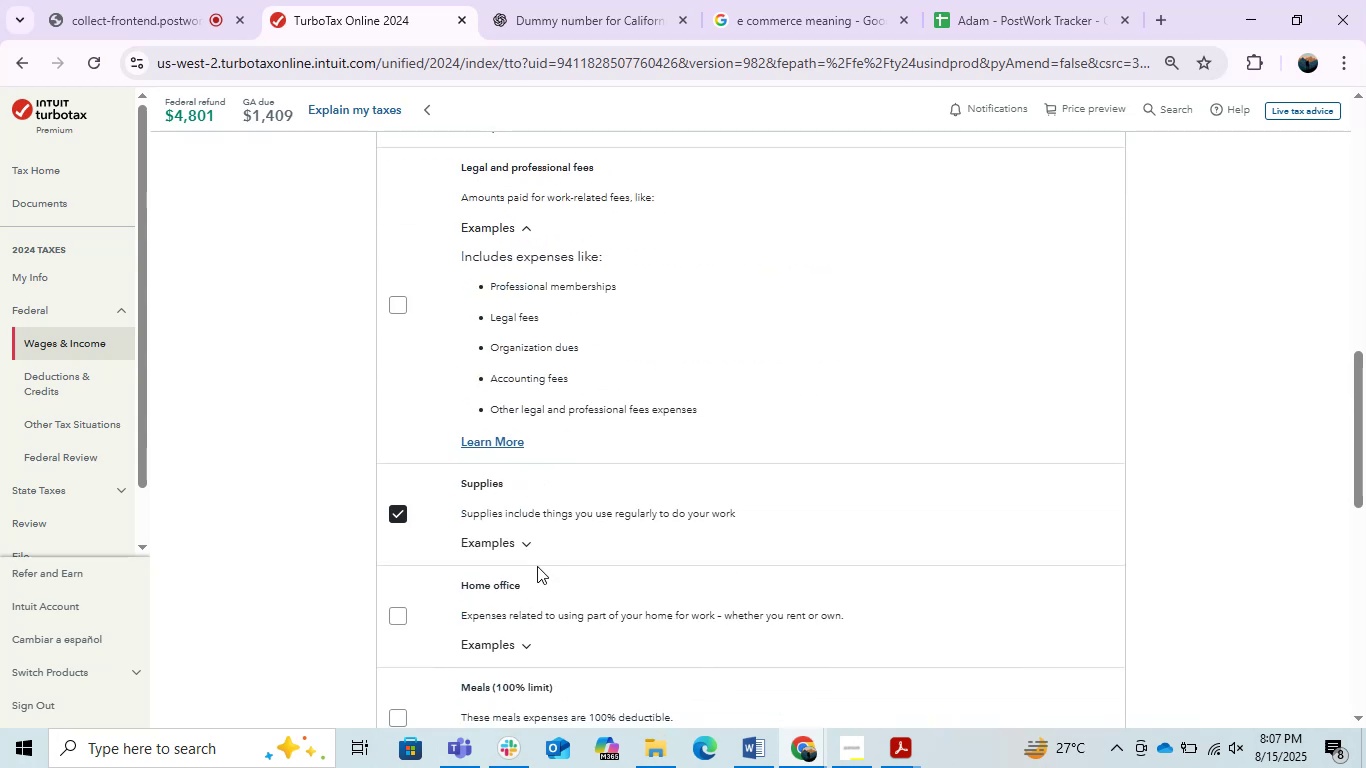 
left_click([519, 541])
 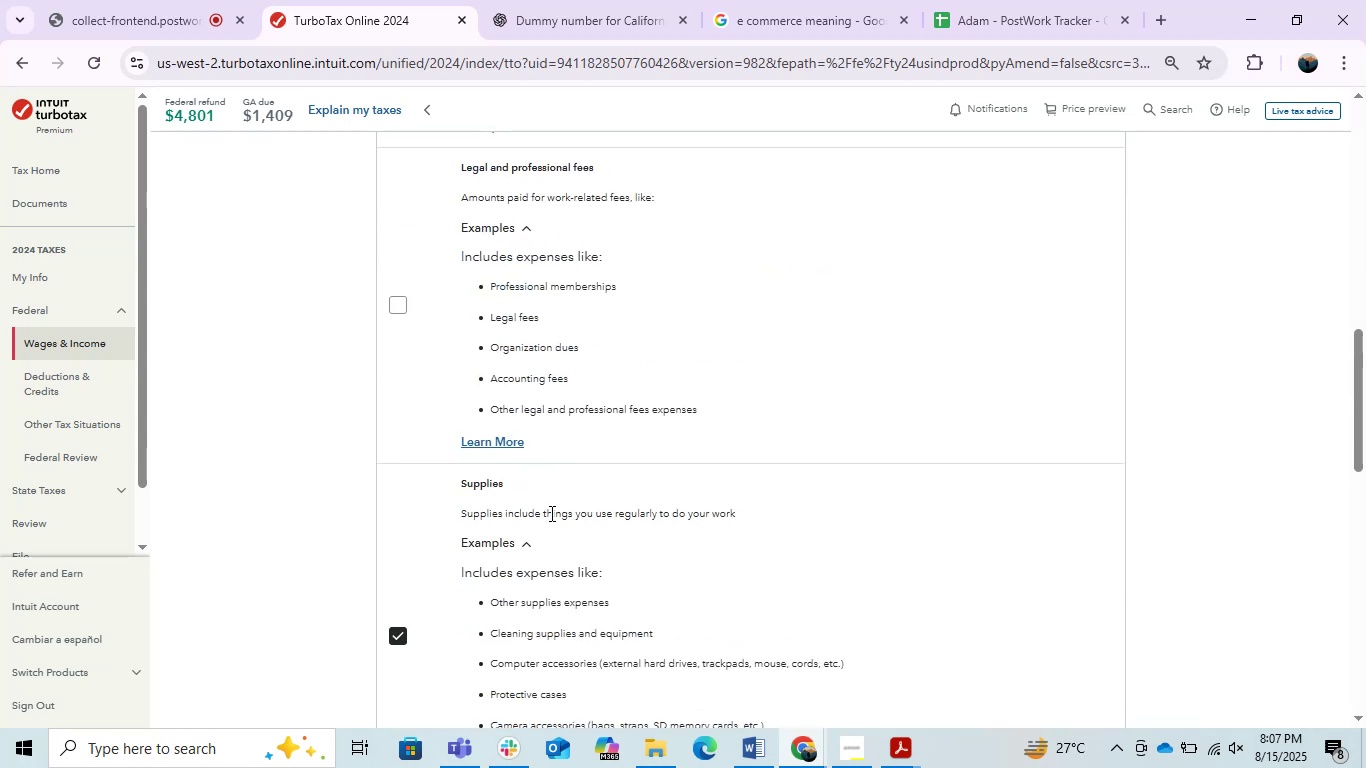 
scroll: coordinate [550, 513], scroll_direction: down, amount: 1.0
 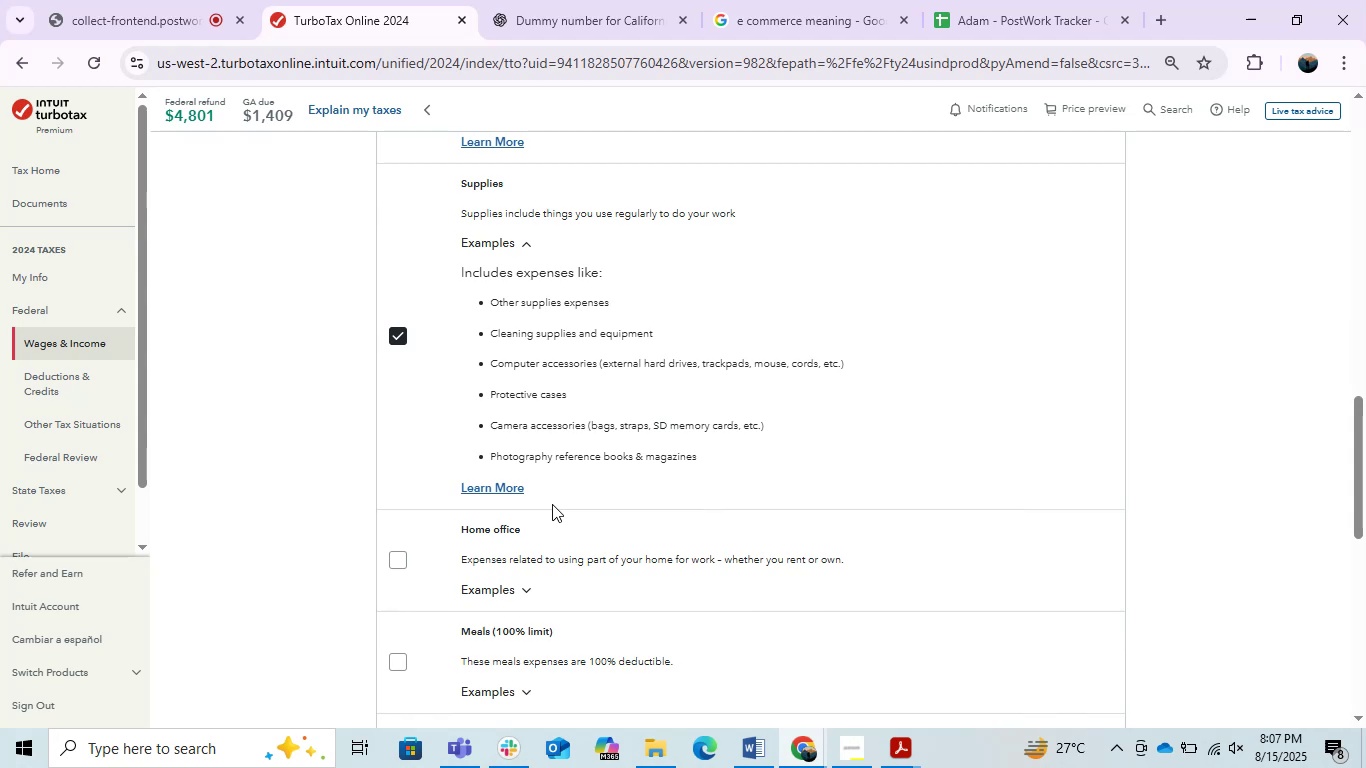 
wait(8.7)
 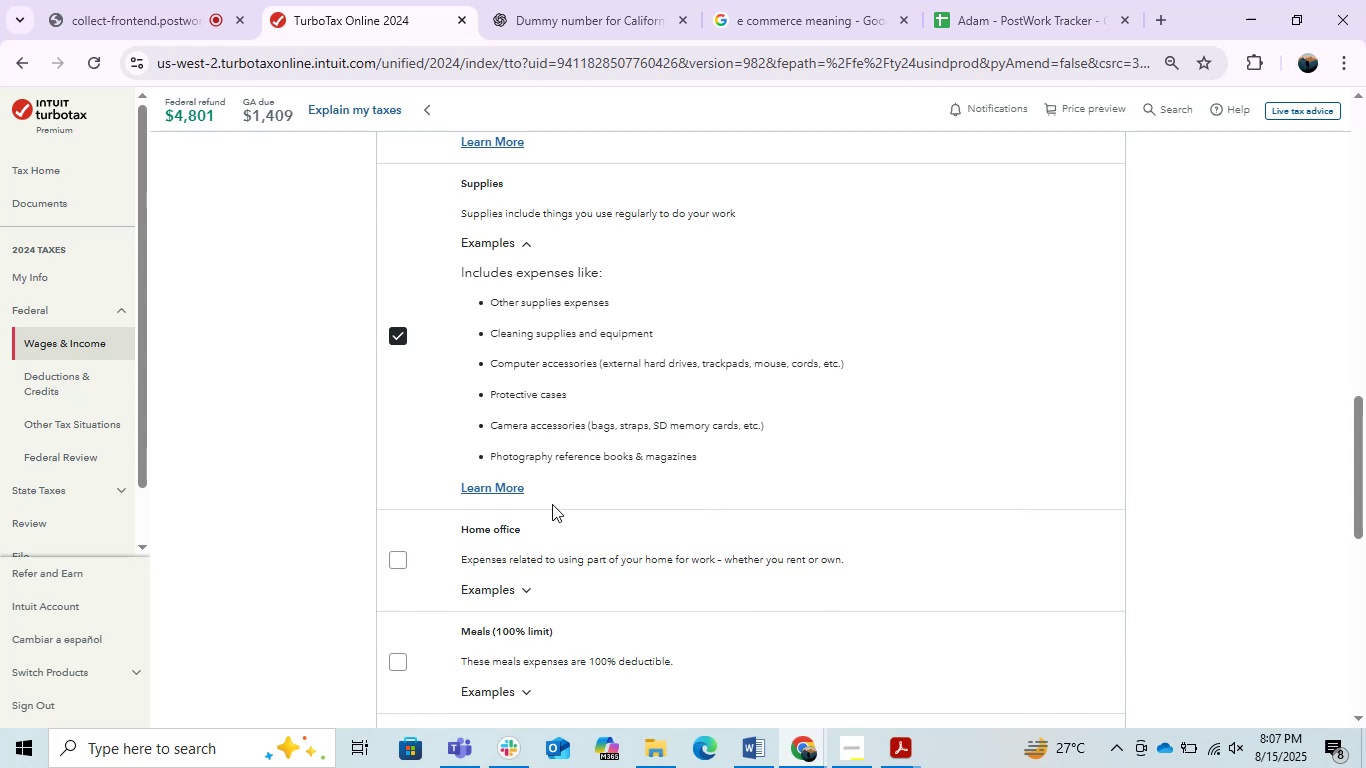 
left_click([506, 601])
 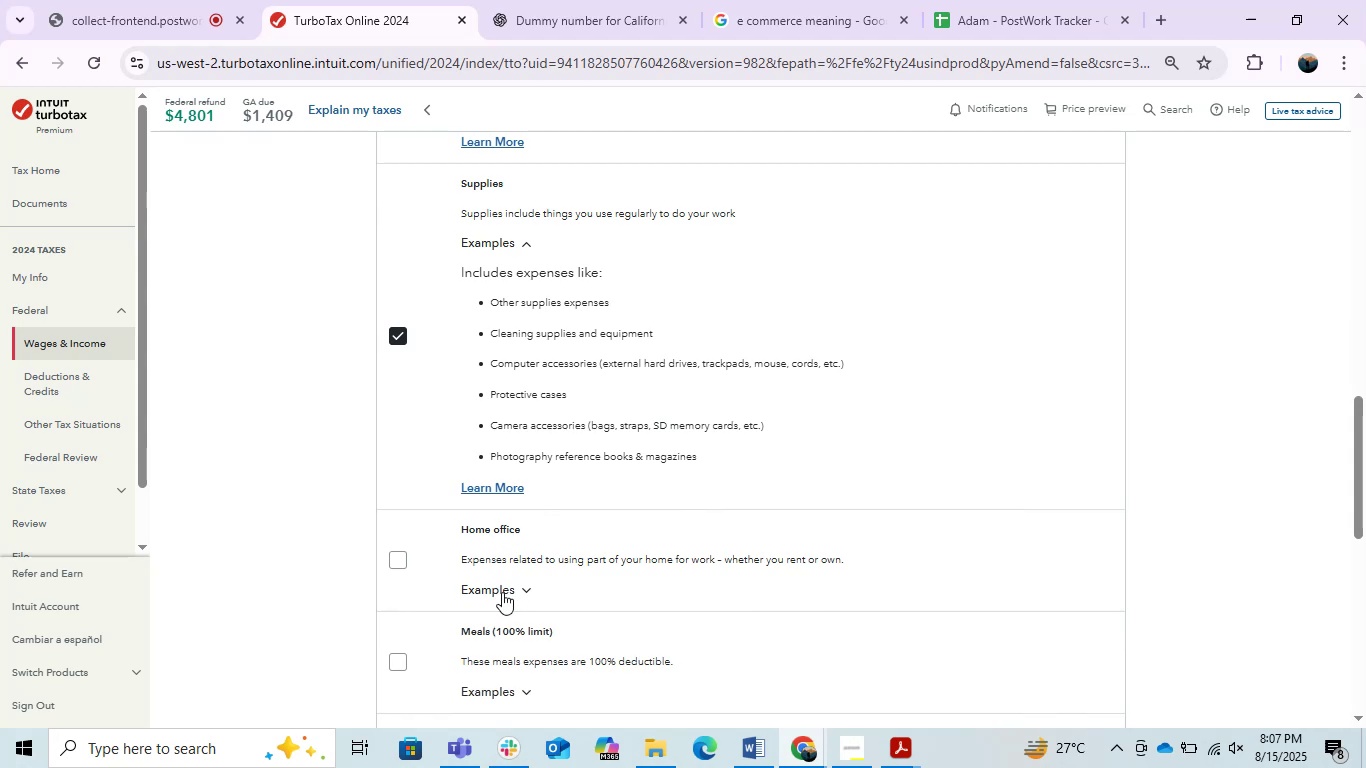 
left_click([502, 592])
 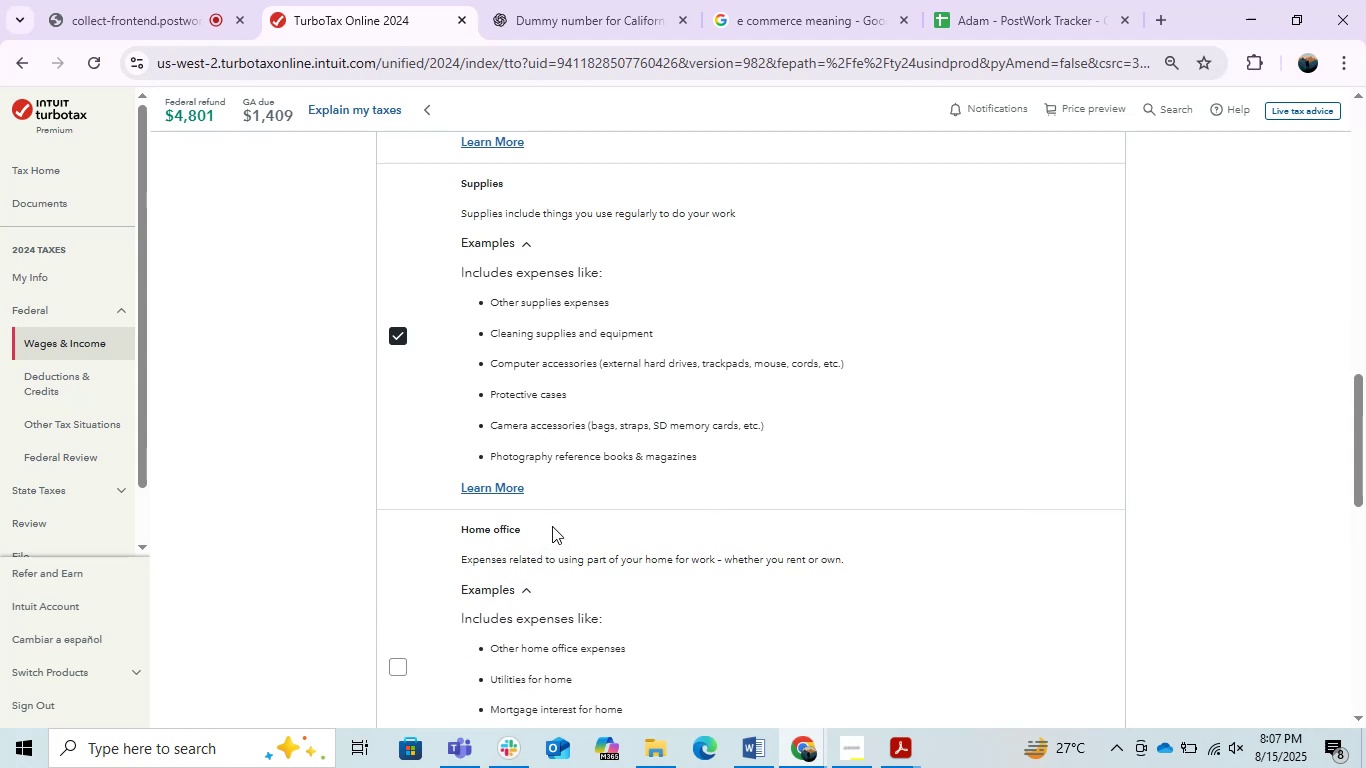 
scroll: coordinate [552, 525], scroll_direction: down, amount: 1.0
 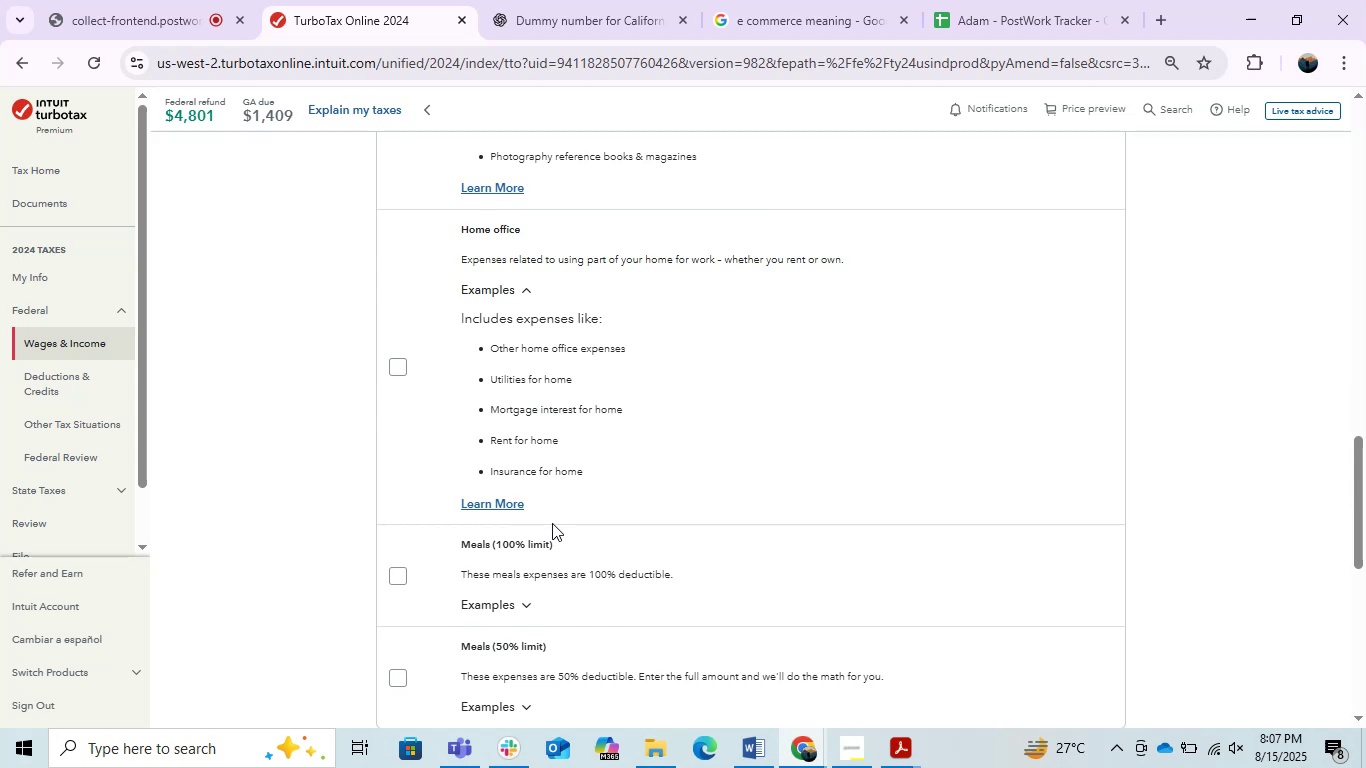 
key(Alt+AltLeft)
 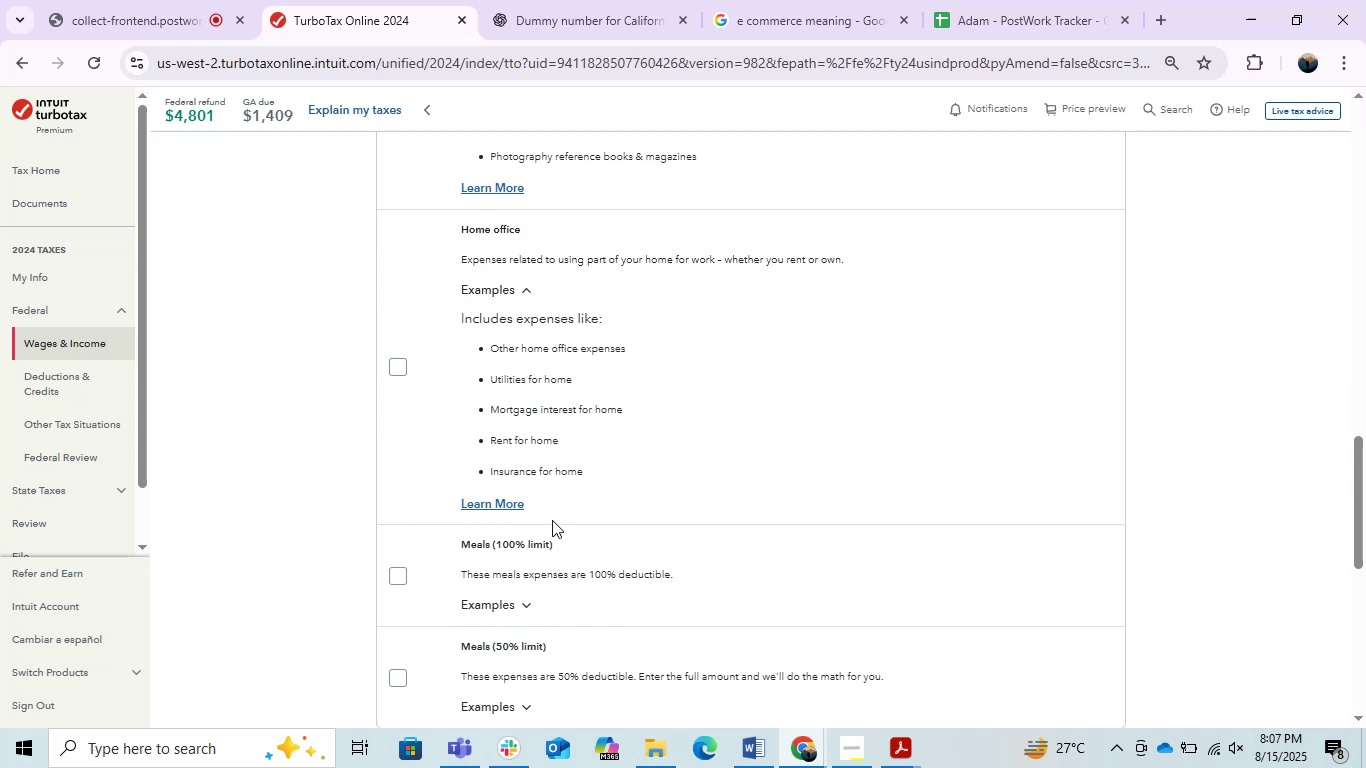 
key(Alt+Tab)
 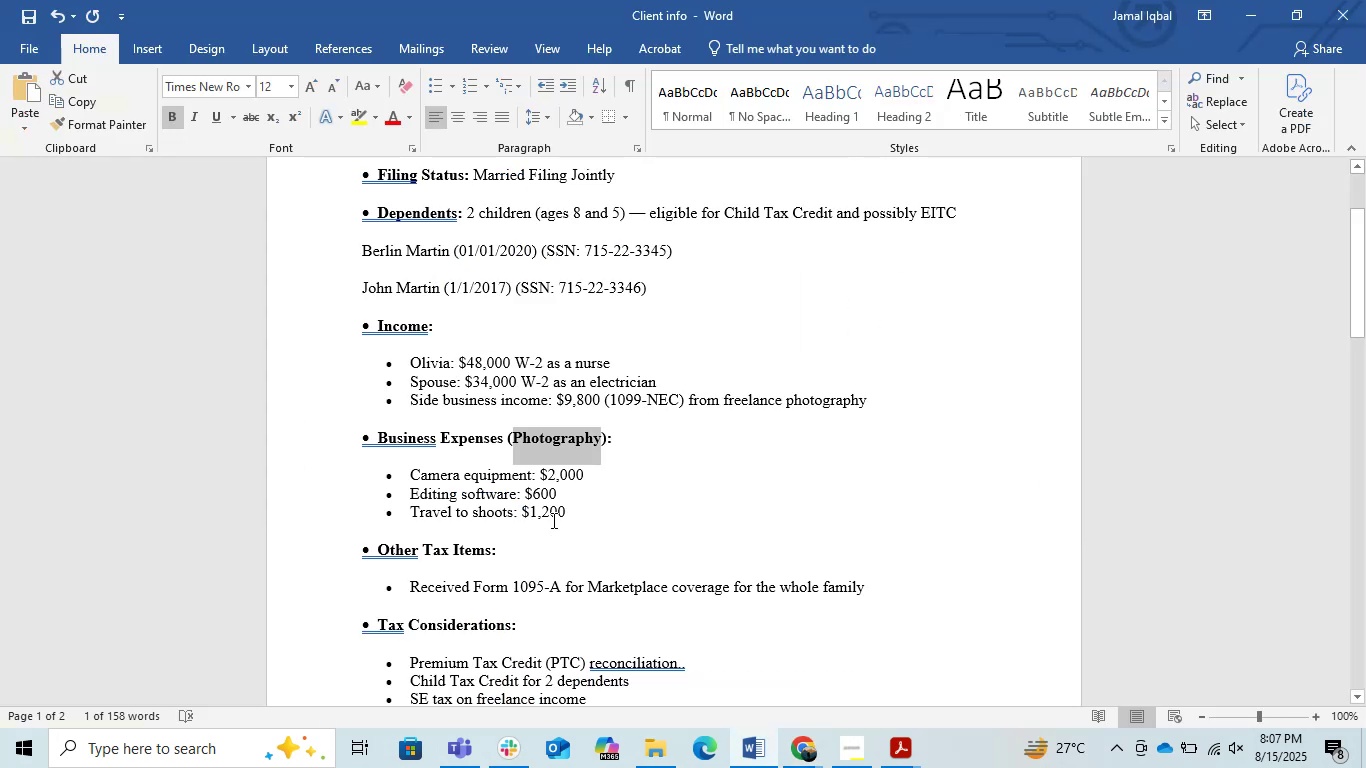 
key(Alt+Tab)
 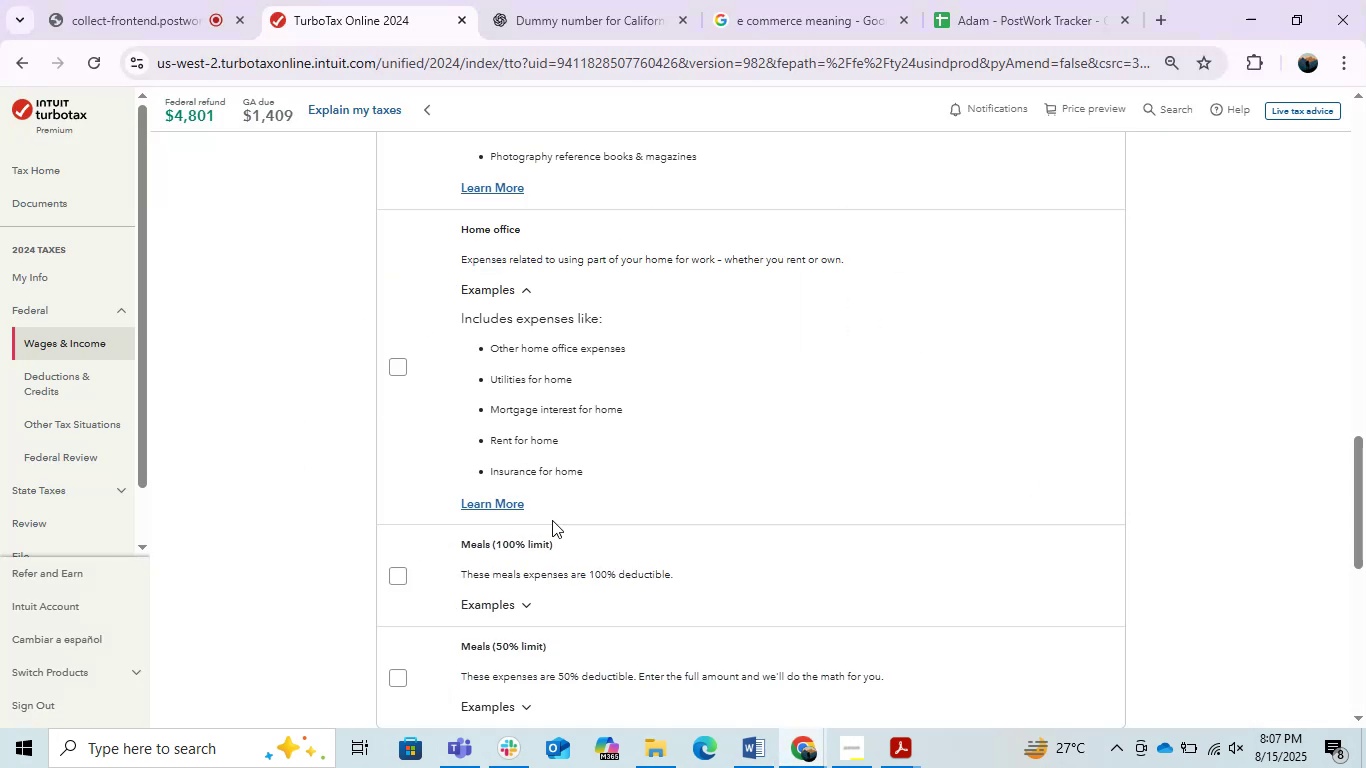 
scroll: coordinate [551, 519], scroll_direction: up, amount: 3.0
 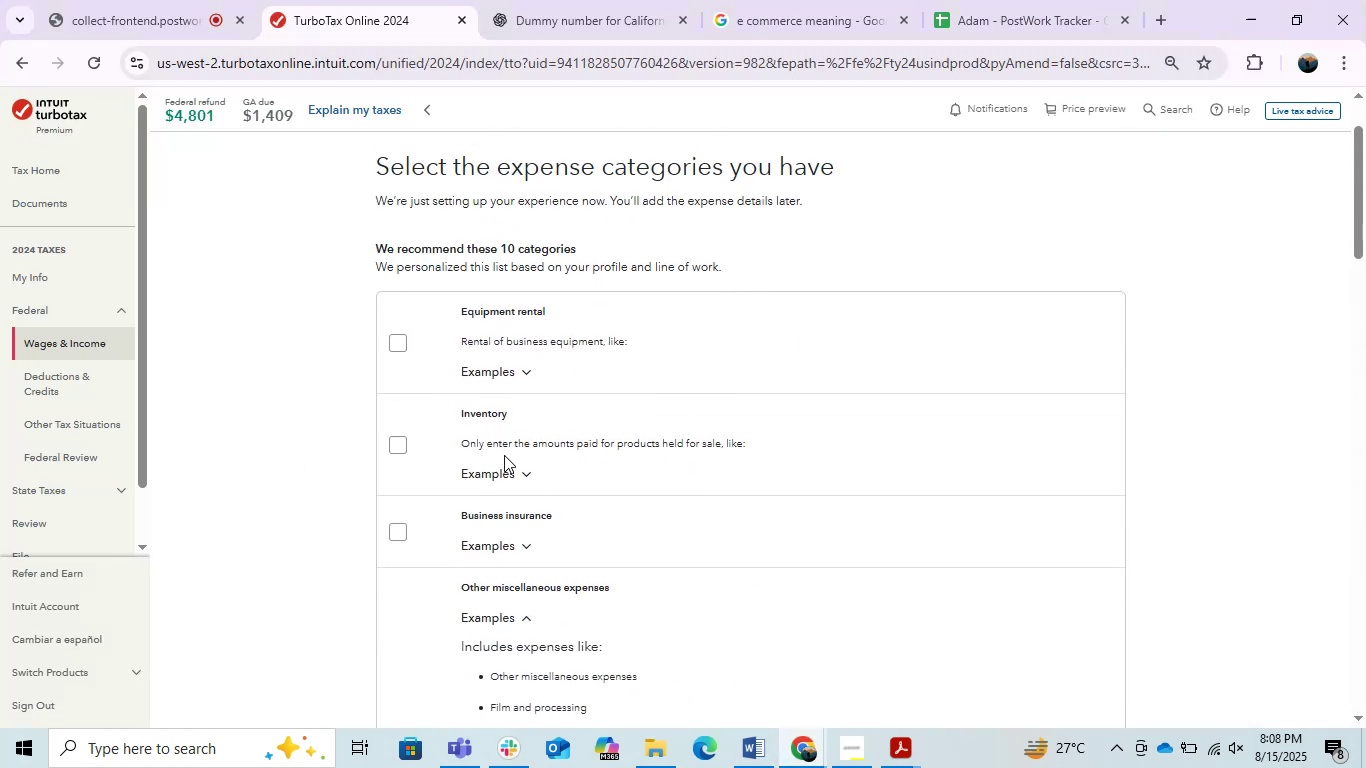 
left_click([505, 471])
 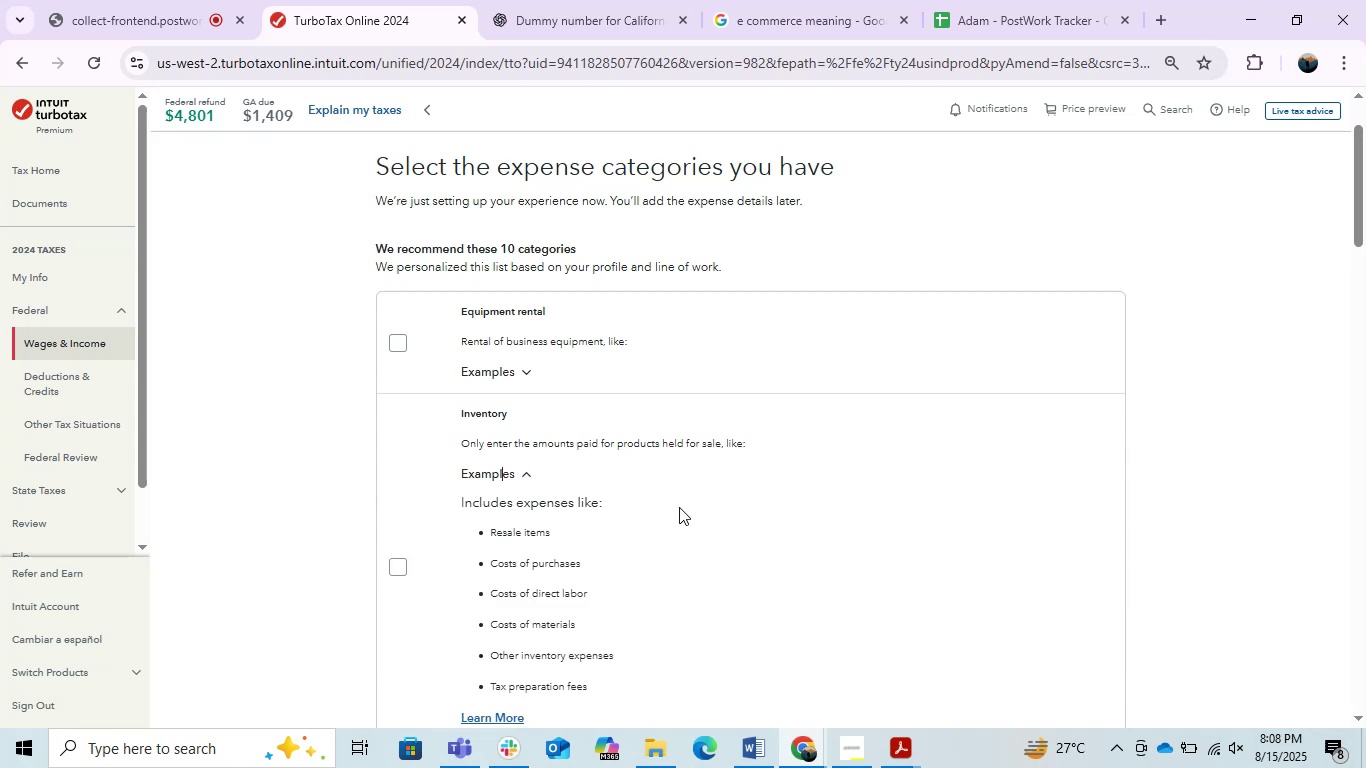 
scroll: coordinate [679, 507], scroll_direction: down, amount: 1.0
 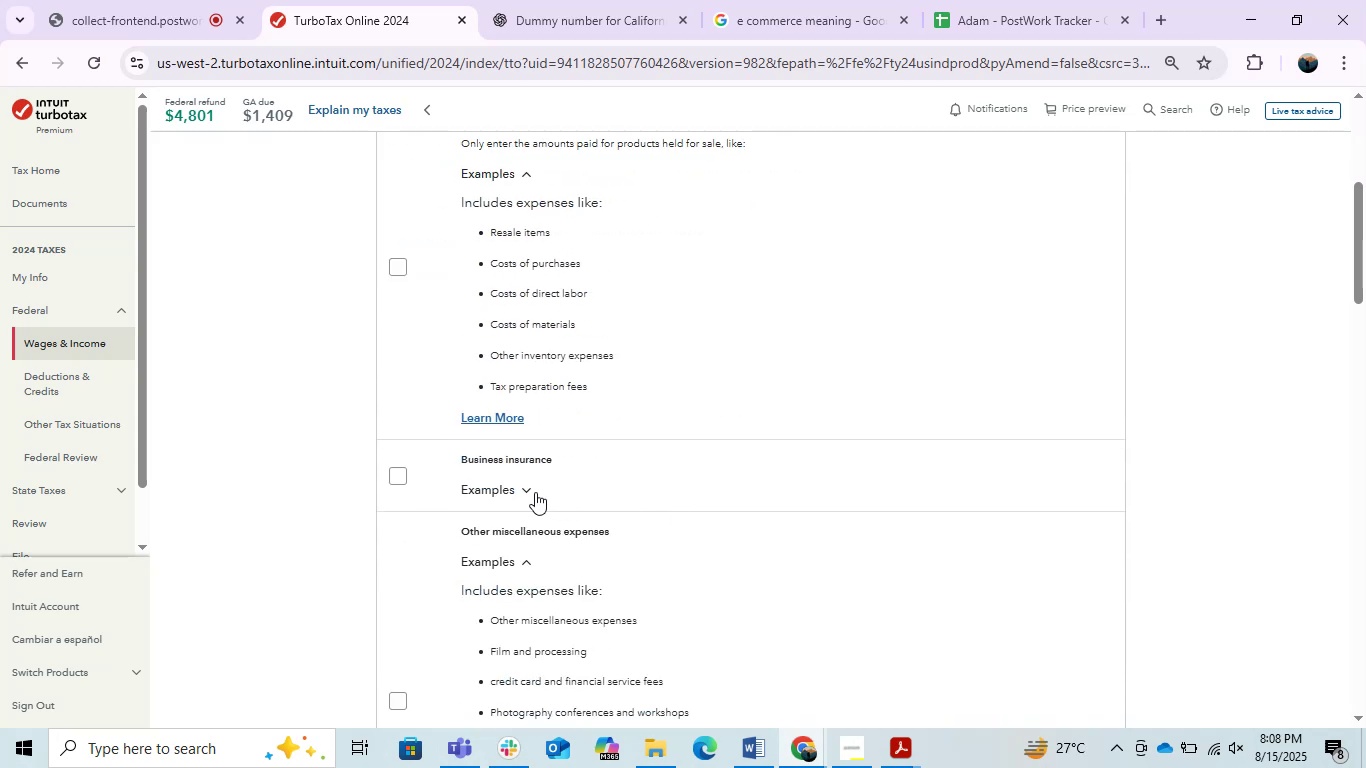 
left_click([535, 492])
 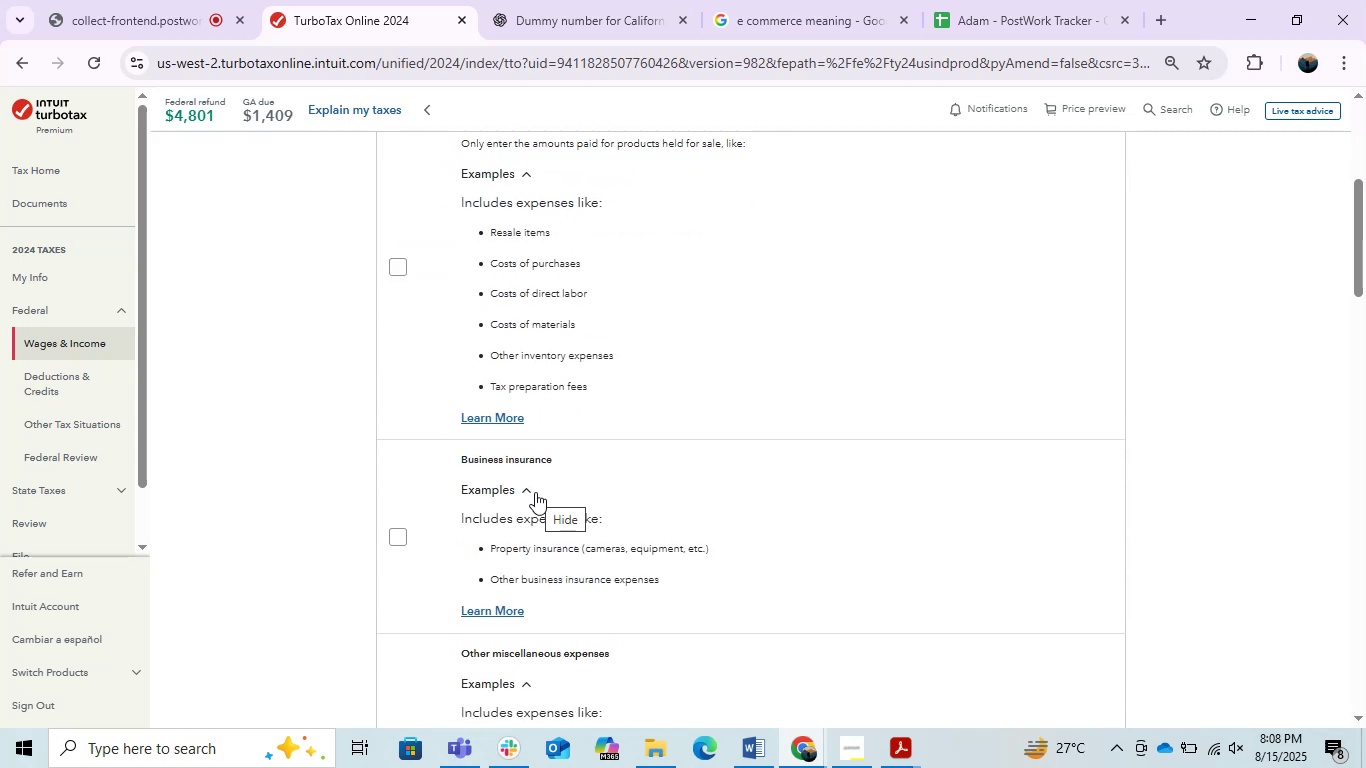 
left_click([535, 492])
 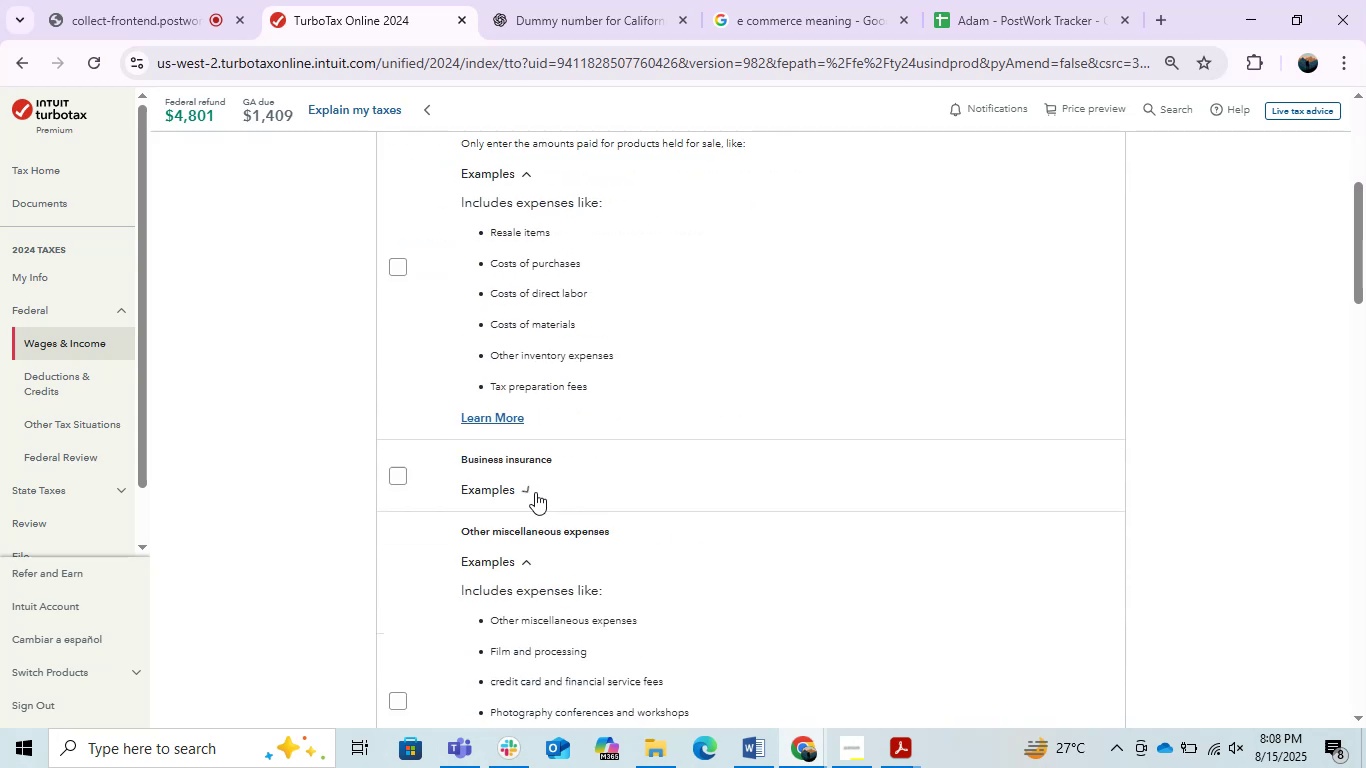 
scroll: coordinate [539, 492], scroll_direction: up, amount: 1.0
 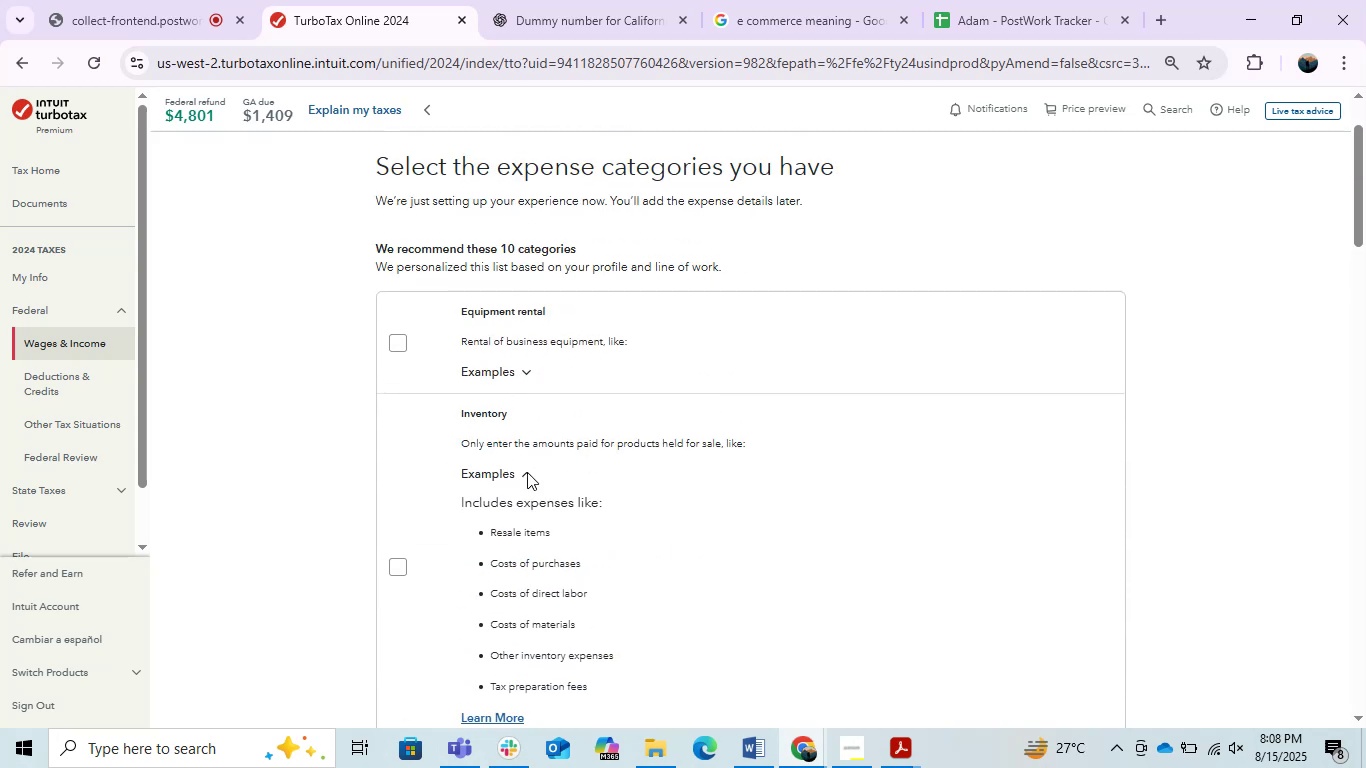 
left_click([512, 472])
 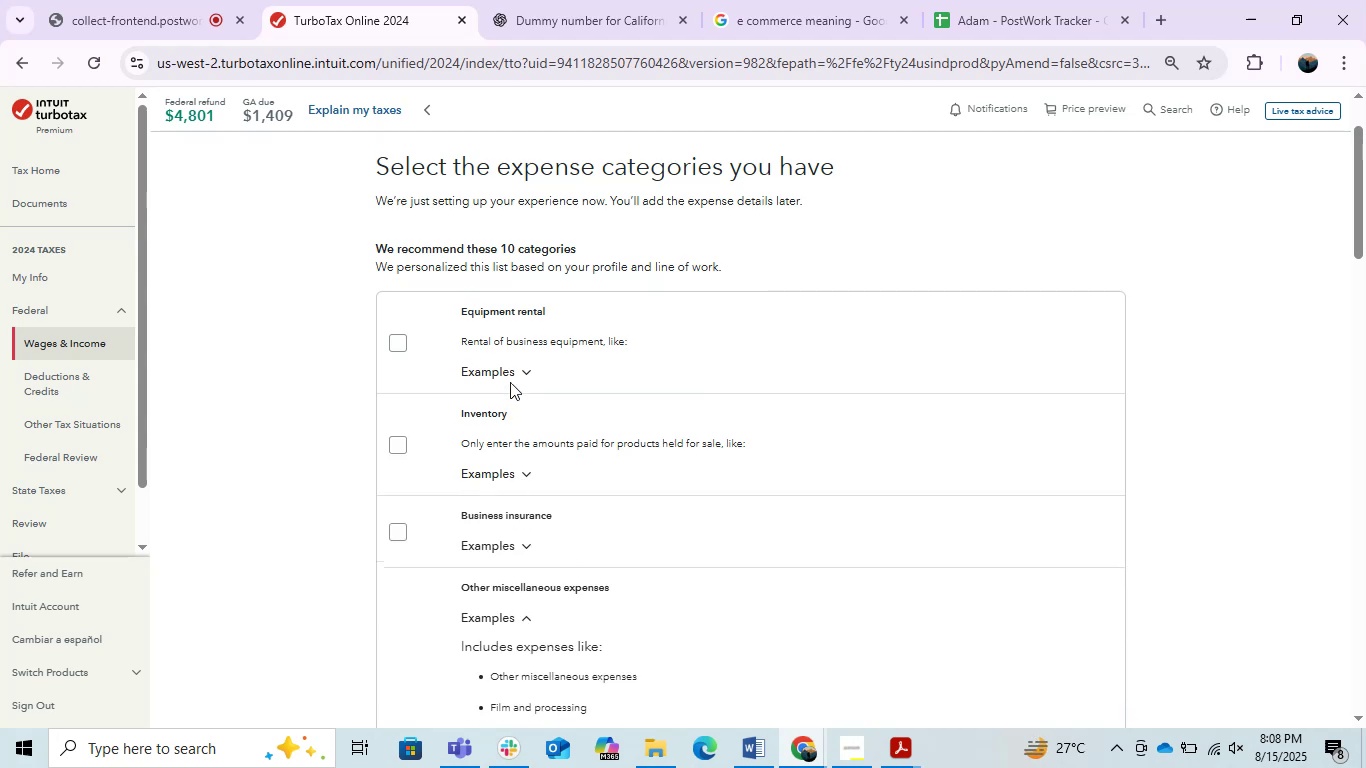 
left_click([505, 370])
 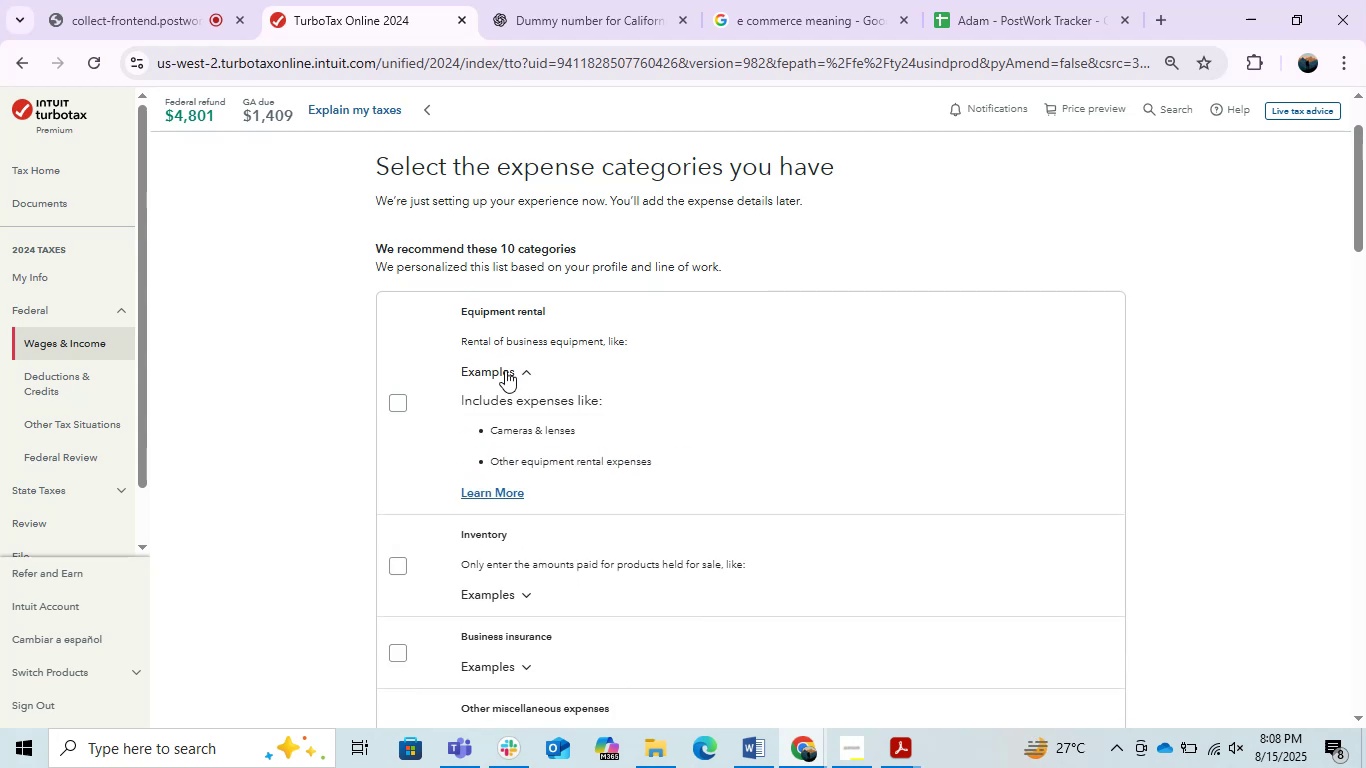 
key(Alt+AltLeft)
 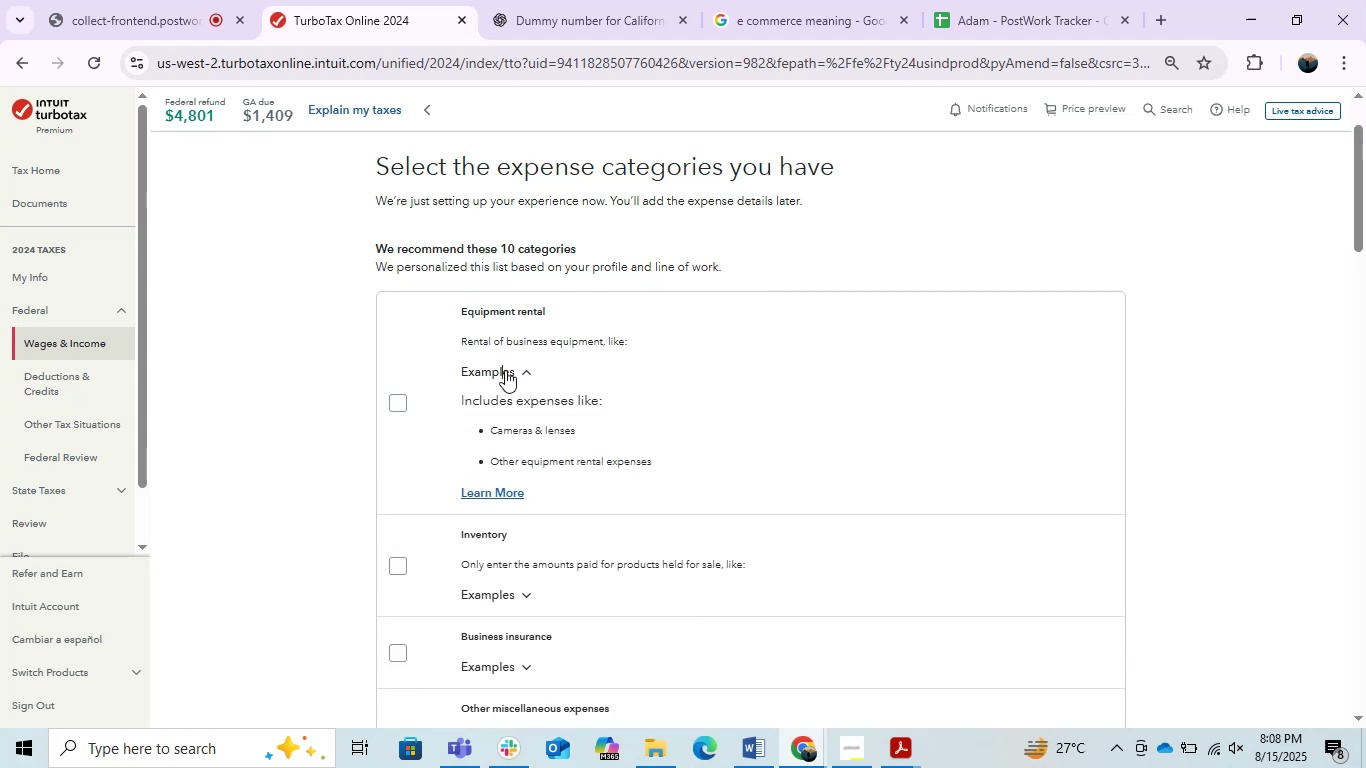 
key(Alt+Tab)
 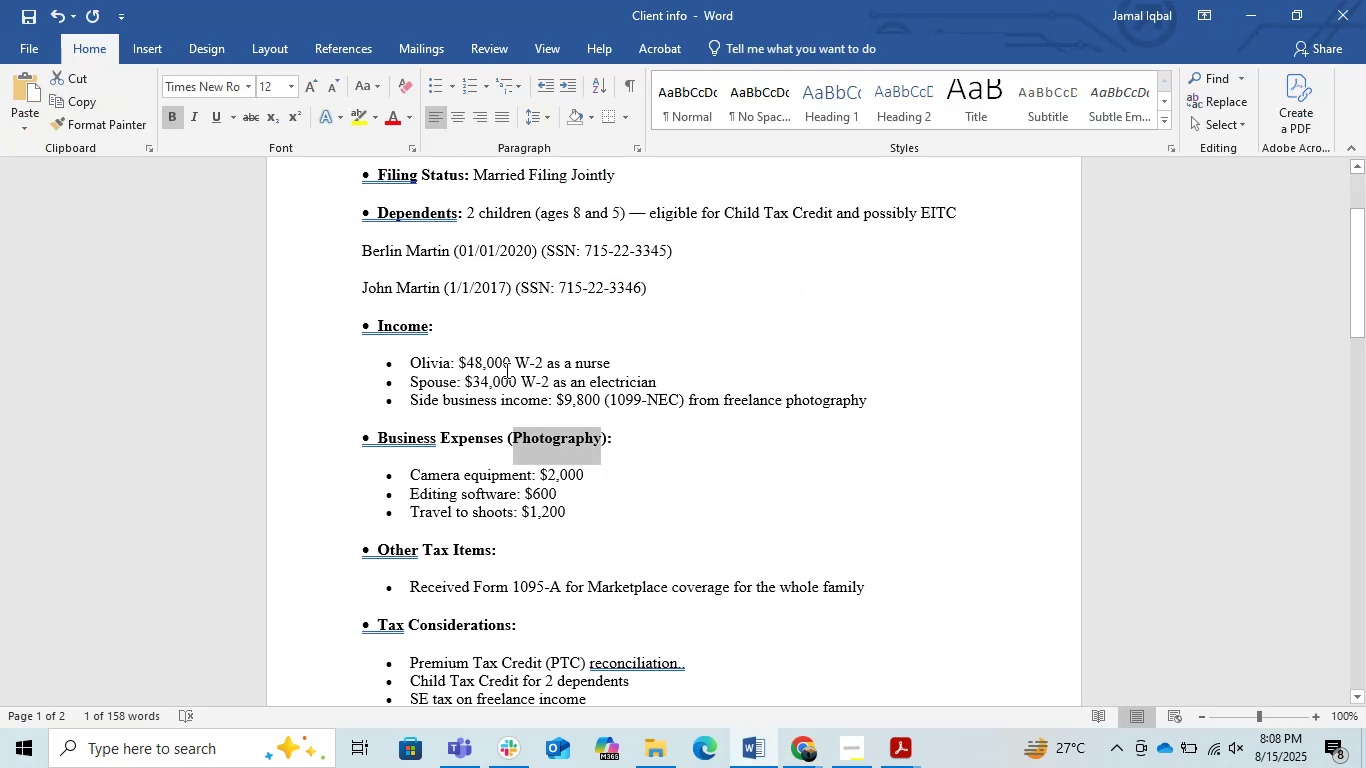 
key(Alt+AltLeft)
 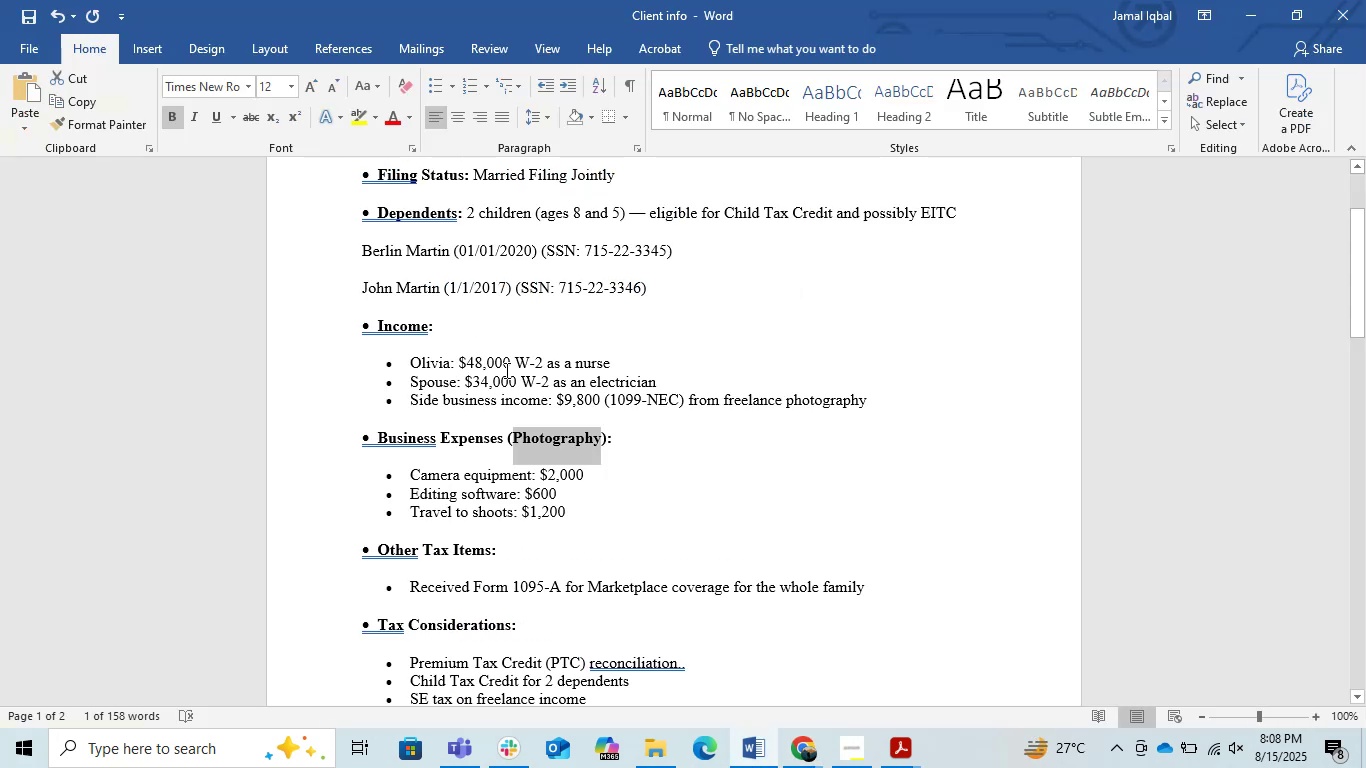 
key(Alt+Tab)
 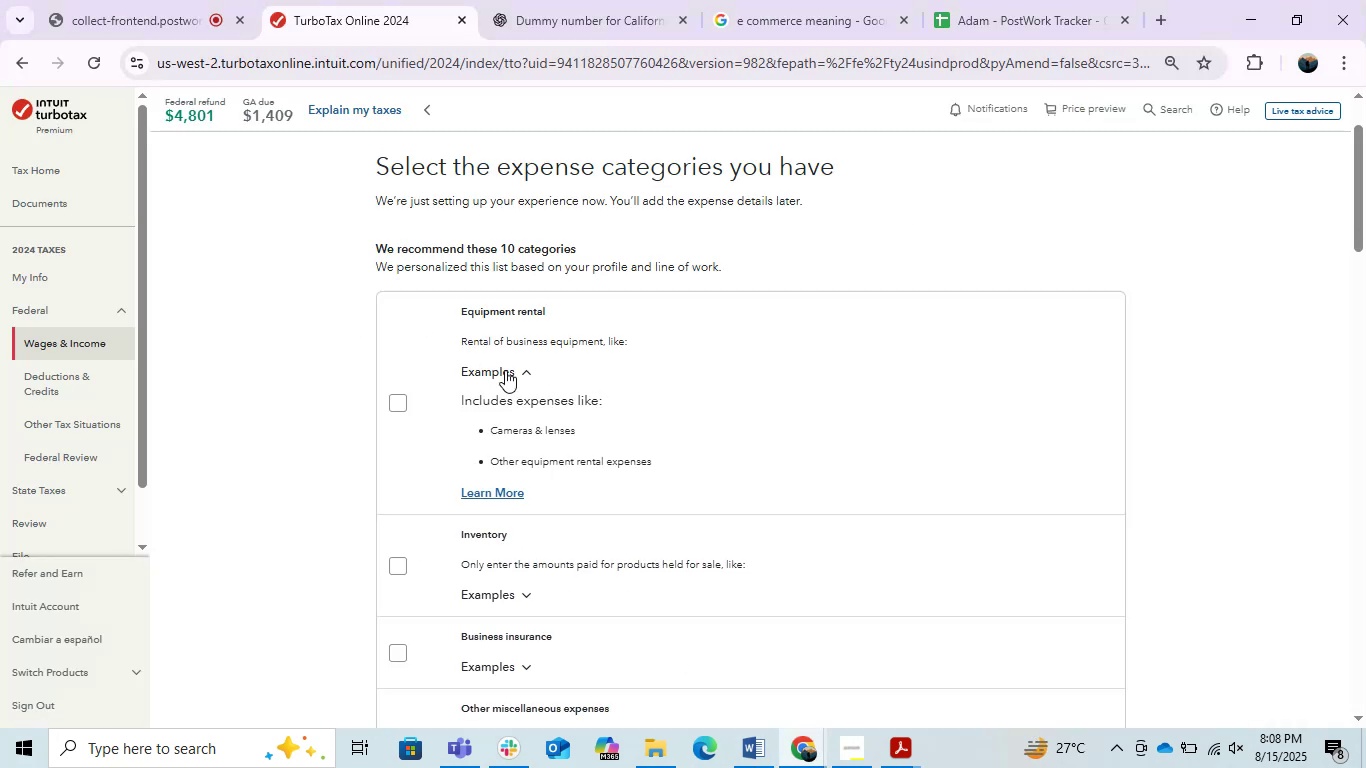 
wait(9.28)
 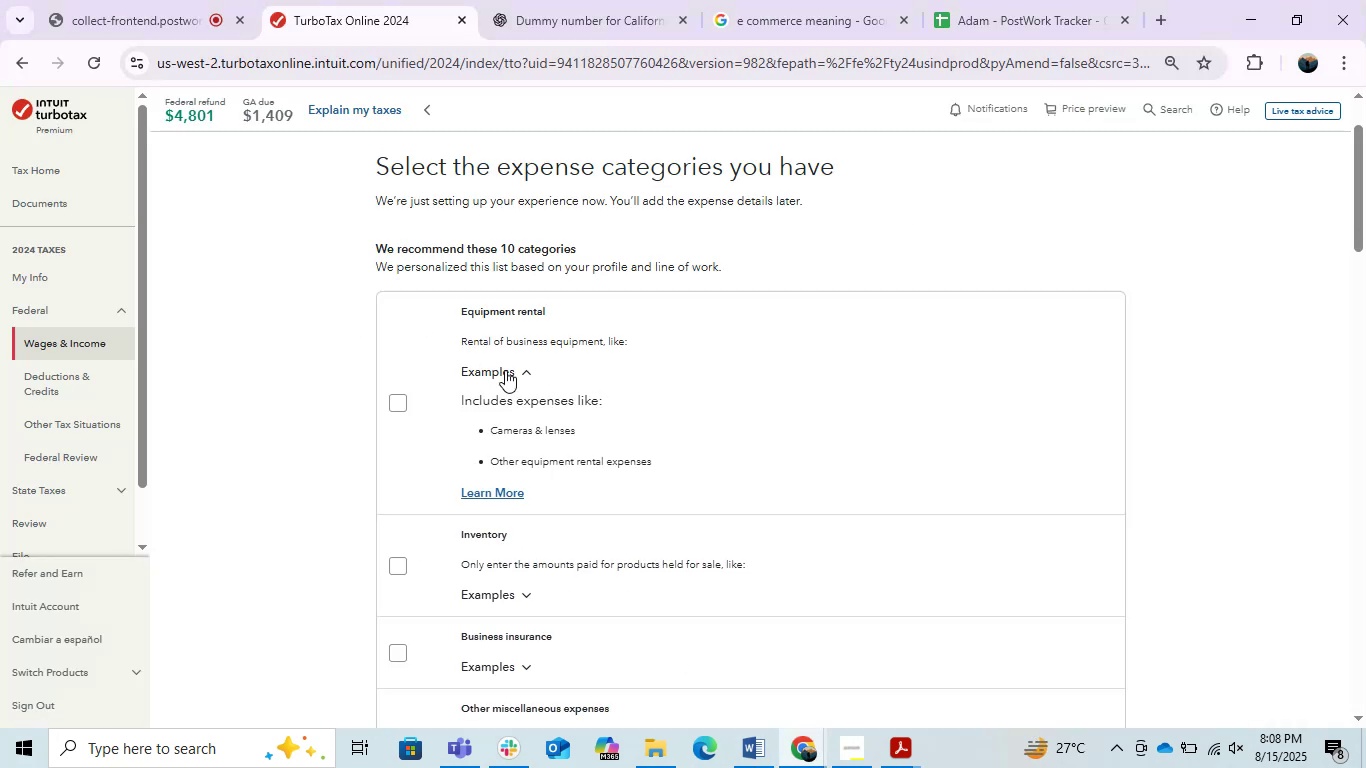 
left_click([401, 401])
 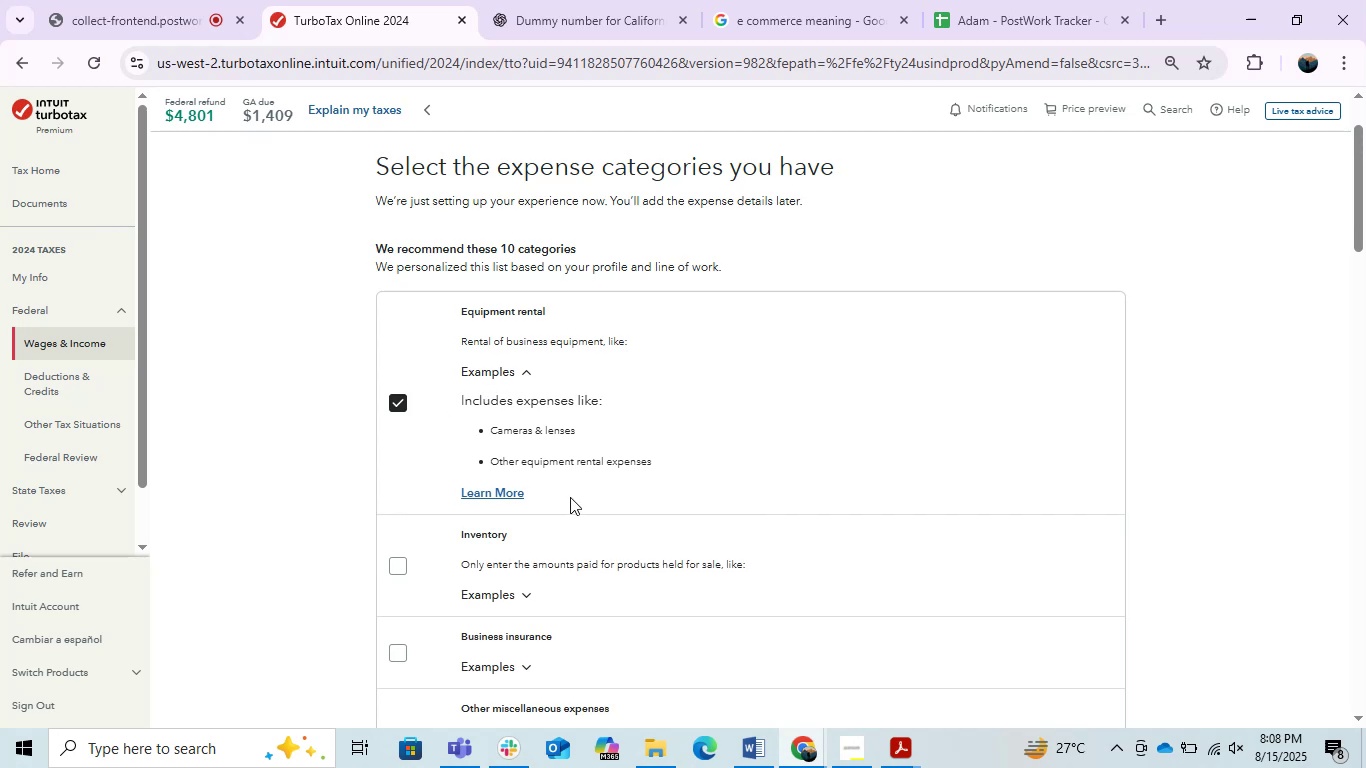 
scroll: coordinate [569, 492], scroll_direction: down, amount: 9.0
 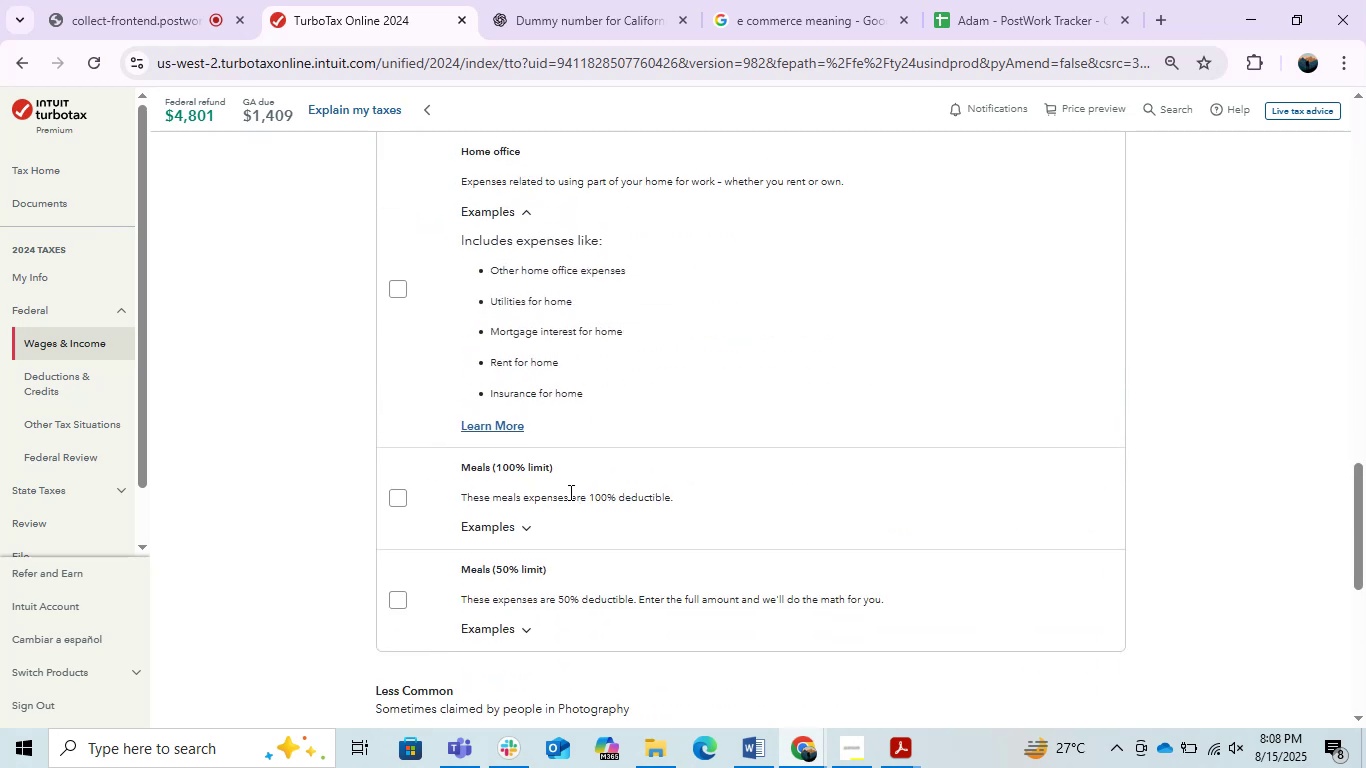 
scroll: coordinate [615, 544], scroll_direction: up, amount: 5.0
 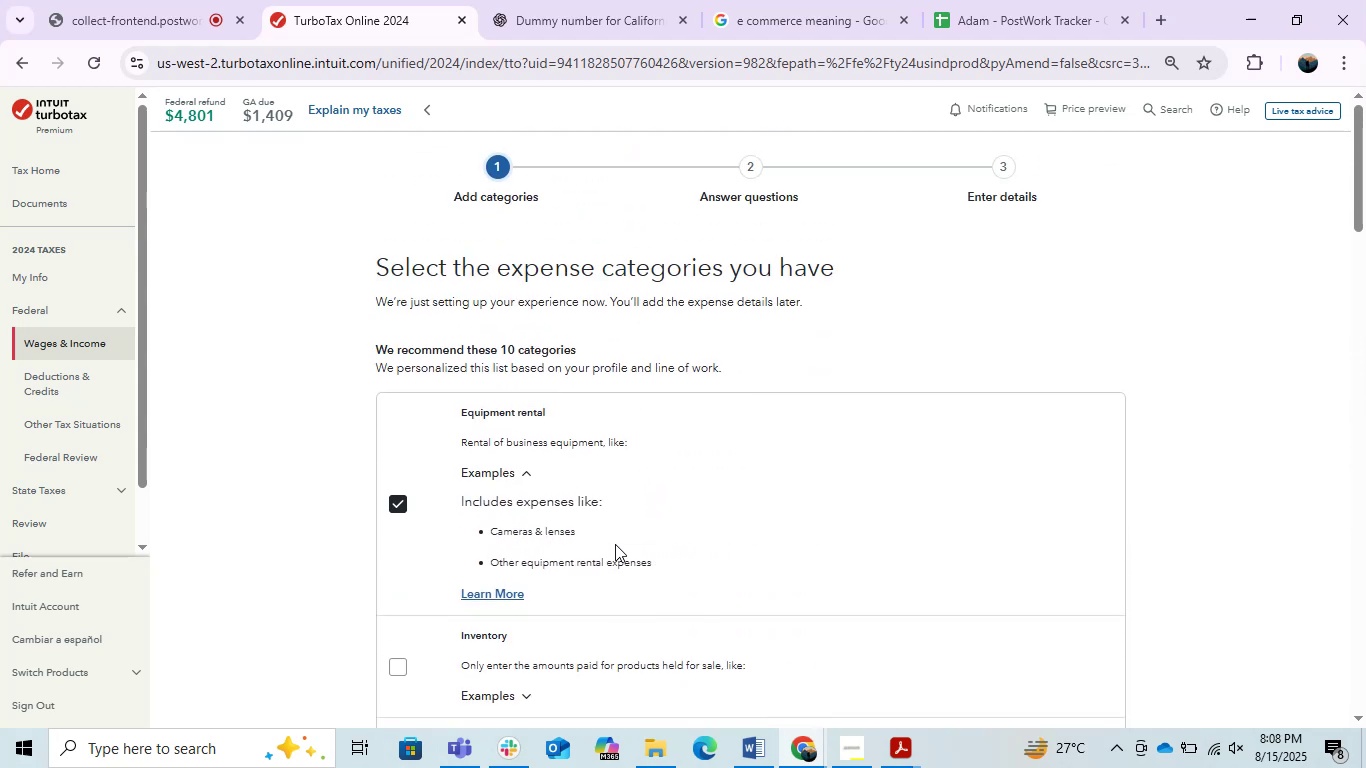 
scroll: coordinate [615, 544], scroll_direction: down, amount: 11.0
 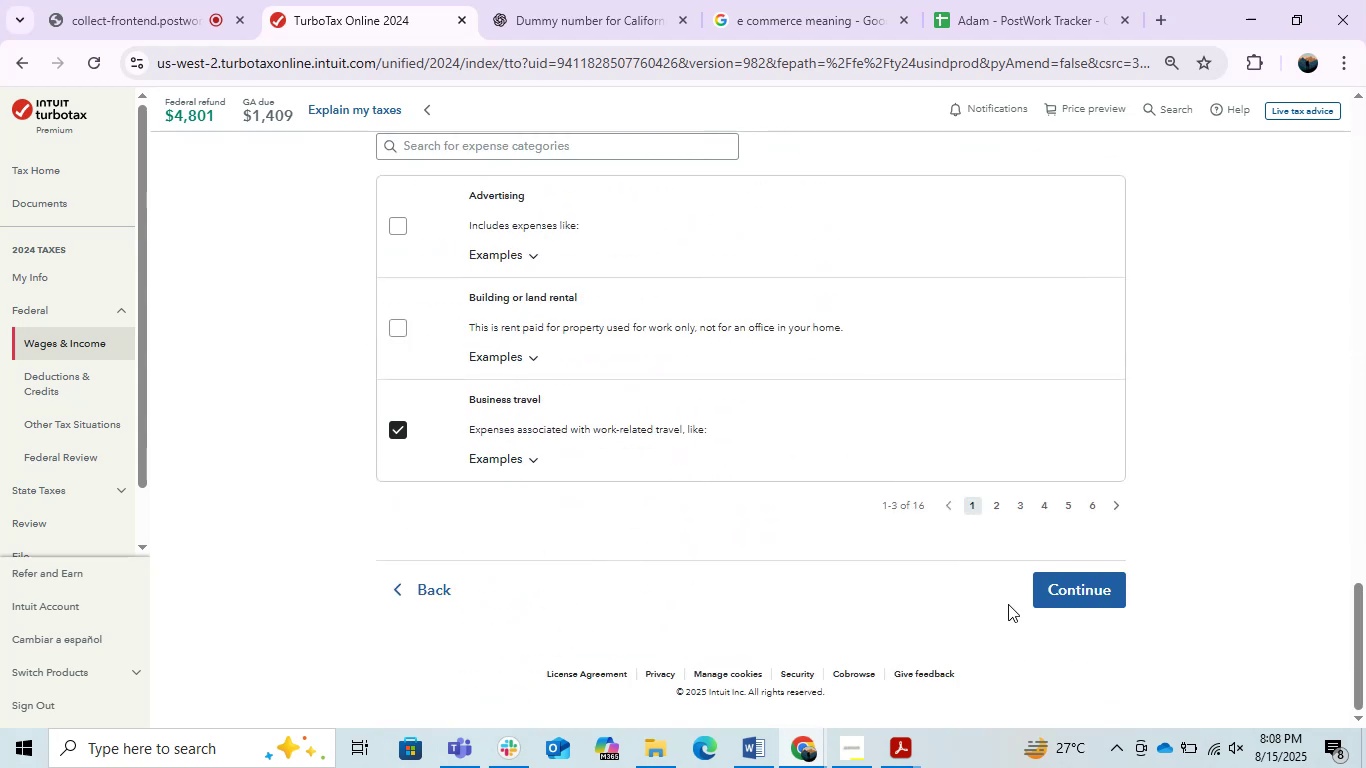 
left_click([1044, 584])
 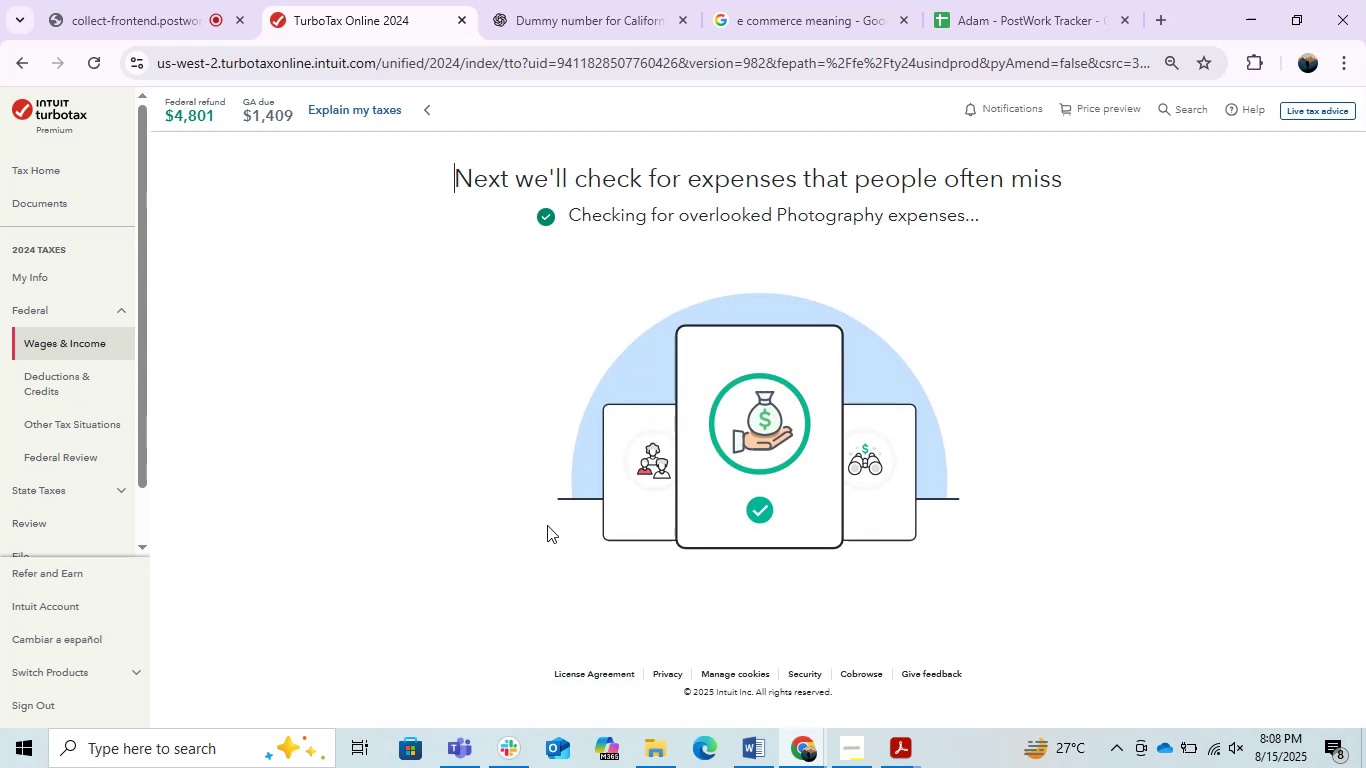 
wait(5.06)
 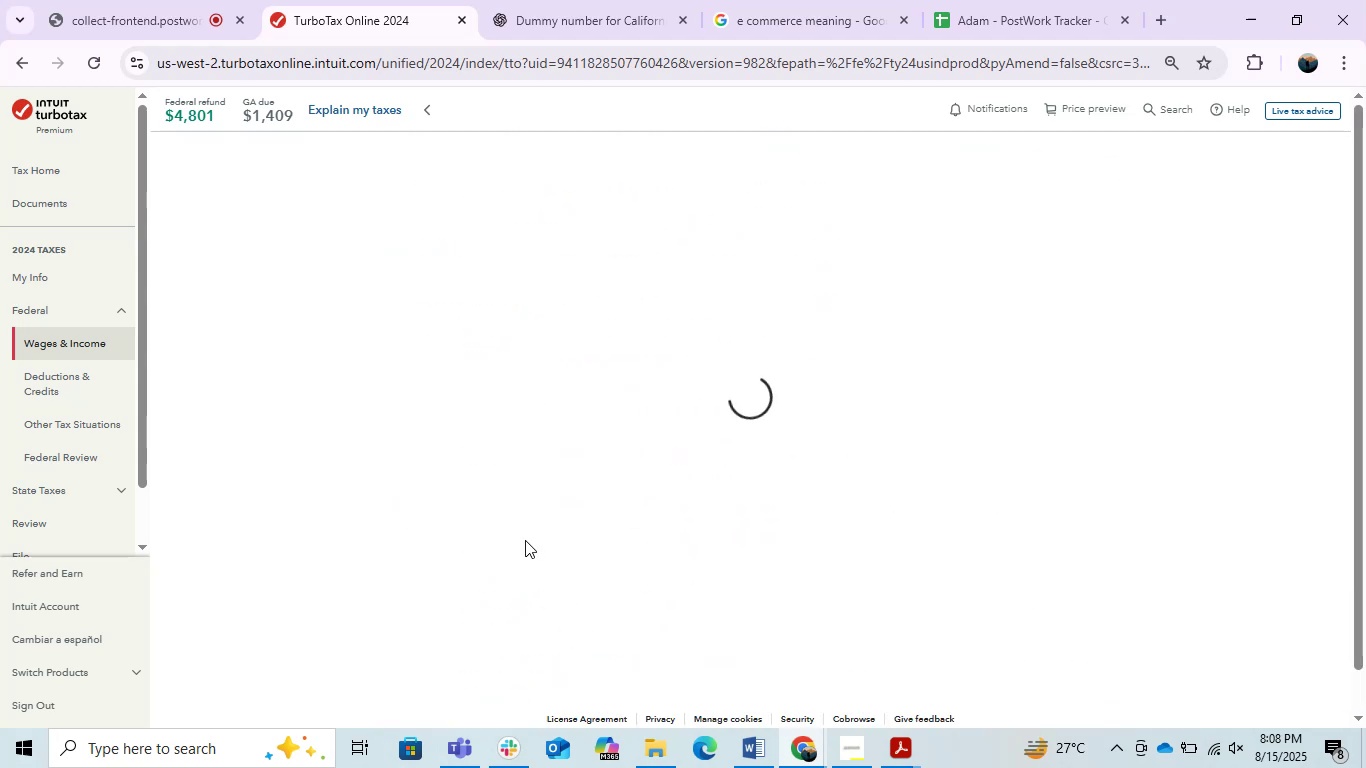 
mouse_move([558, 413])
 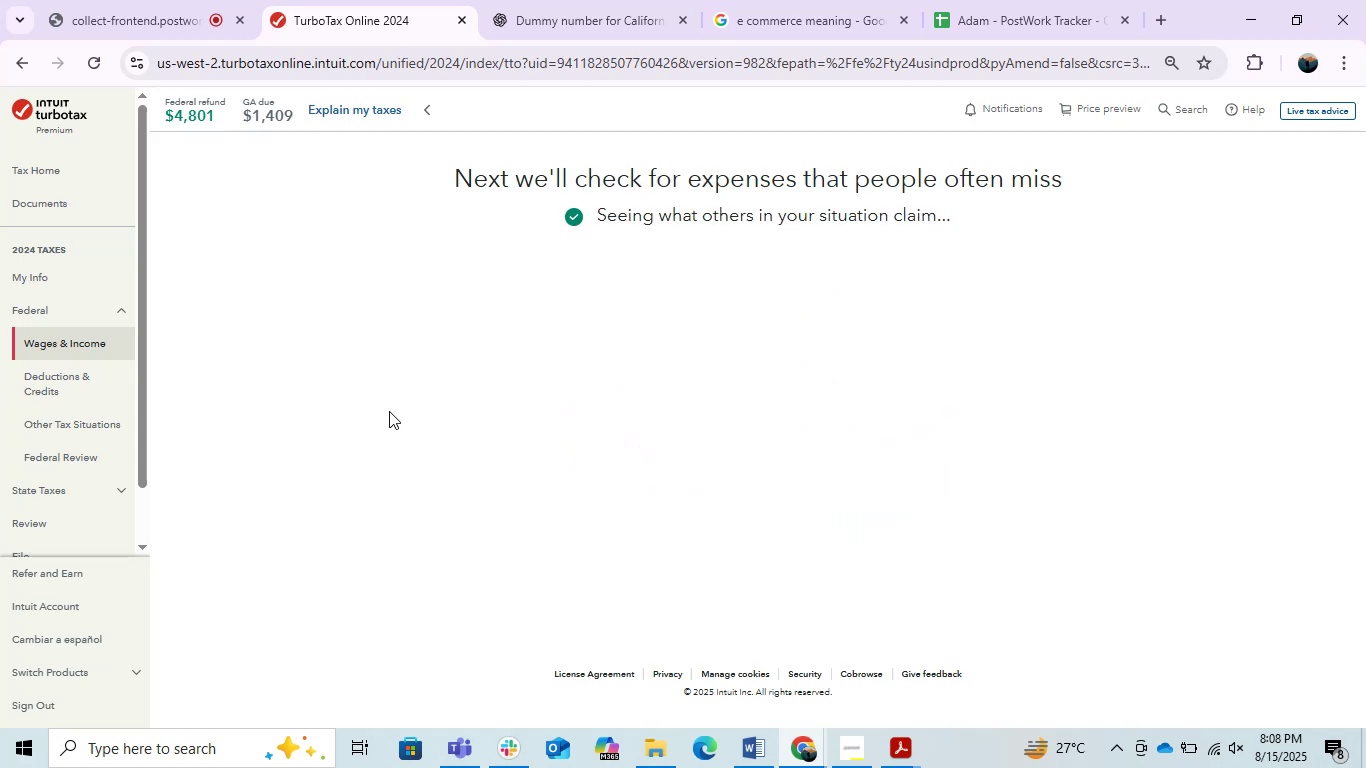 
wait(11.34)
 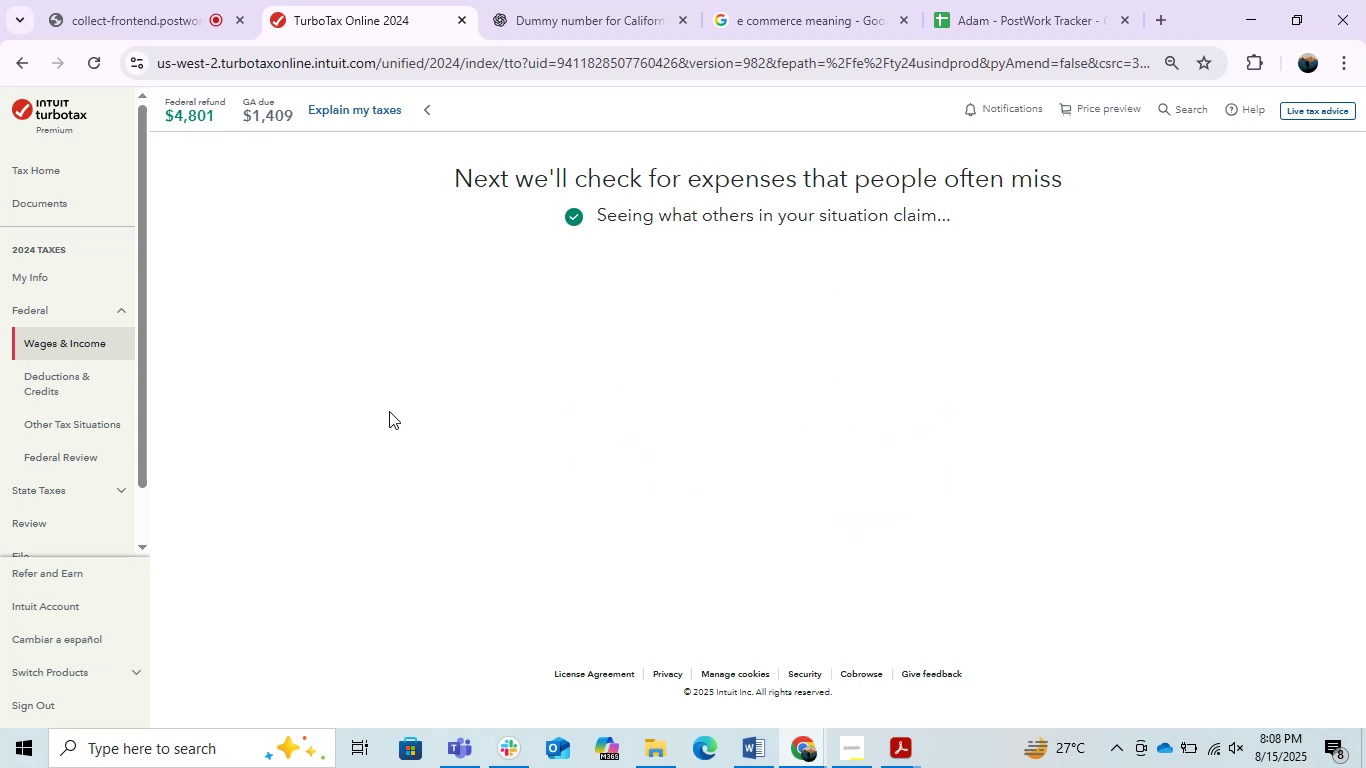 
left_click([750, 514])
 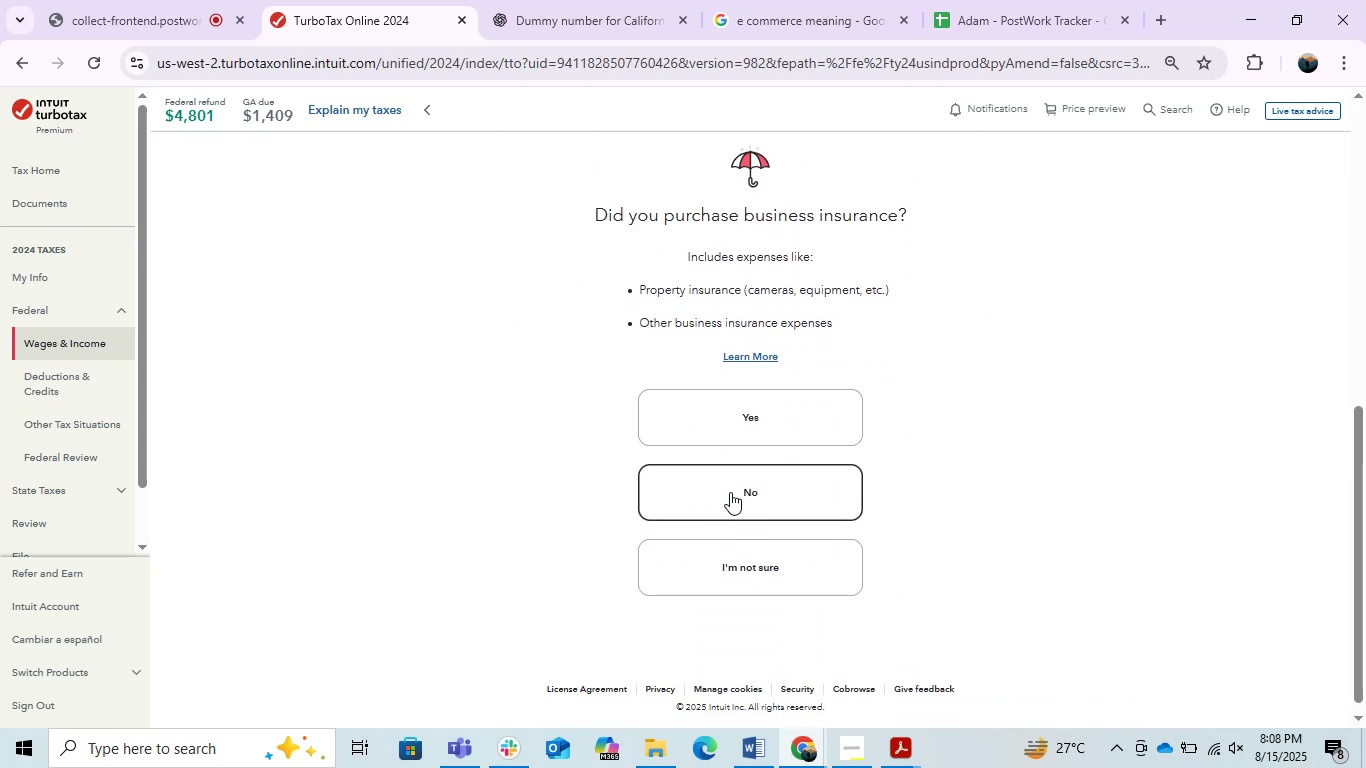 
wait(6.02)
 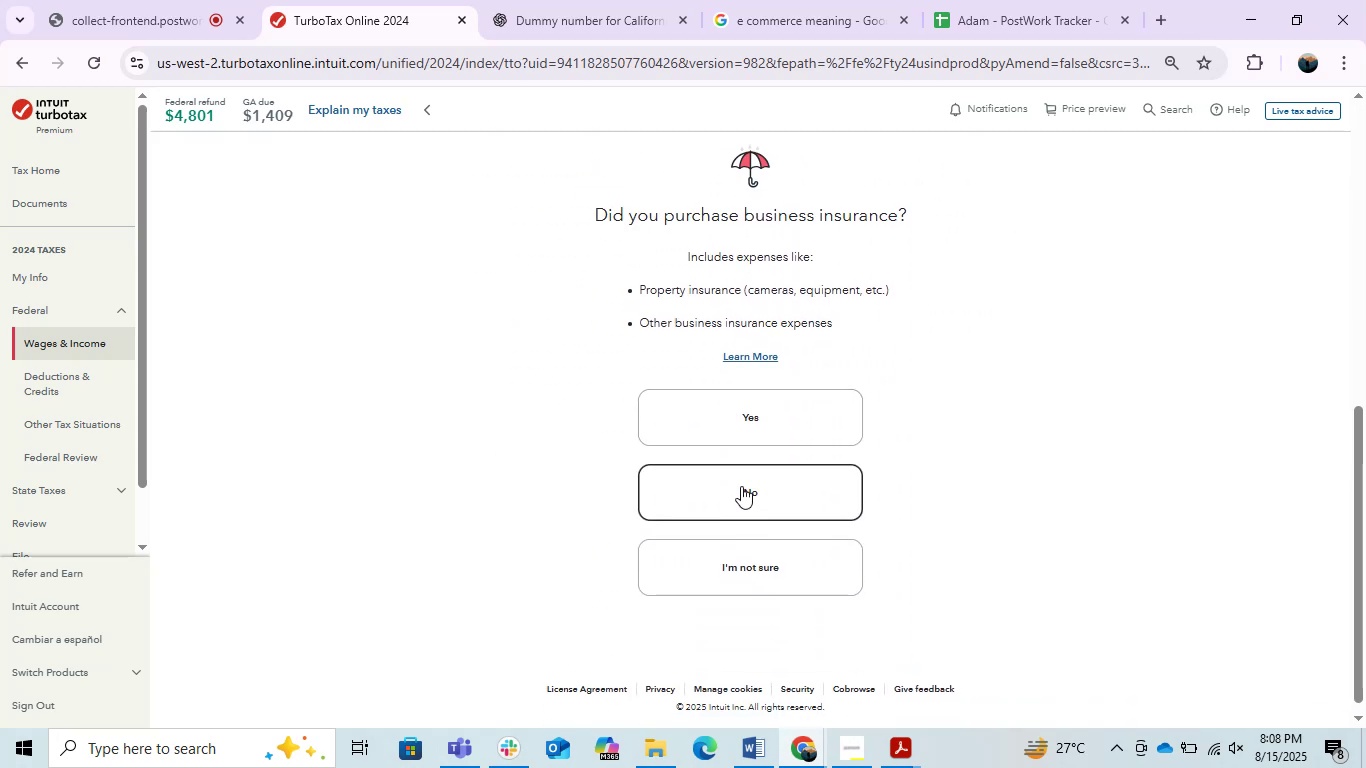 
left_click([730, 492])
 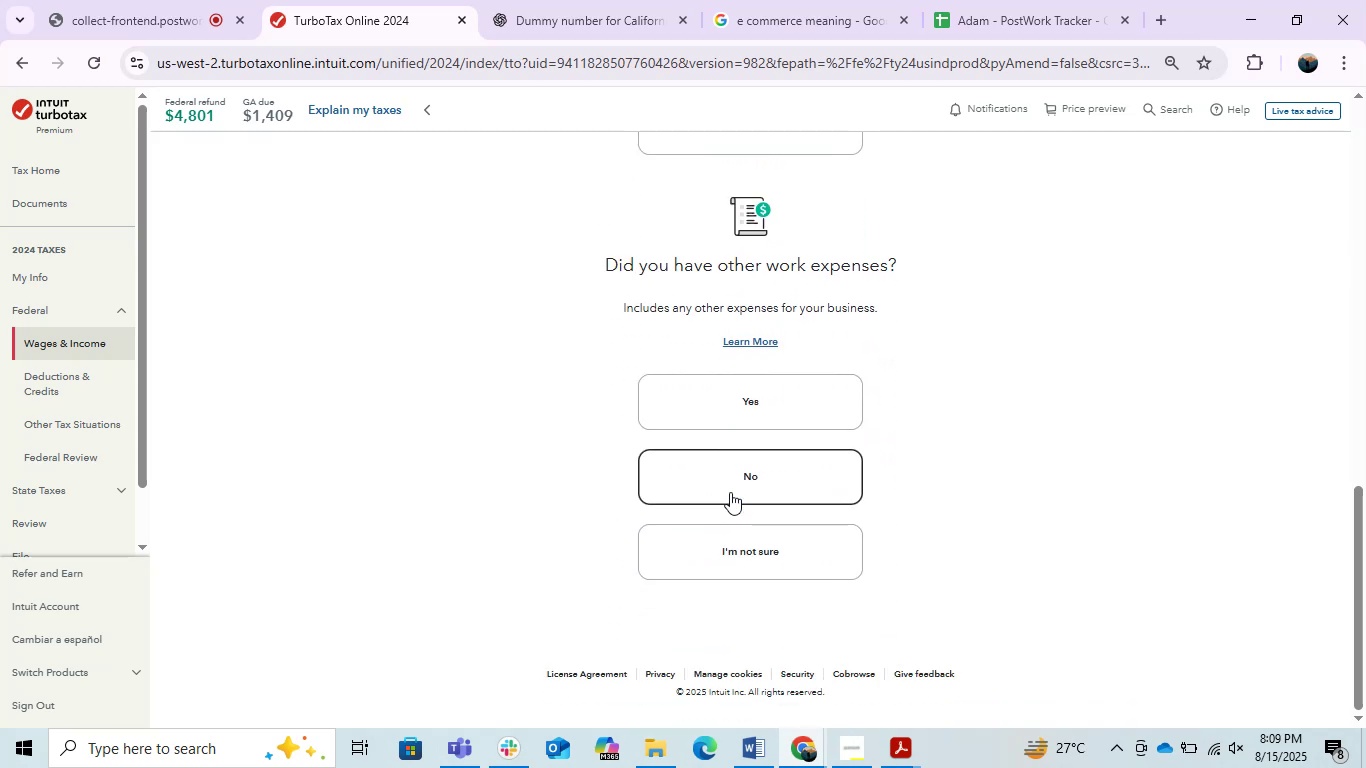 
left_click([730, 492])
 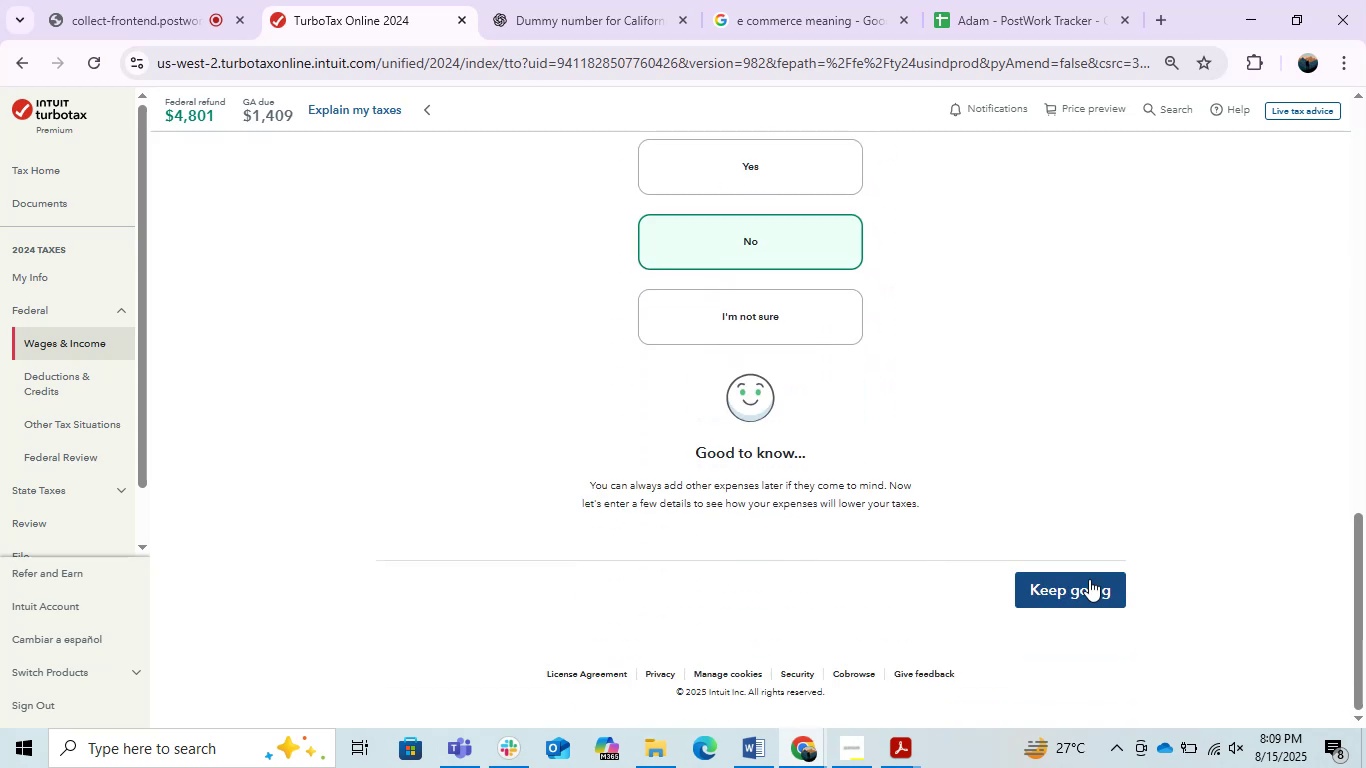 
left_click([1085, 589])
 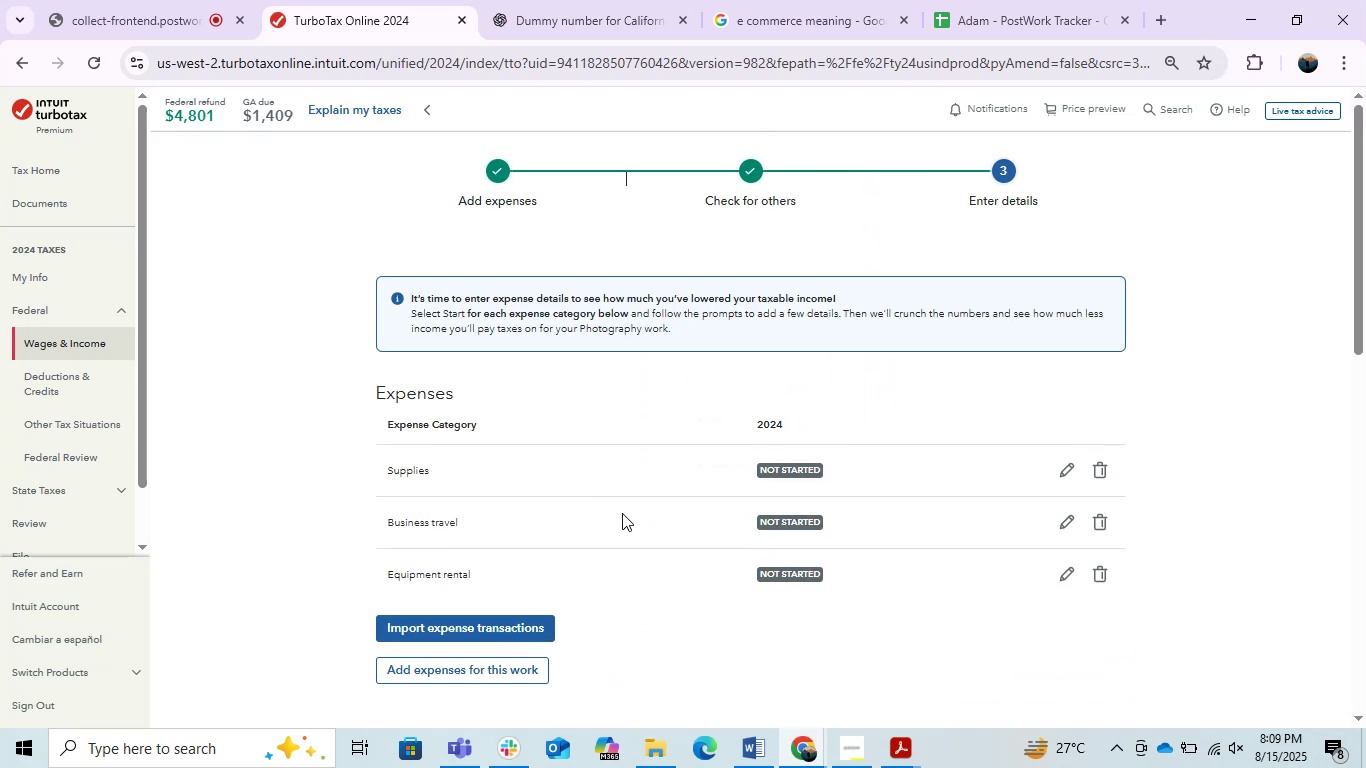 
key(Alt+Tab)
 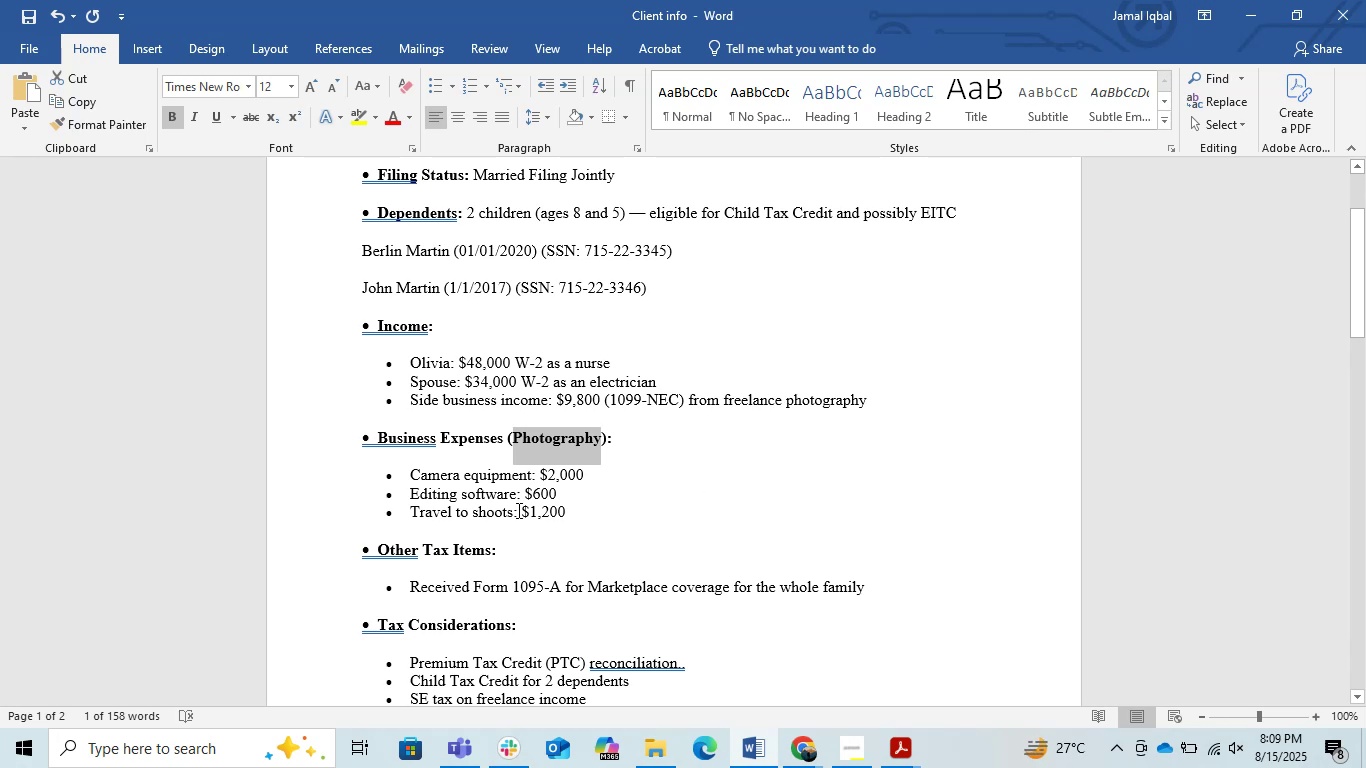 
wait(8.66)
 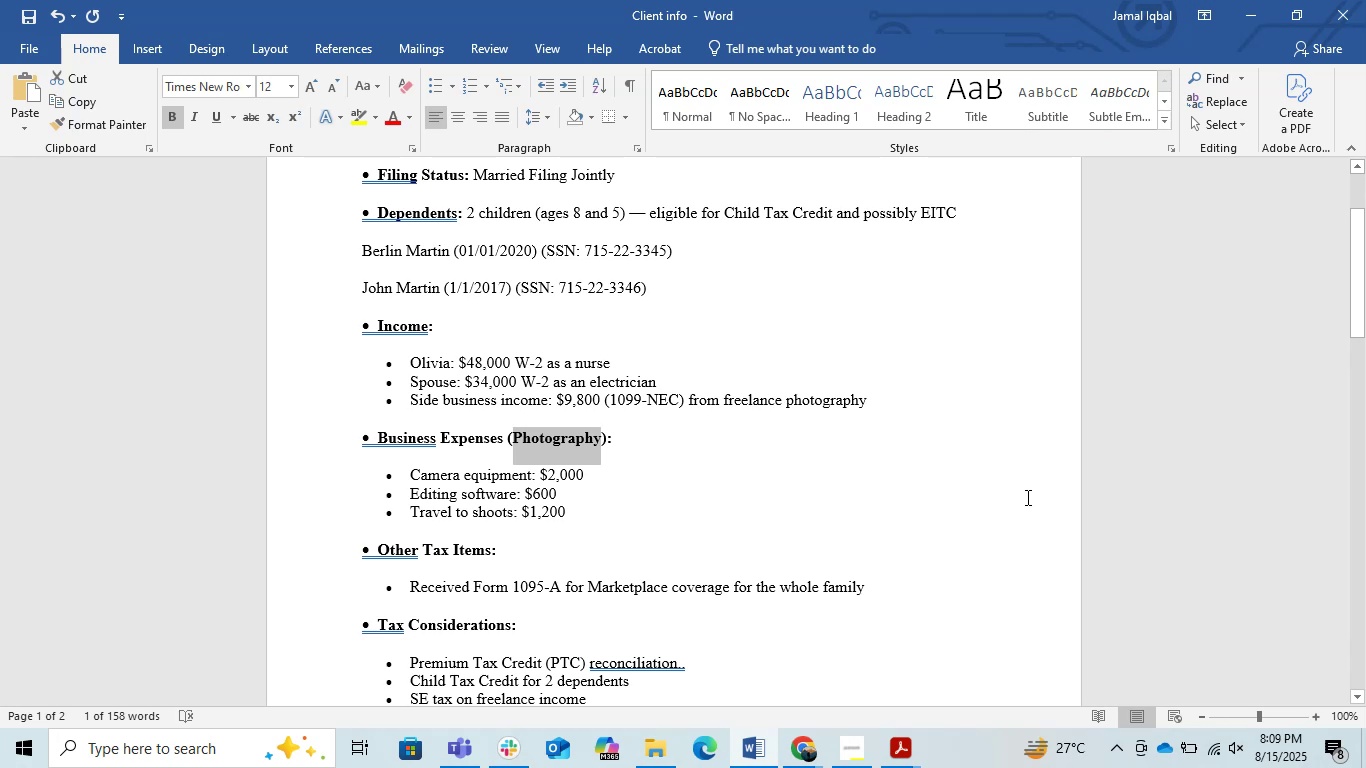 
key(Alt+Tab)
 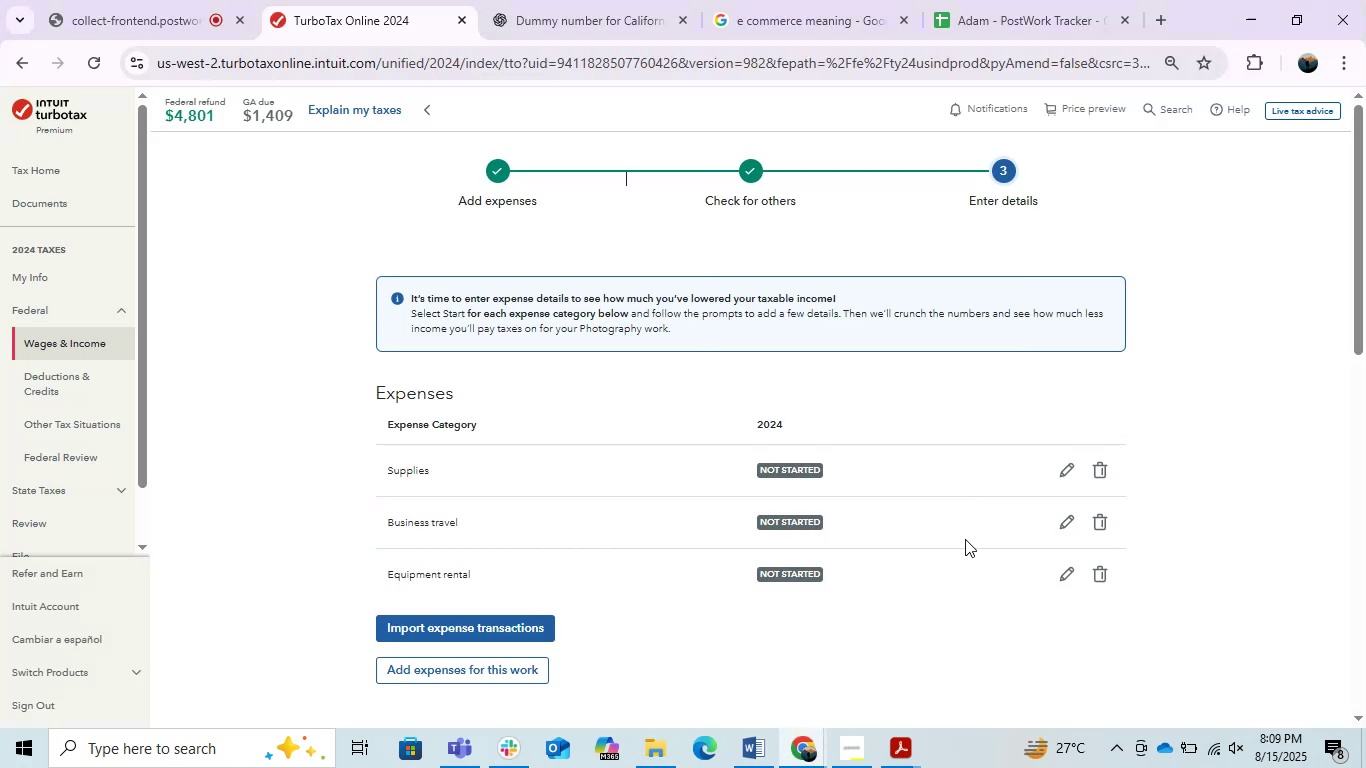 
left_click([1059, 528])
 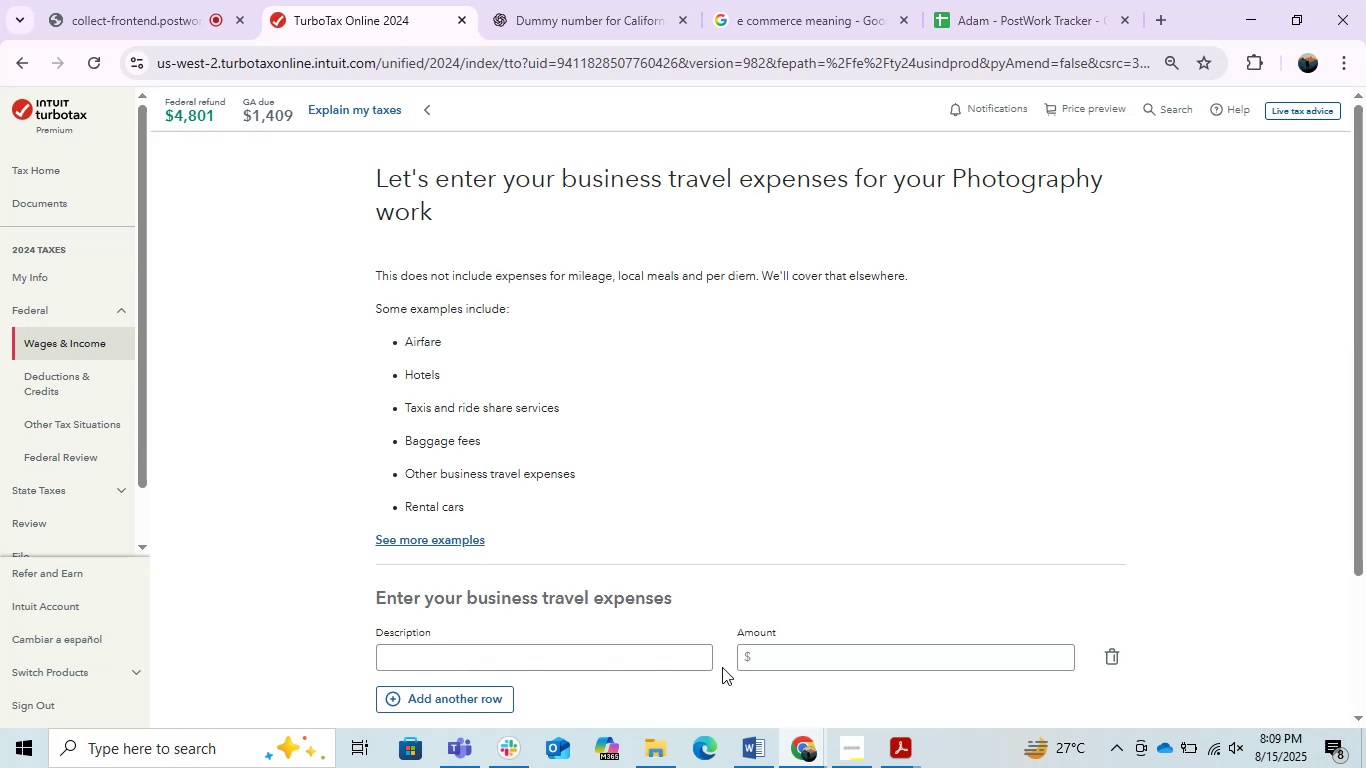 
left_click([809, 667])
 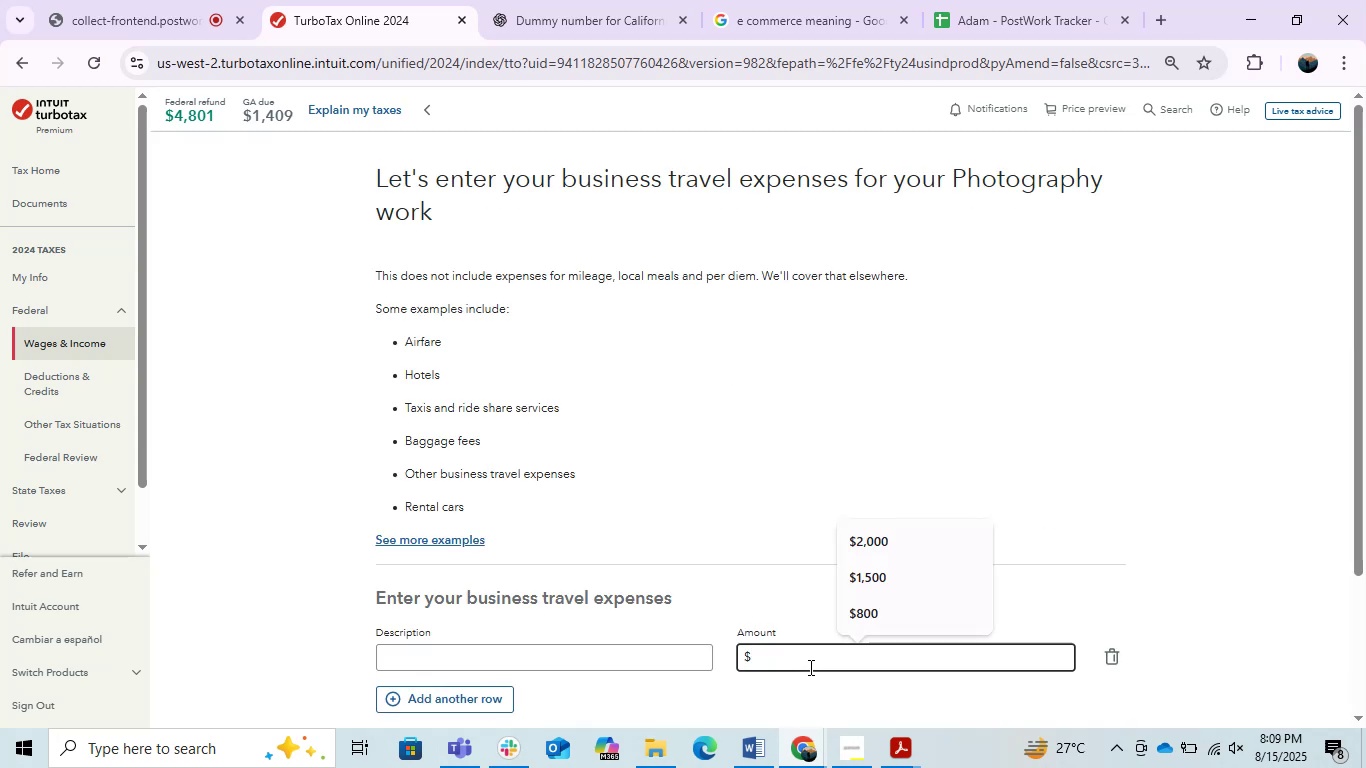 
hold_key(key=Numpad1, duration=0.36)
 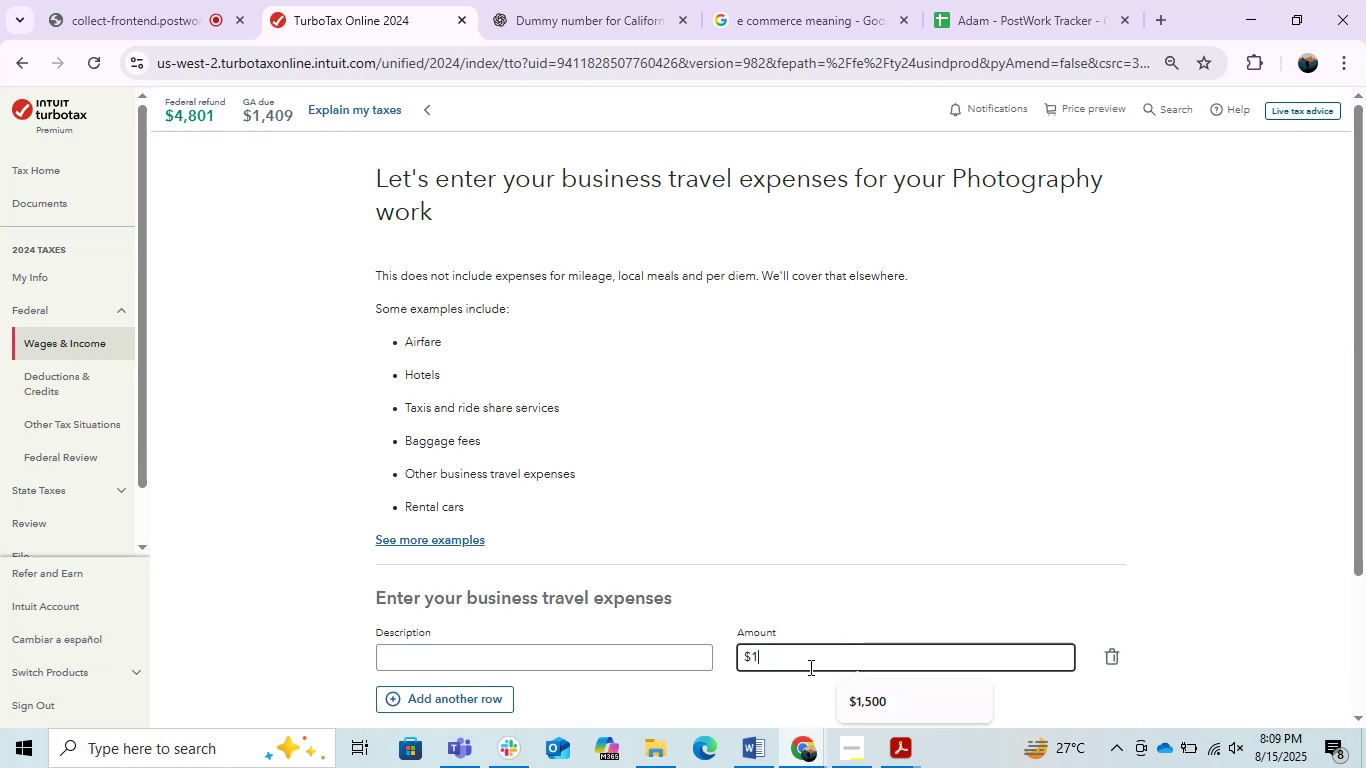 
key(Numpad2)
 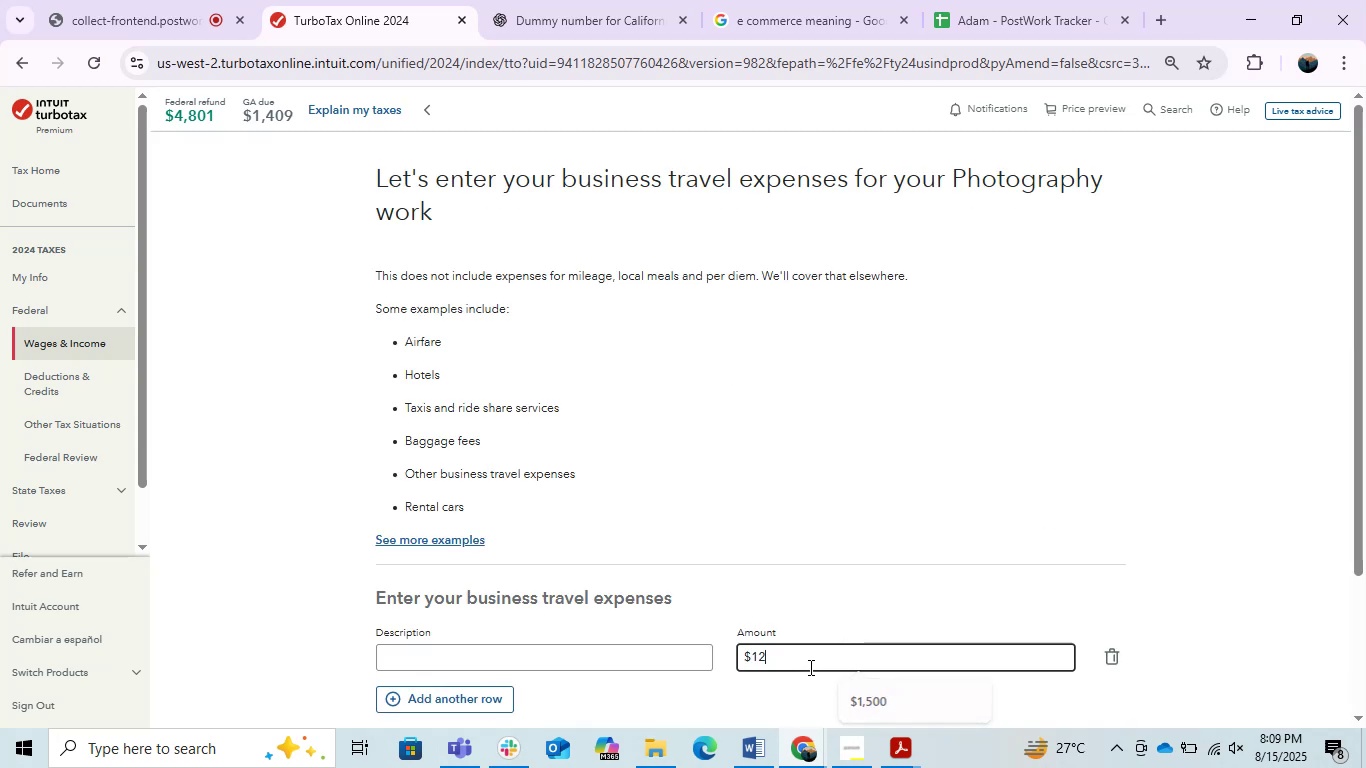 
key(Numpad0)
 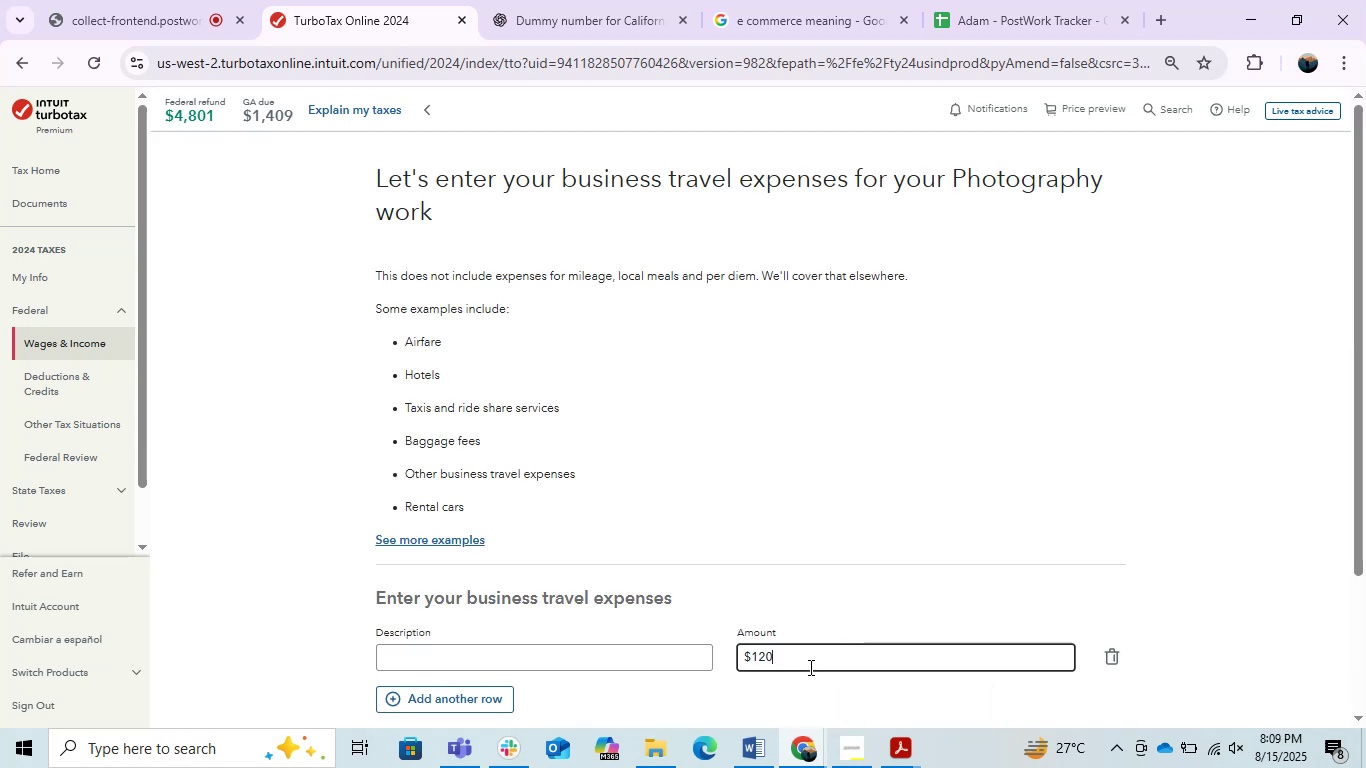 
key(Numpad0)
 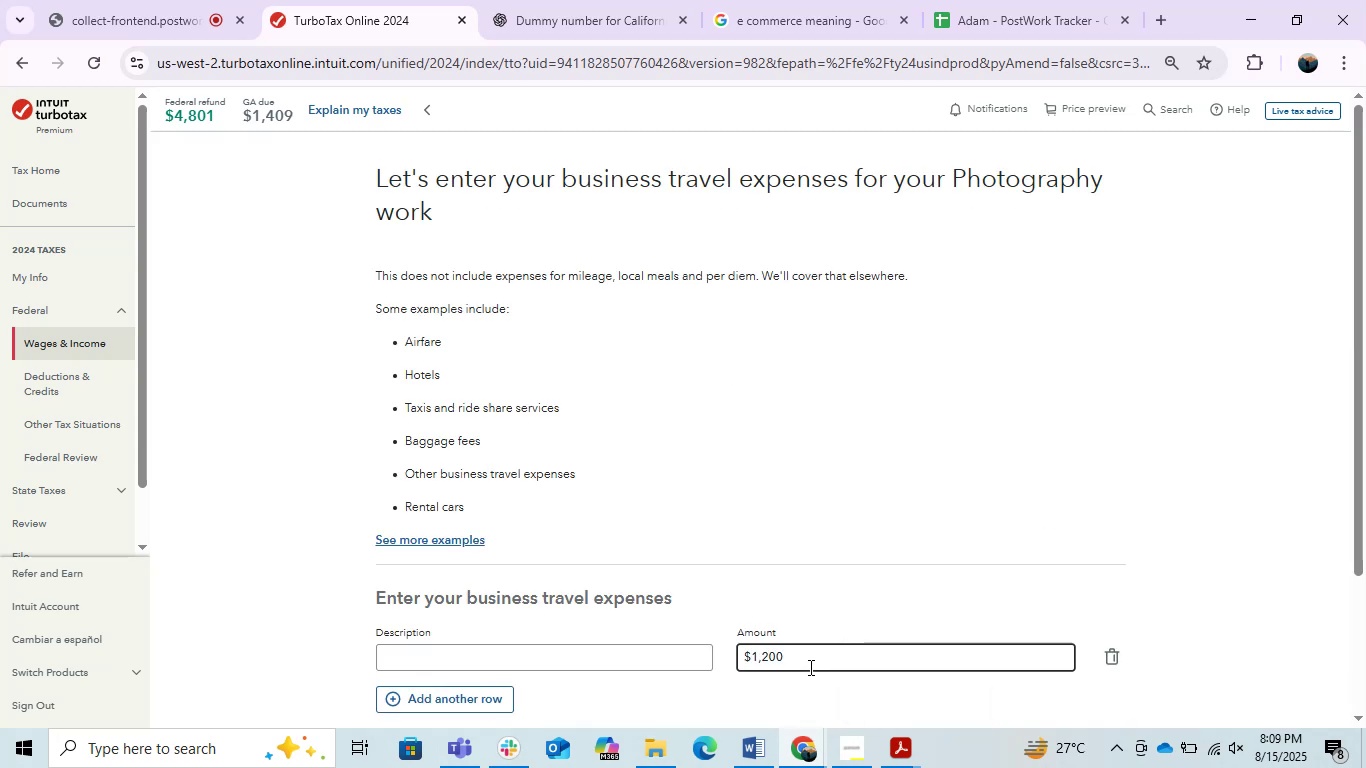 
key(Alt+AltLeft)
 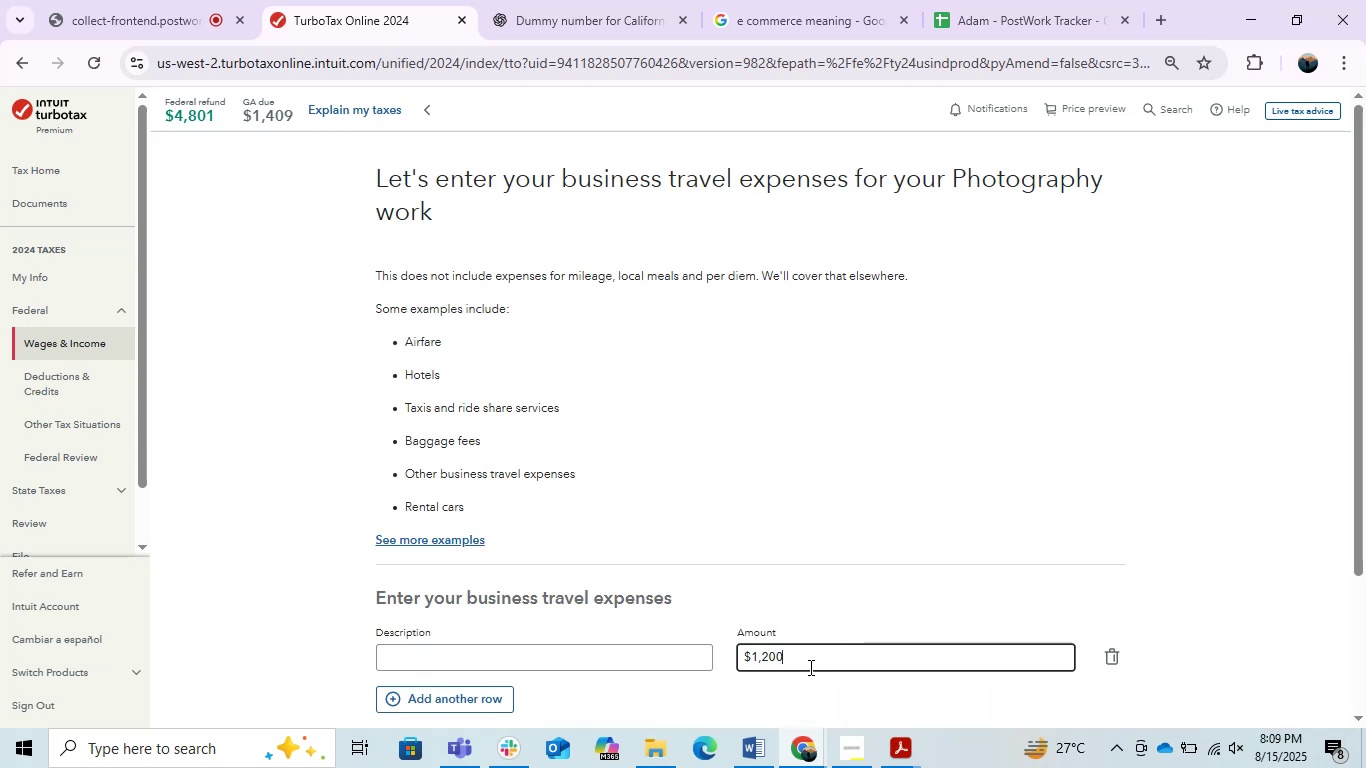 
key(Alt+Tab)
 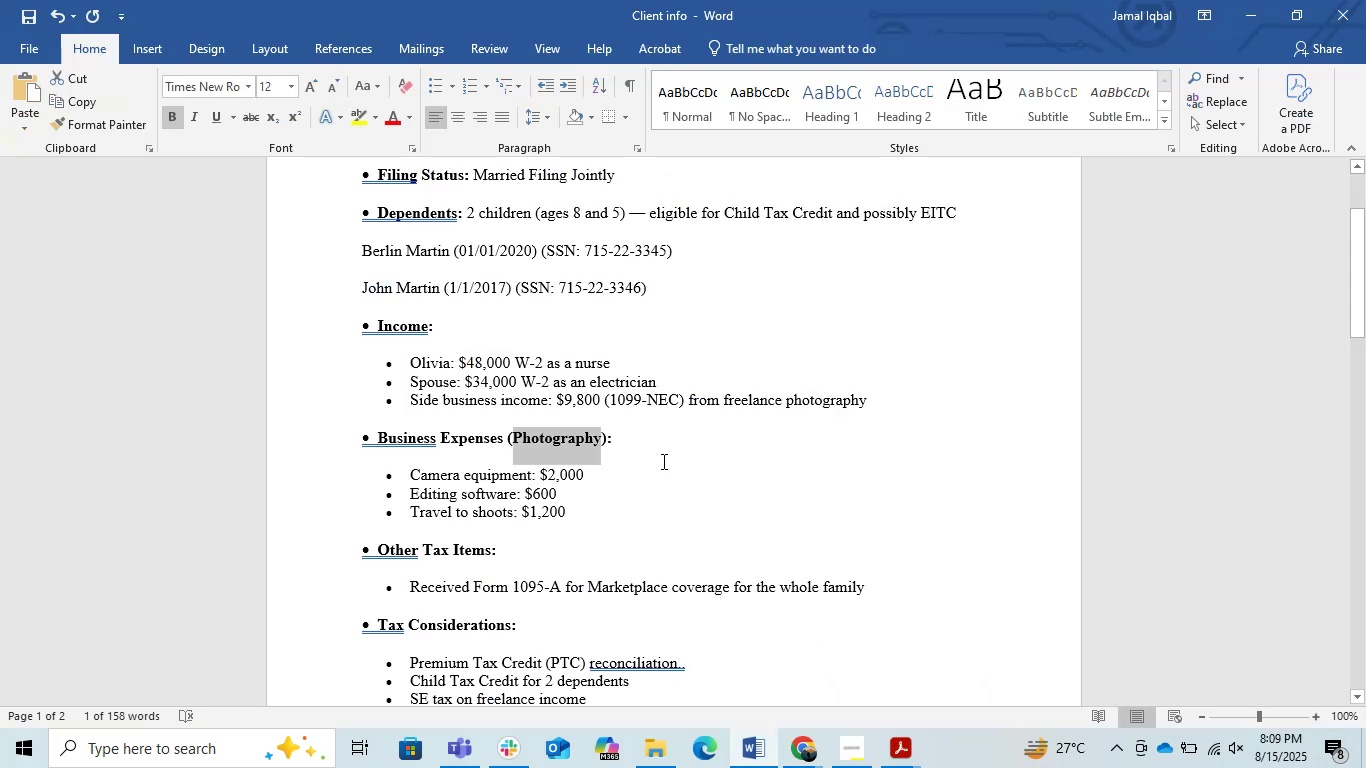 
key(Alt+Tab)
 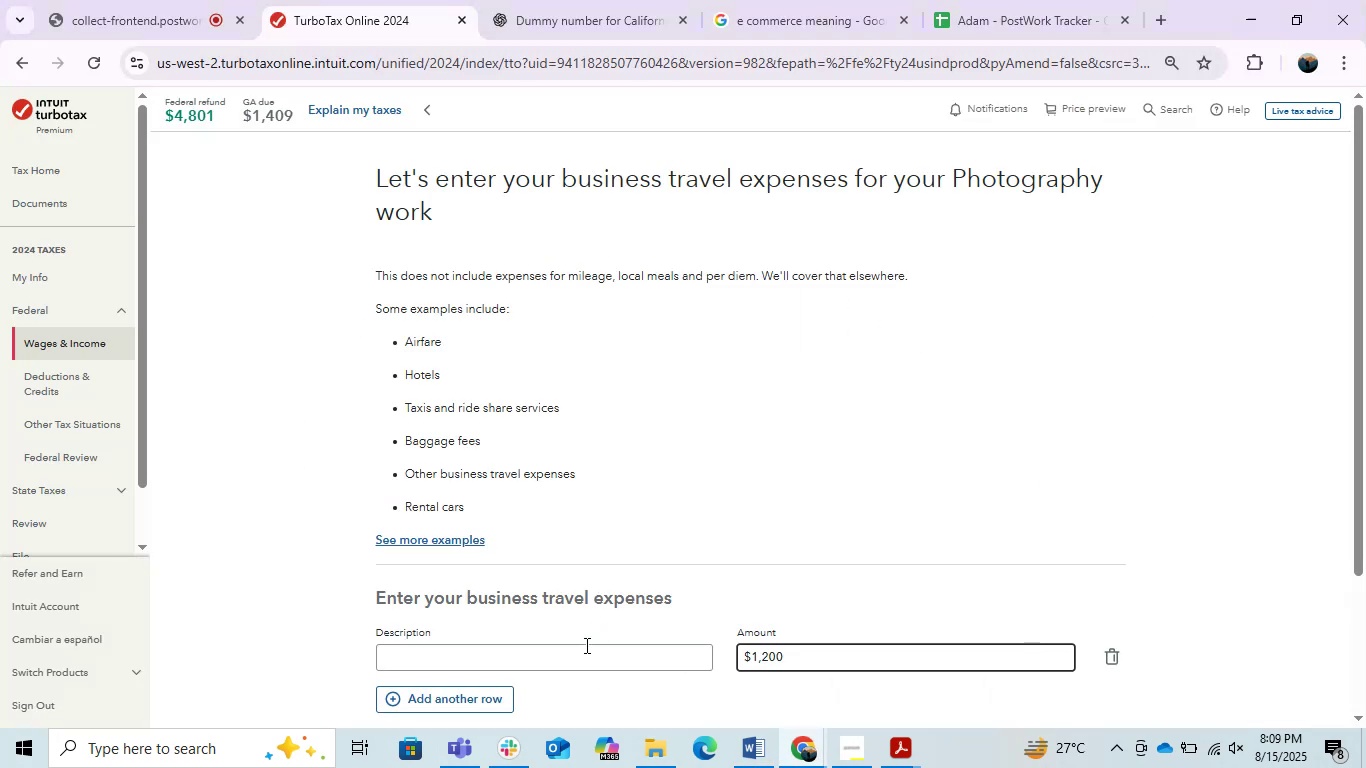 
left_click([566, 685])
 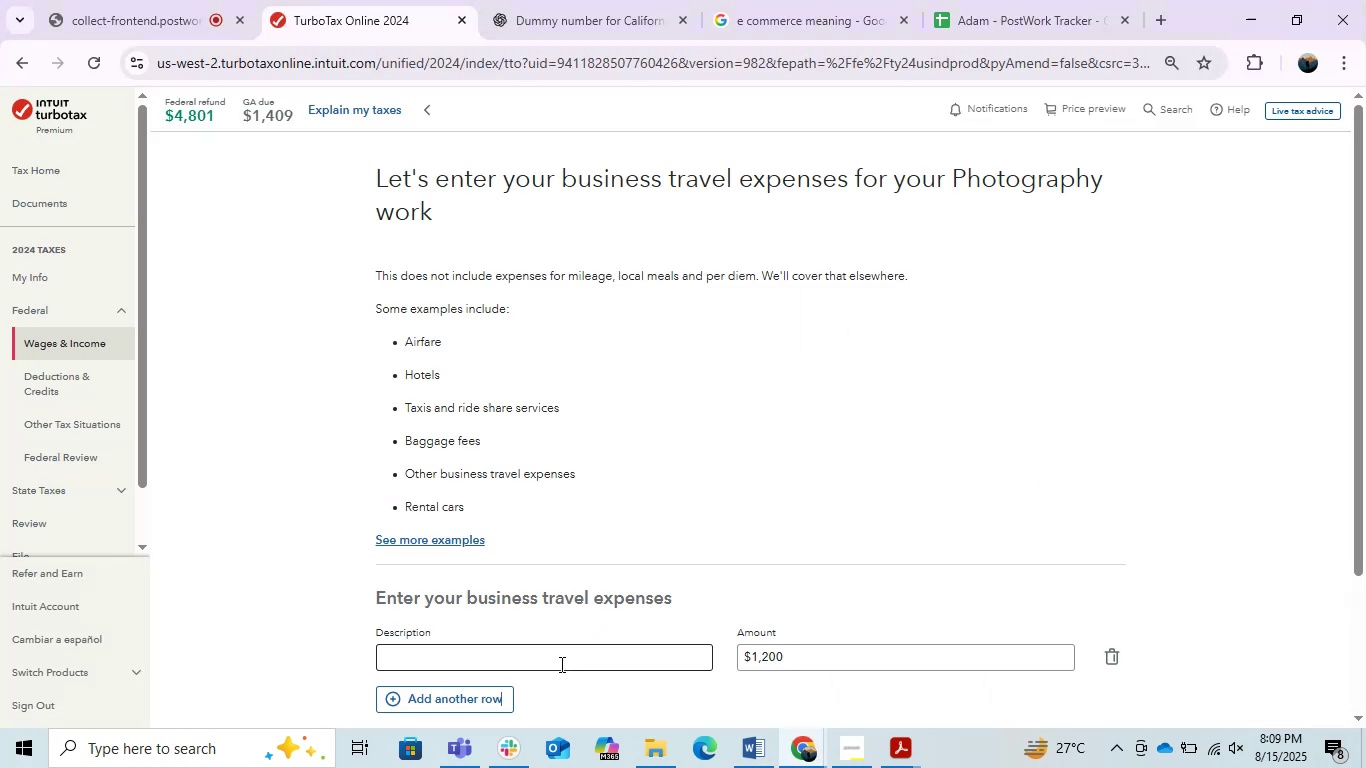 
double_click([560, 664])
 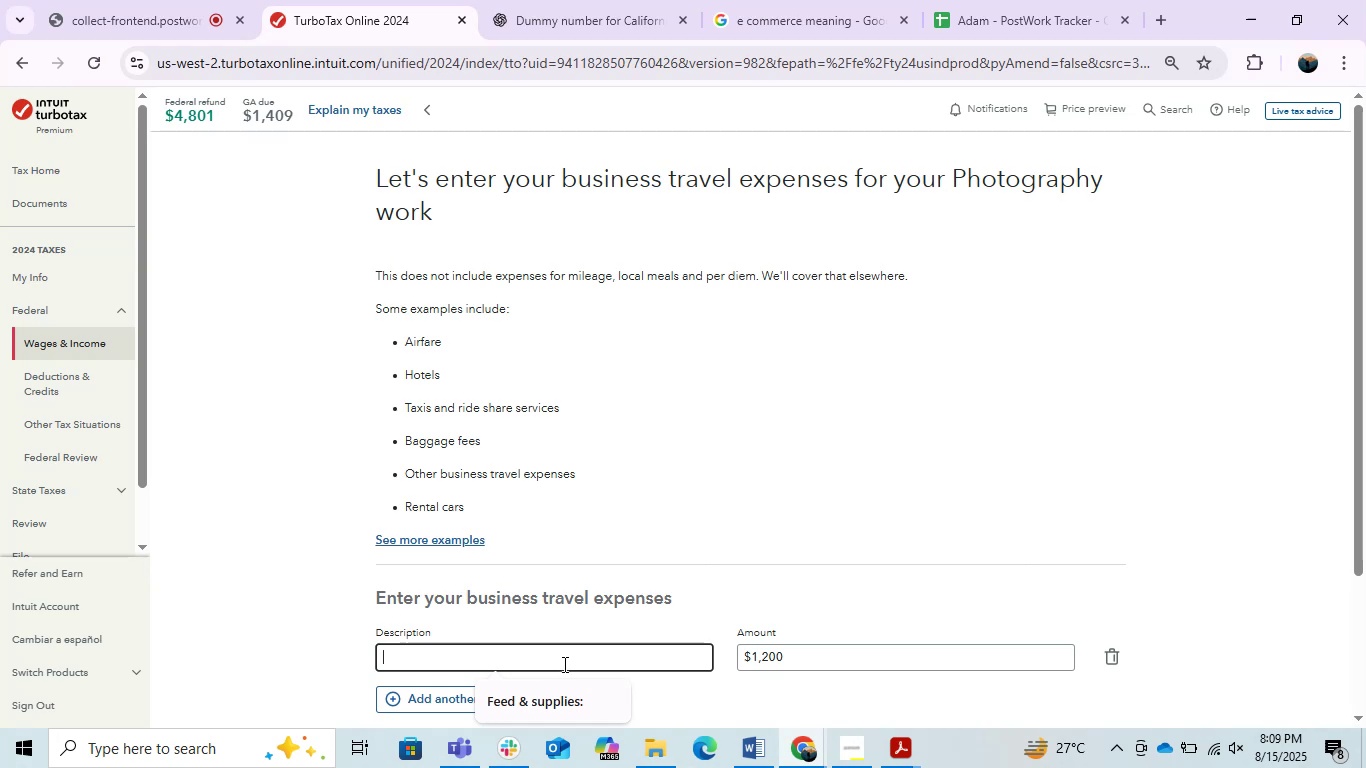 
type(tR)
key(Backspace)
key(Backspace)
key(Backspace)
type(Travel)
 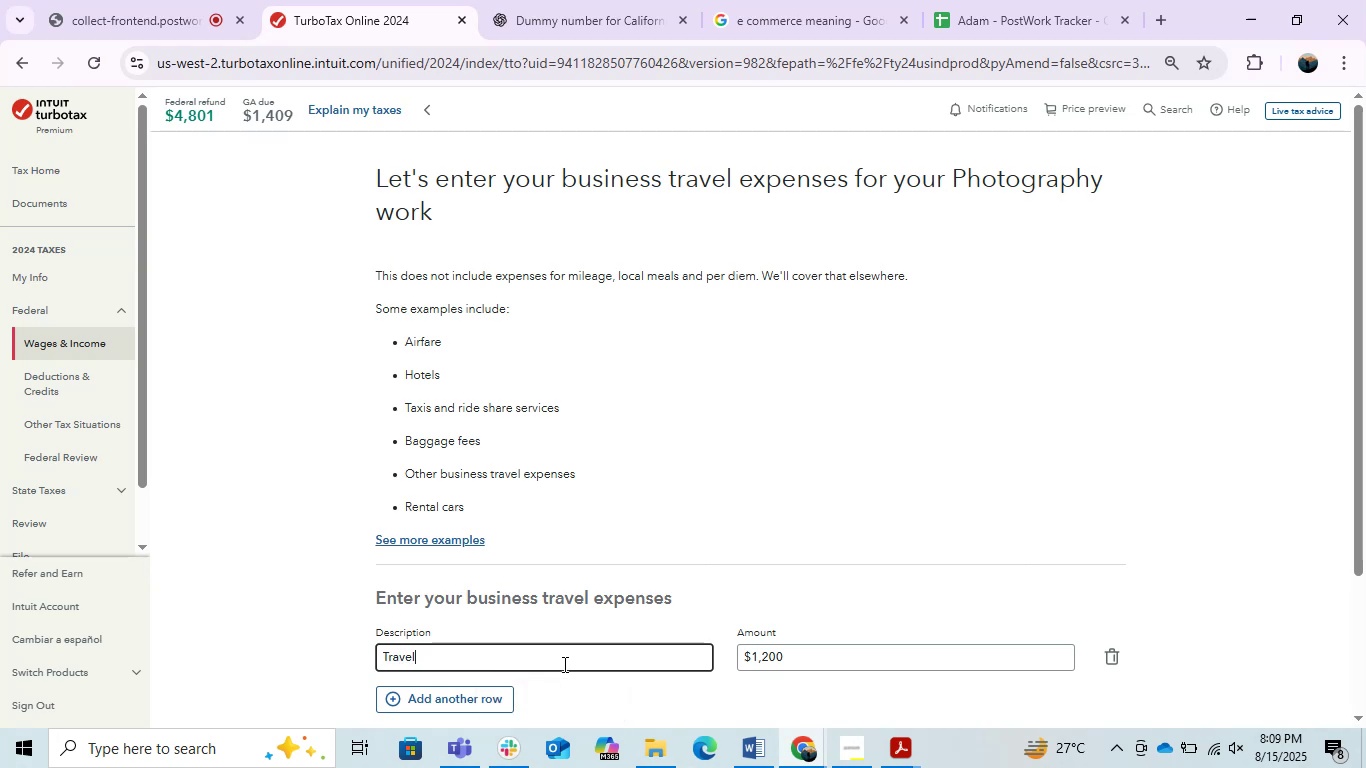 
scroll: coordinate [588, 594], scroll_direction: down, amount: 3.0
 